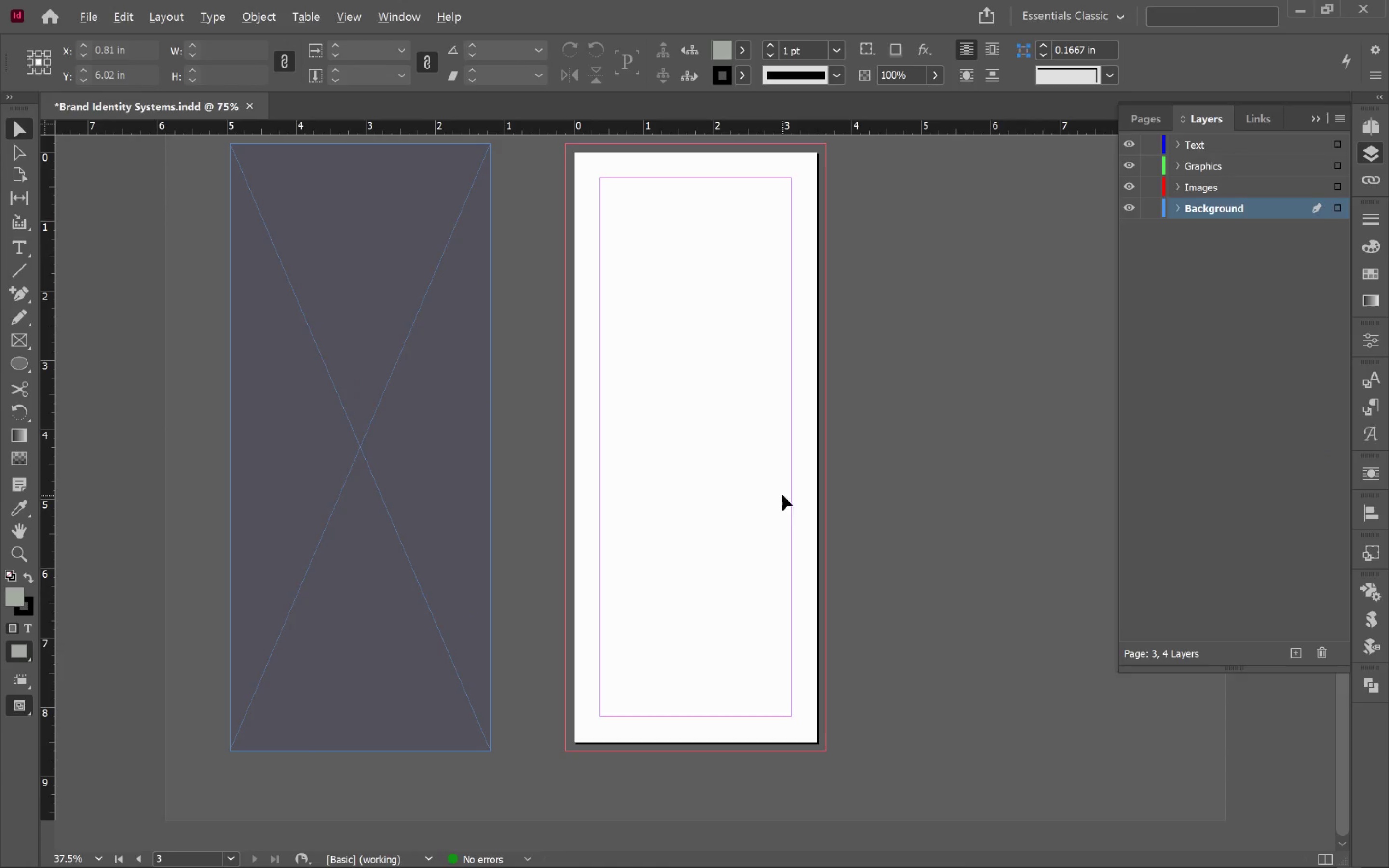 
key(Alt+Tab)
 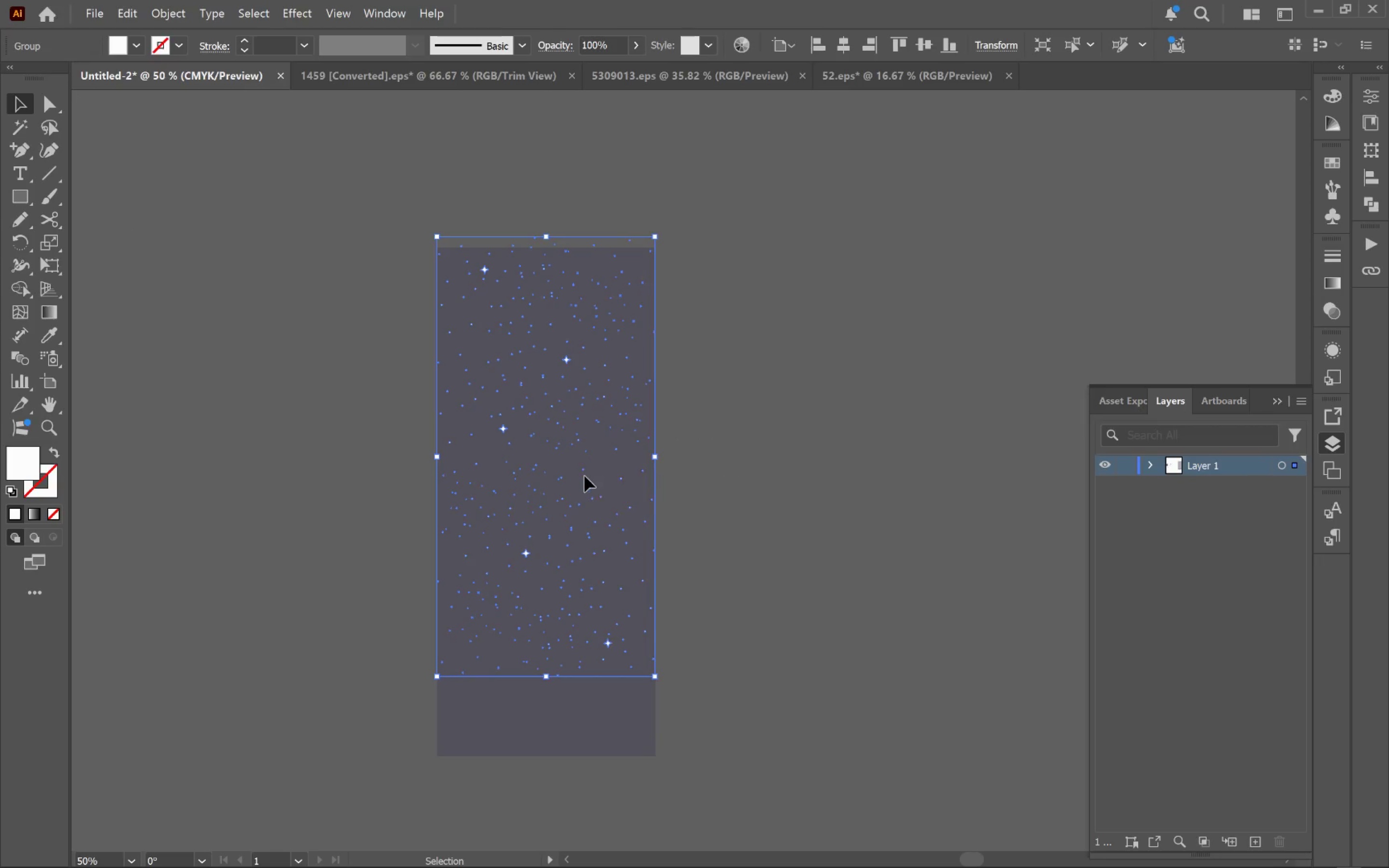 
left_click_drag(start_coordinate=[587, 483], to_coordinate=[713, 441])
 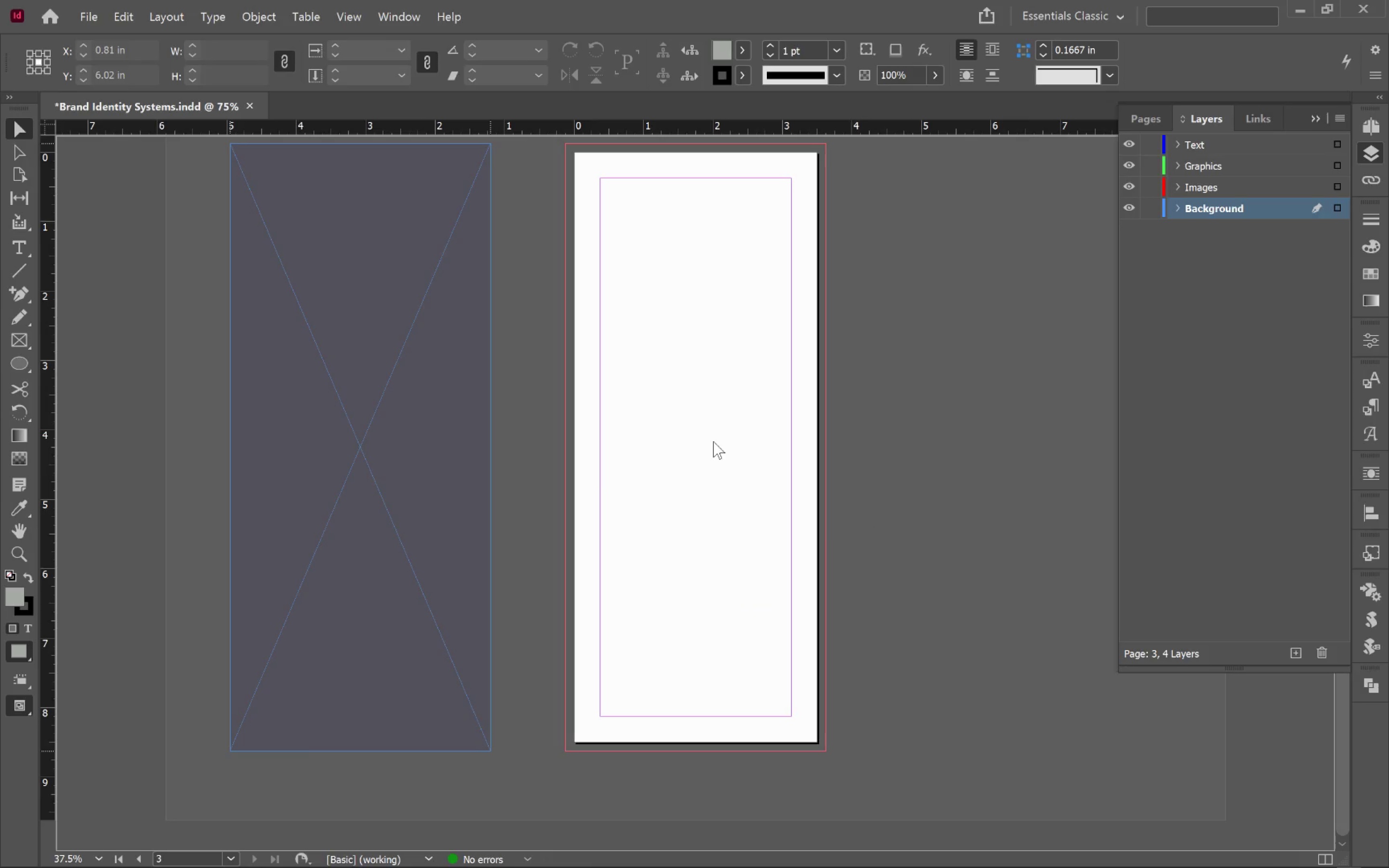 
key(Alt+AltLeft)
 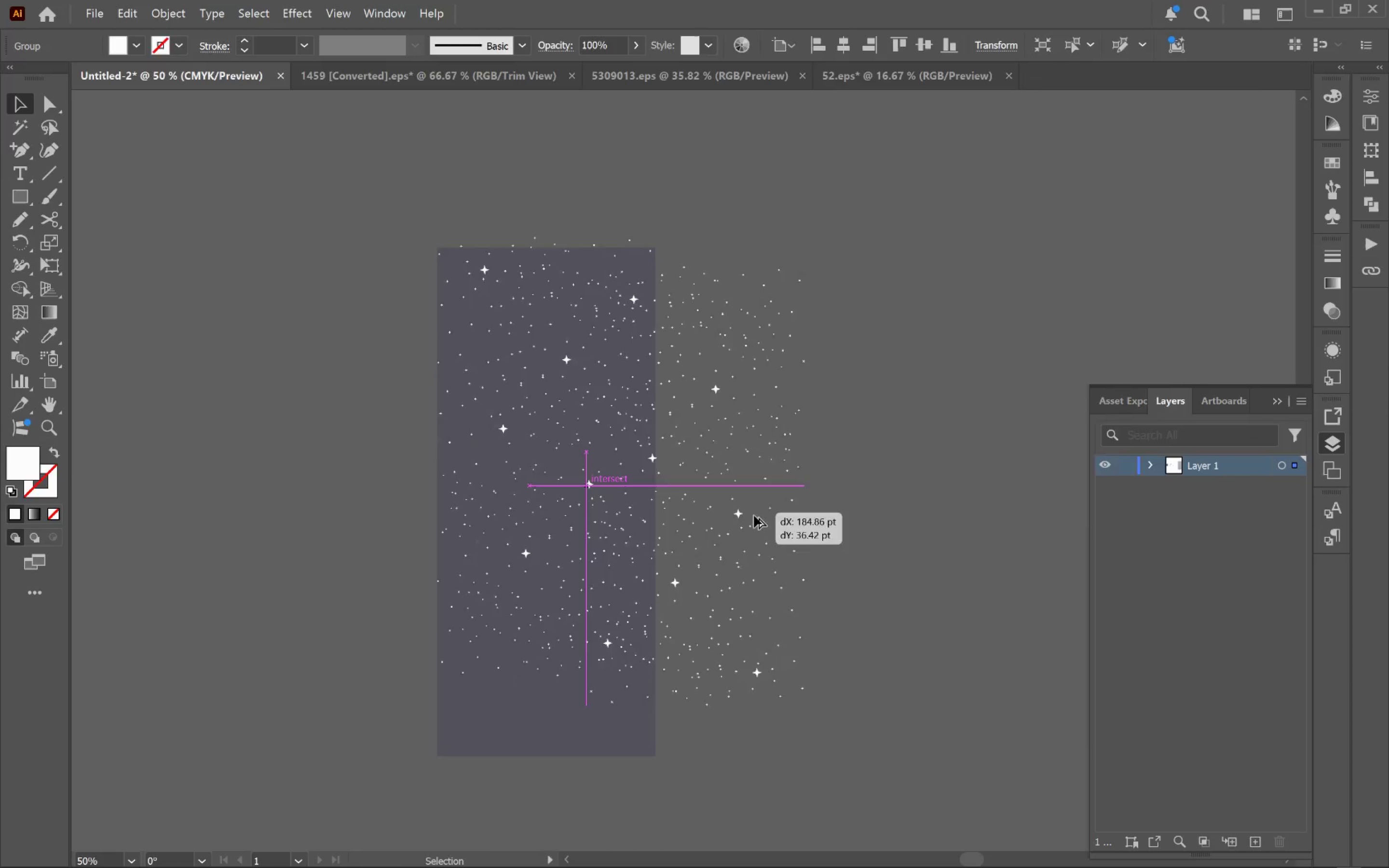 
key(Alt+Tab)
 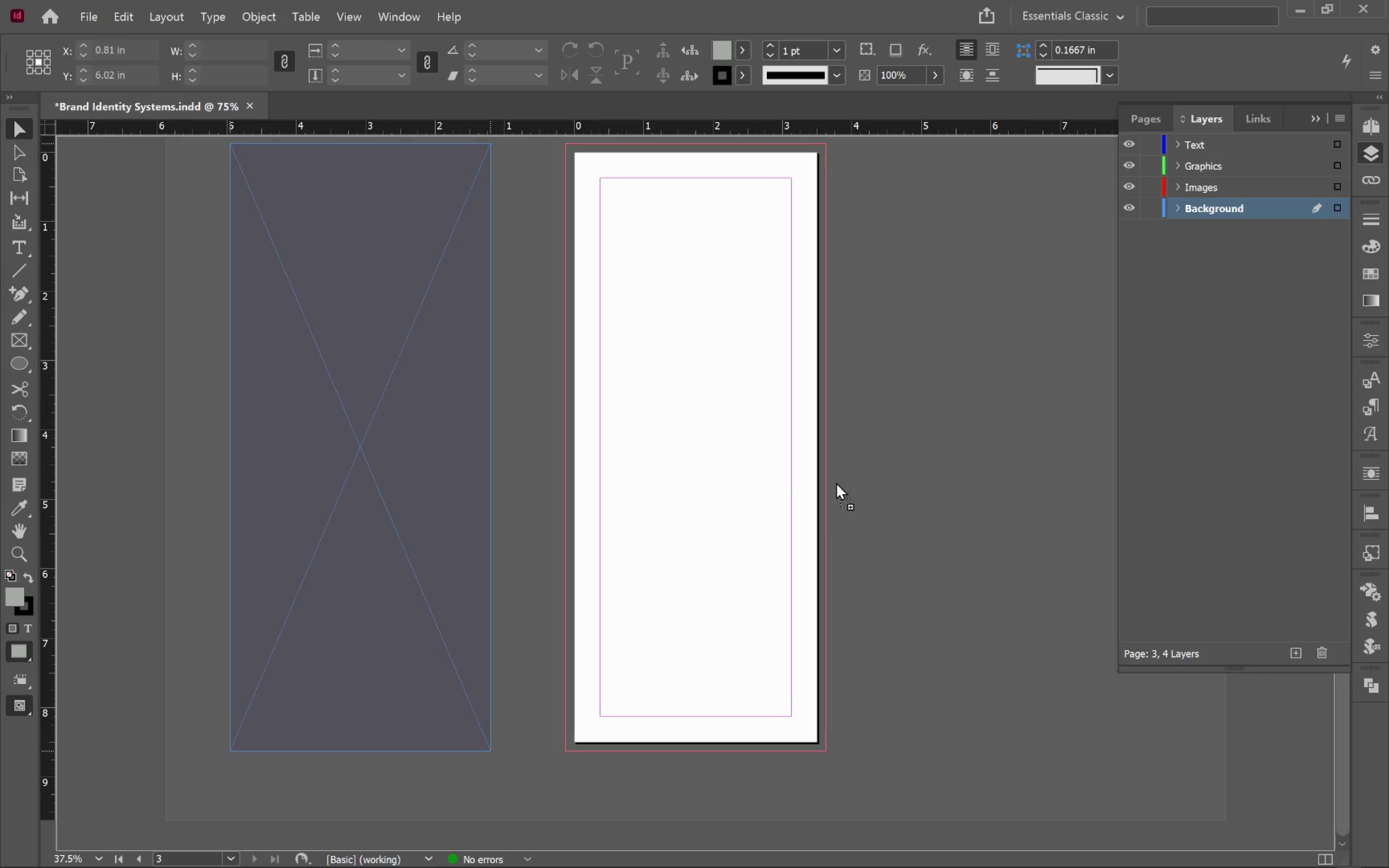 
hold_key(key=ShiftLeft, duration=1.92)
 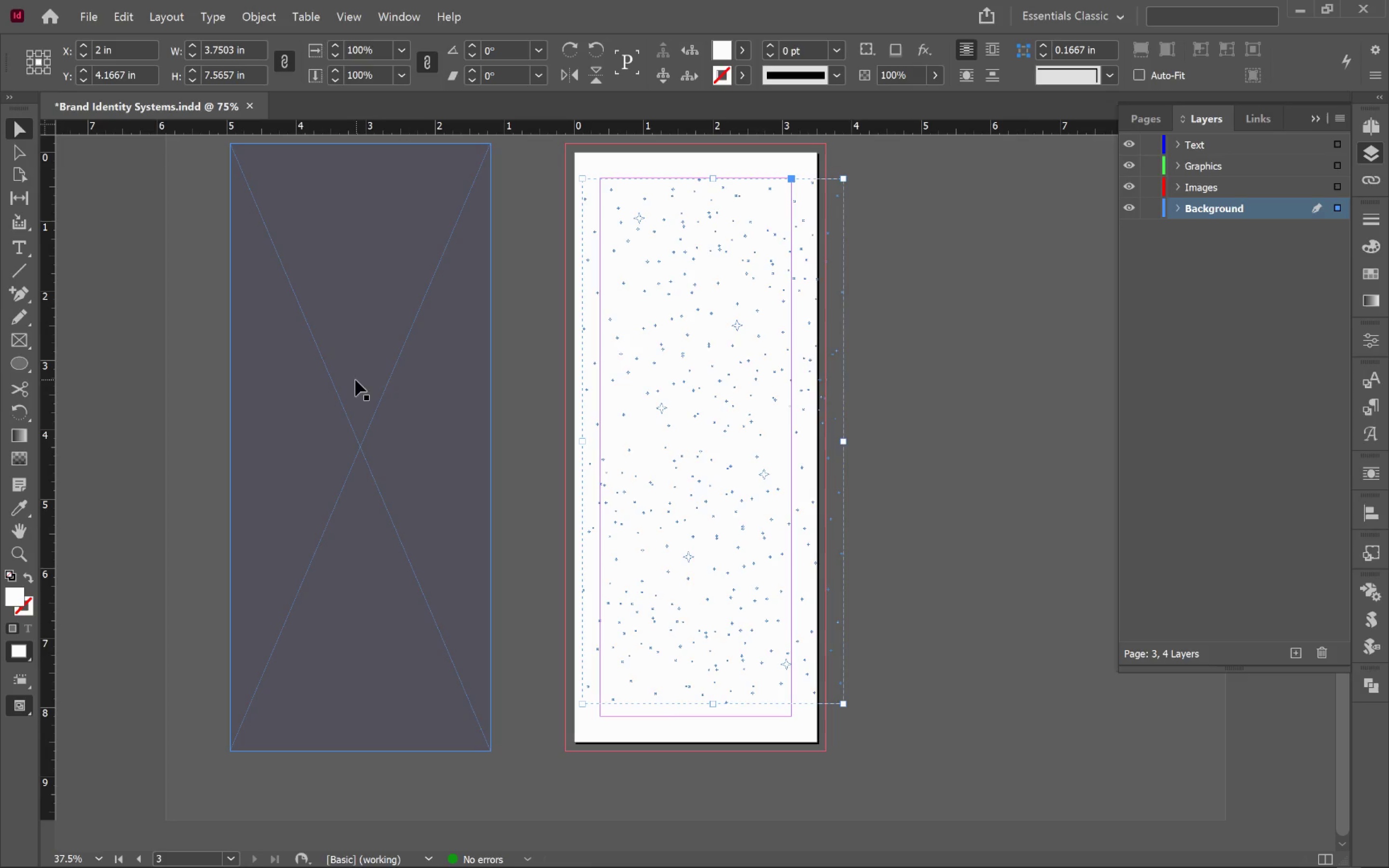 
left_click([401, 384])
 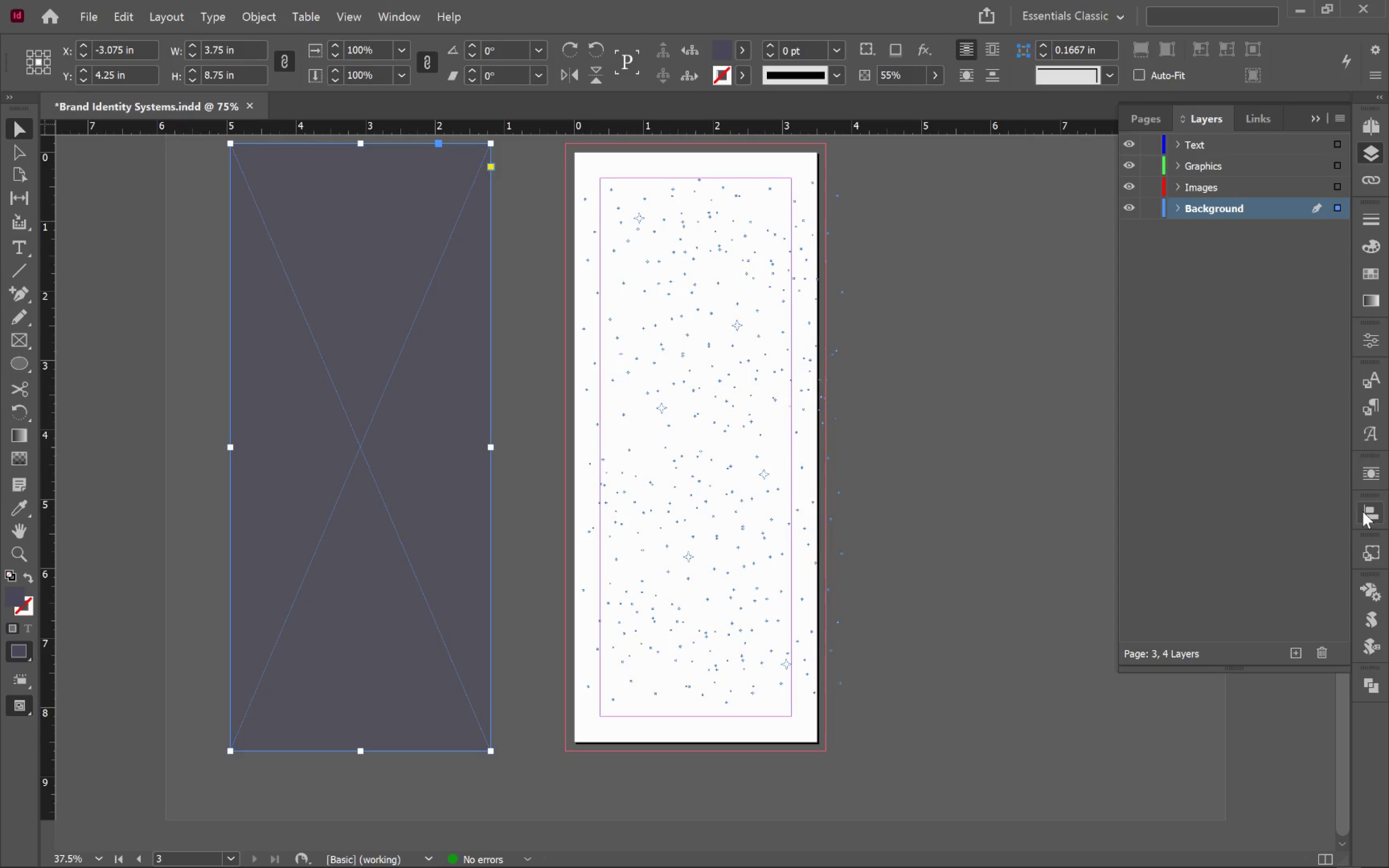 
left_click([1367, 512])
 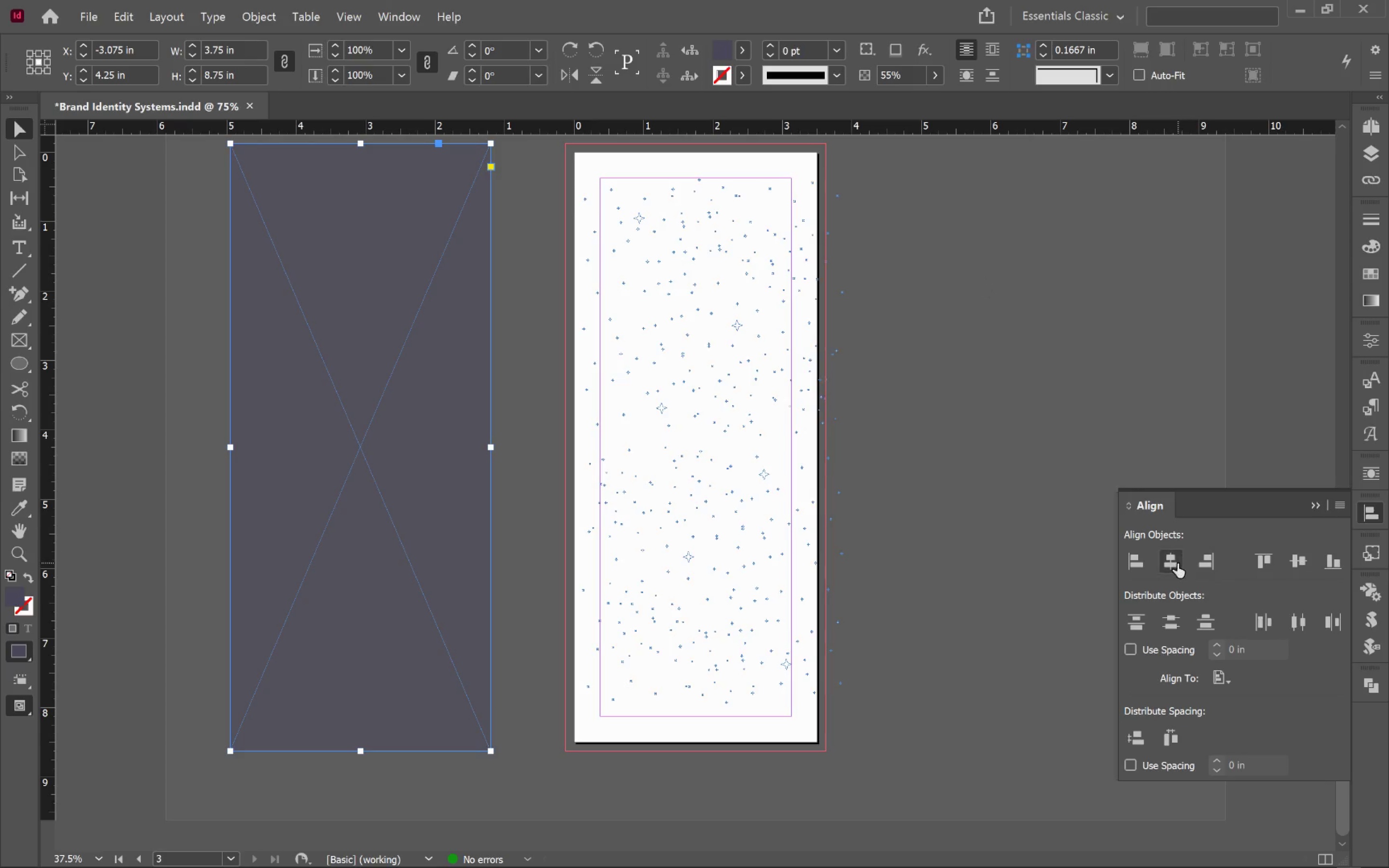 
left_click([1182, 565])
 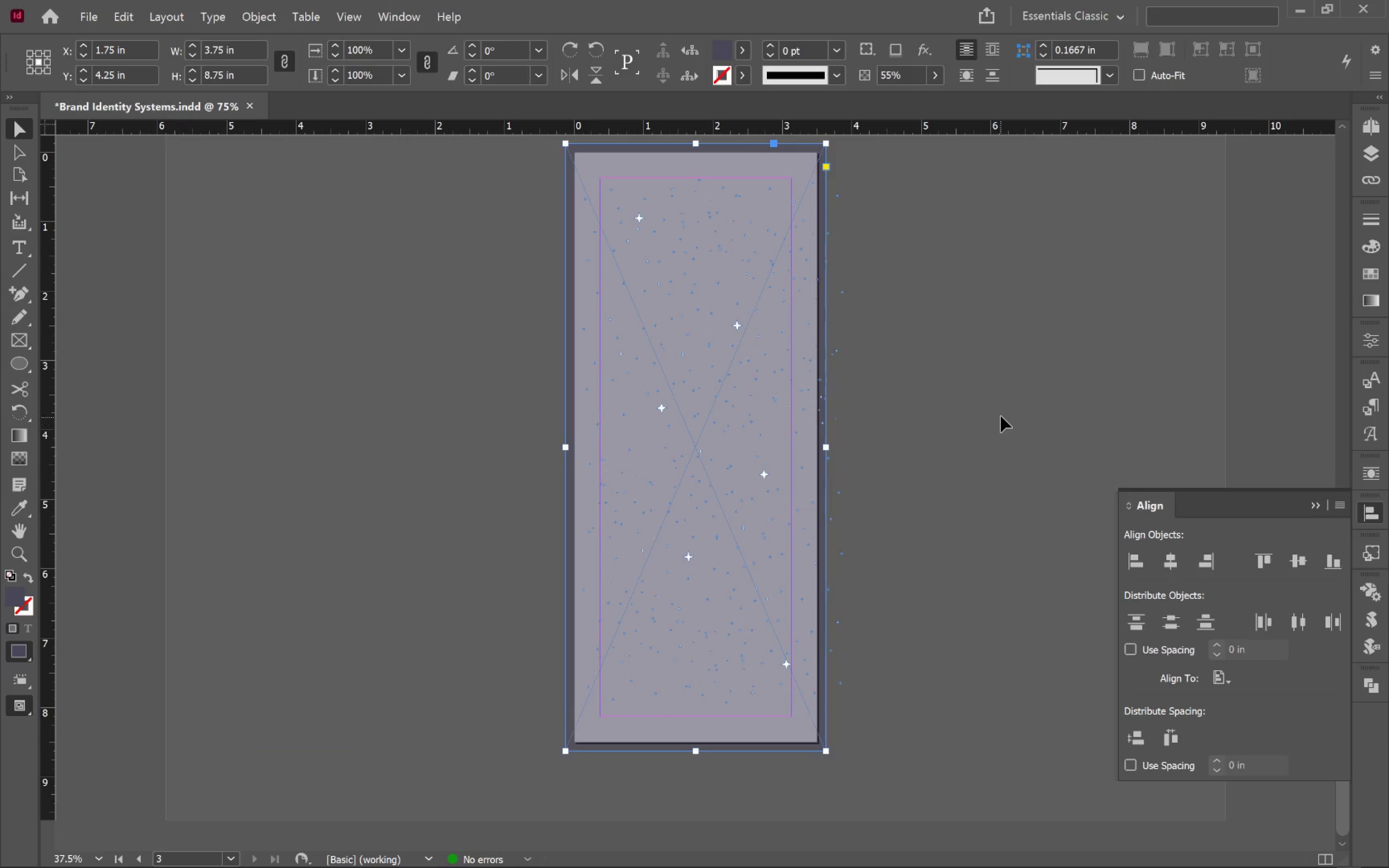 
key(Shift+Q)
 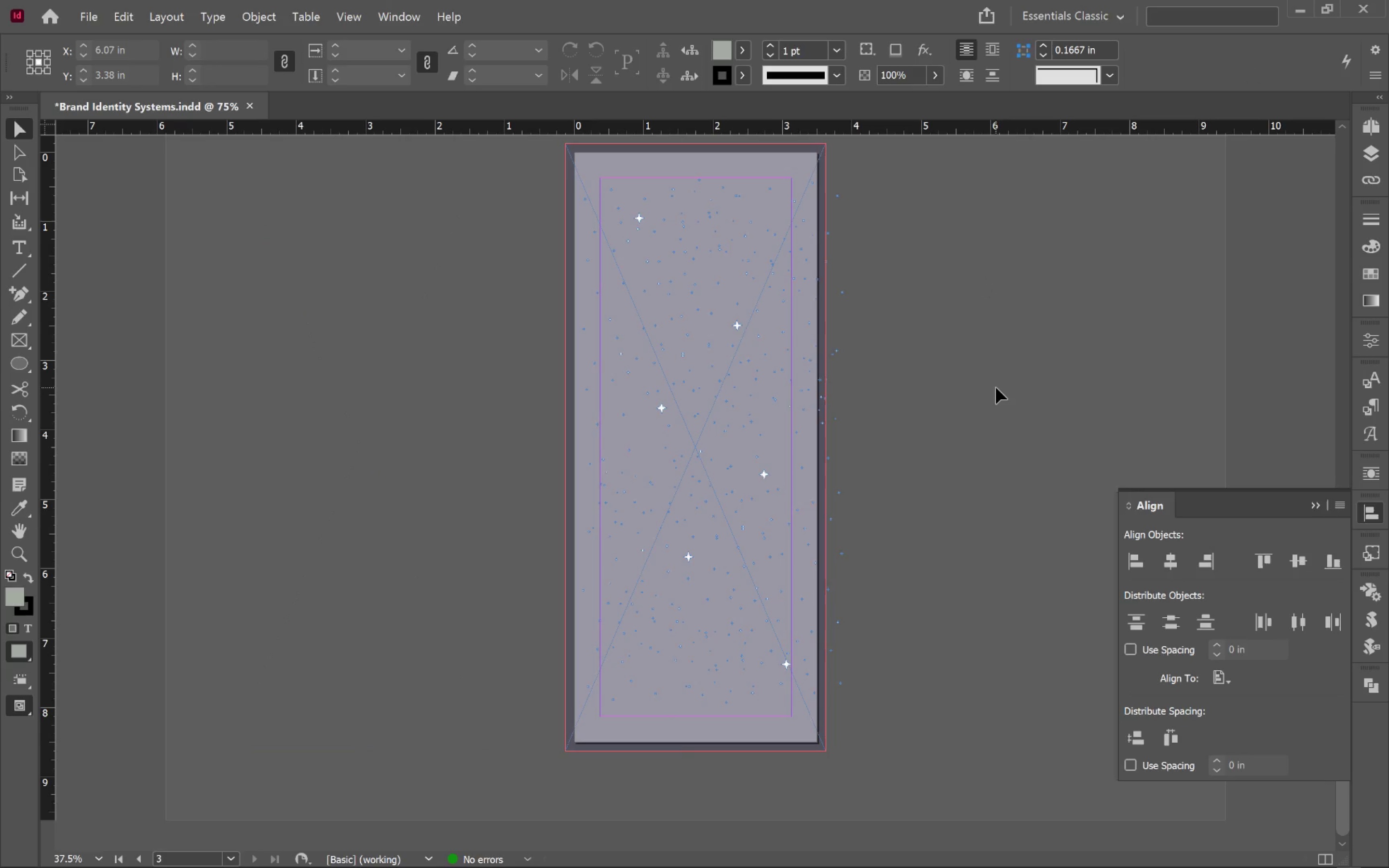 
left_click([996, 388])
 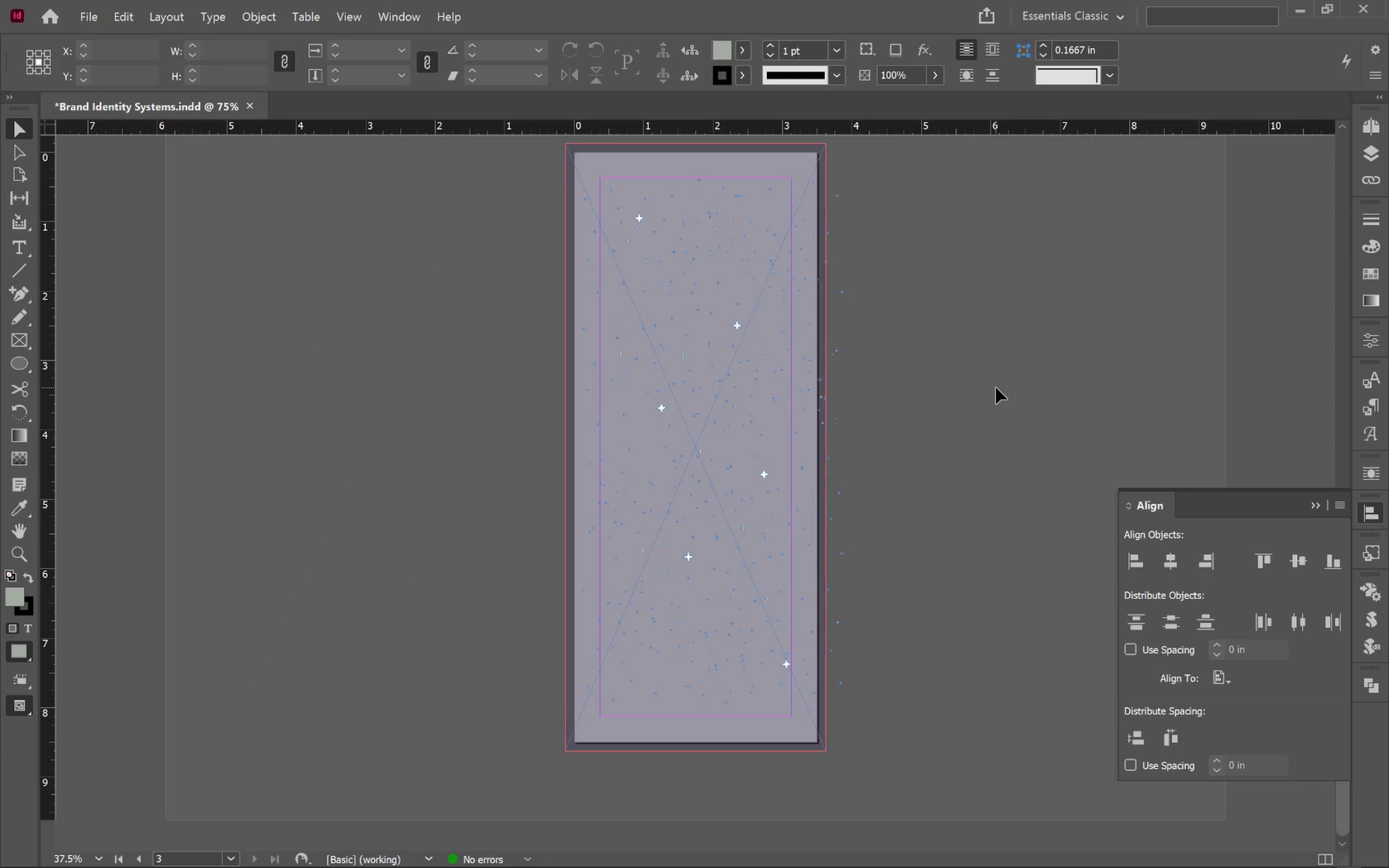 
key(Shift+W)
 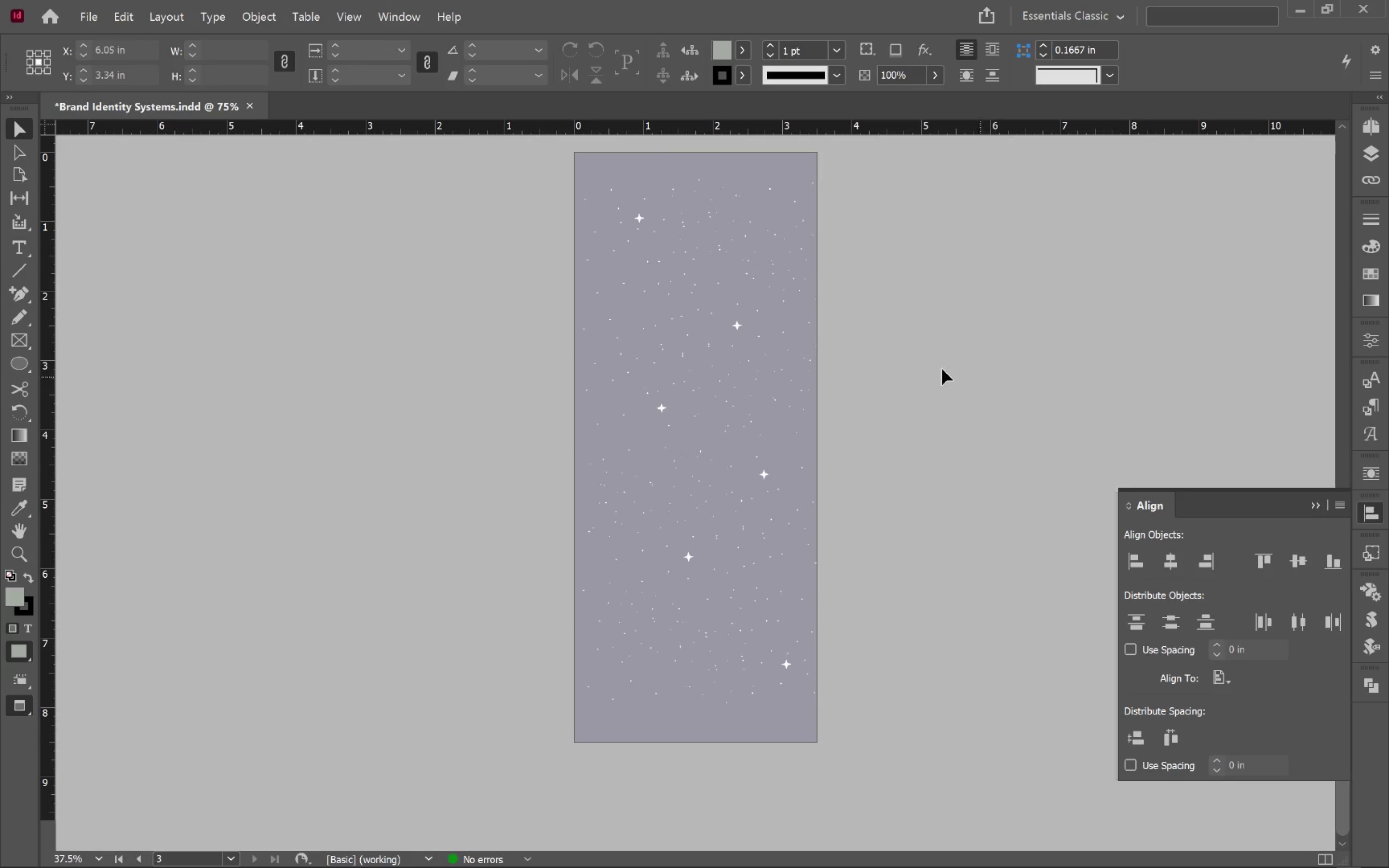 
left_click([745, 316])
 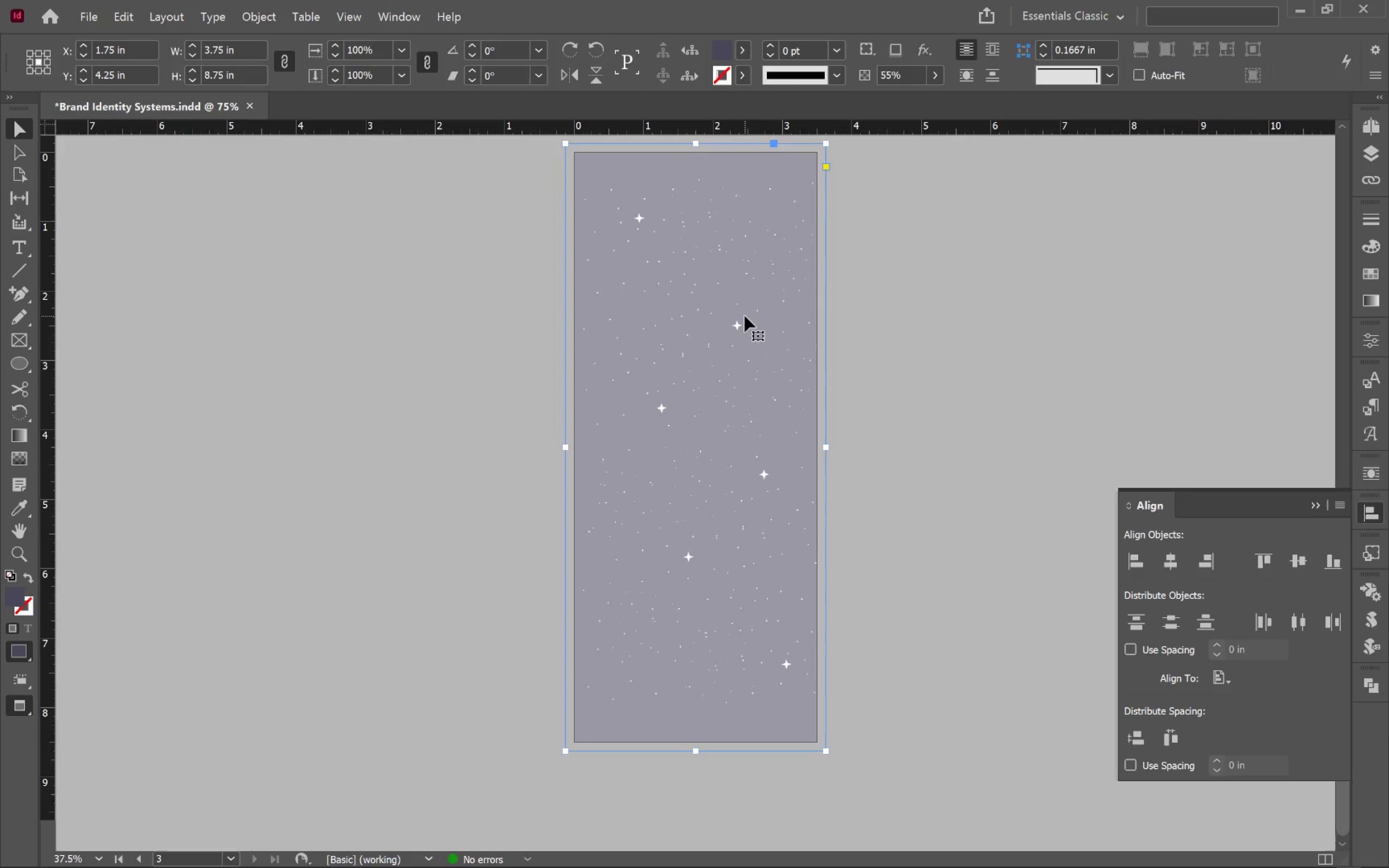 
key(Shift+W)
 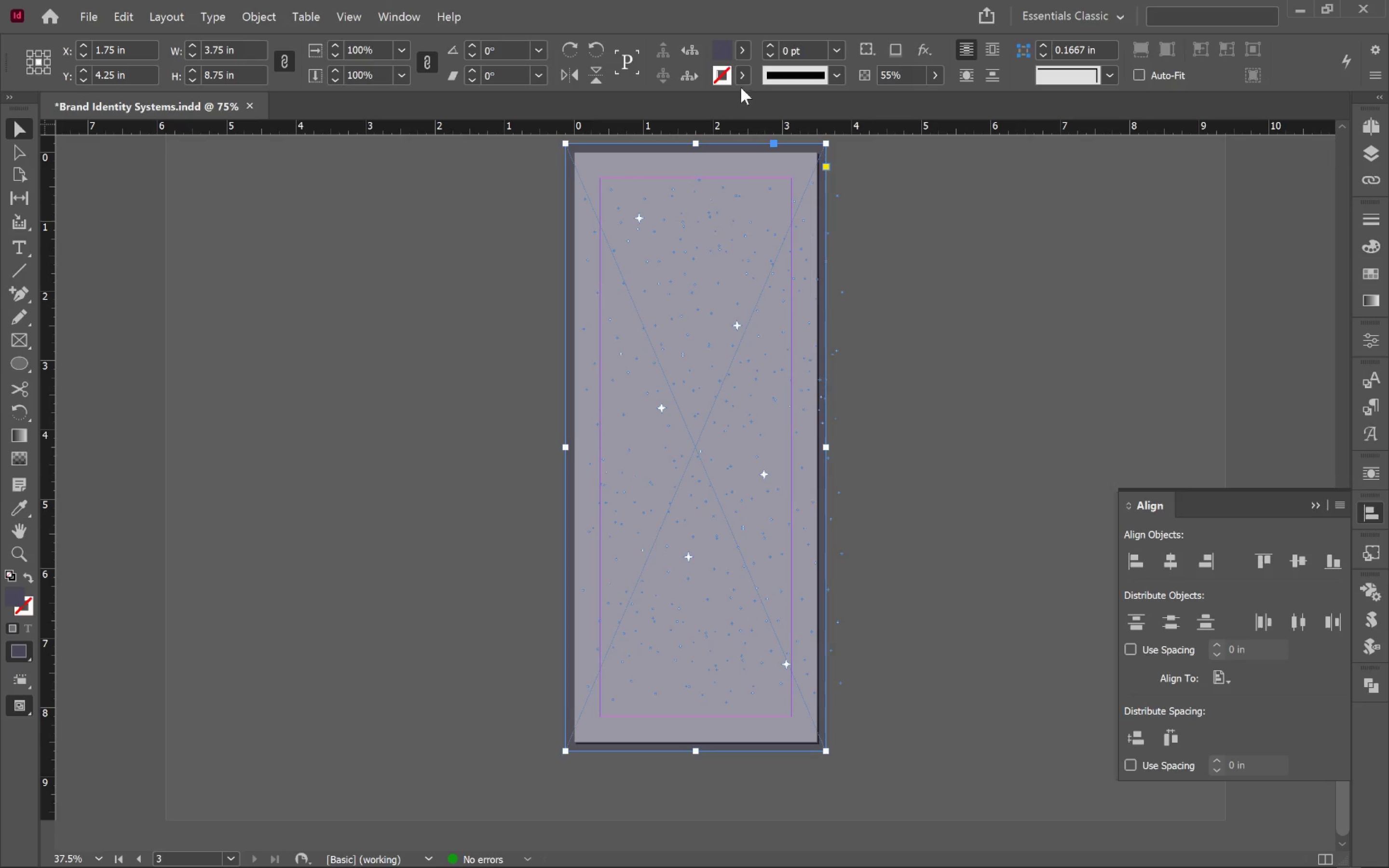 
left_click([742, 55])
 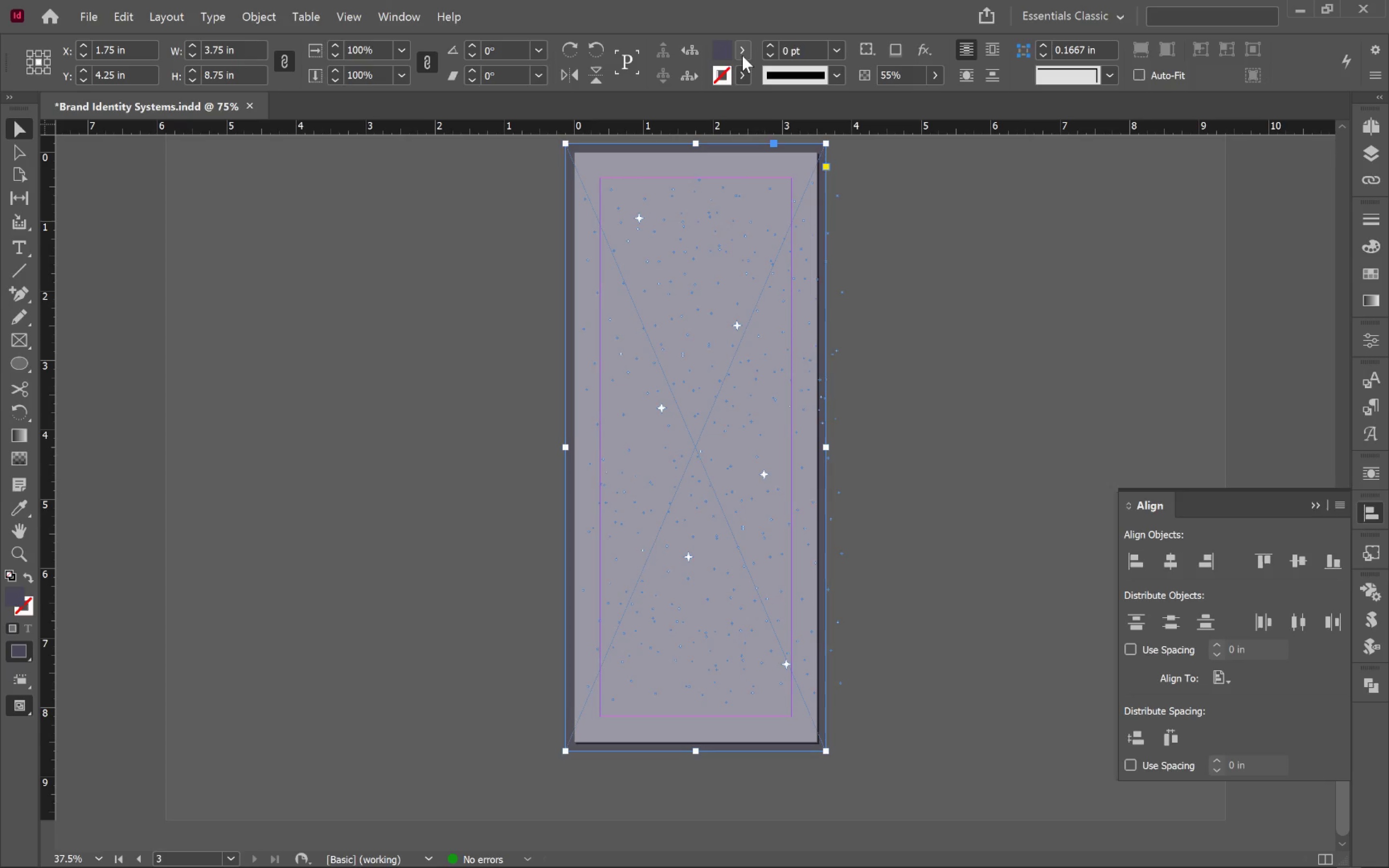 
double_click([742, 55])
 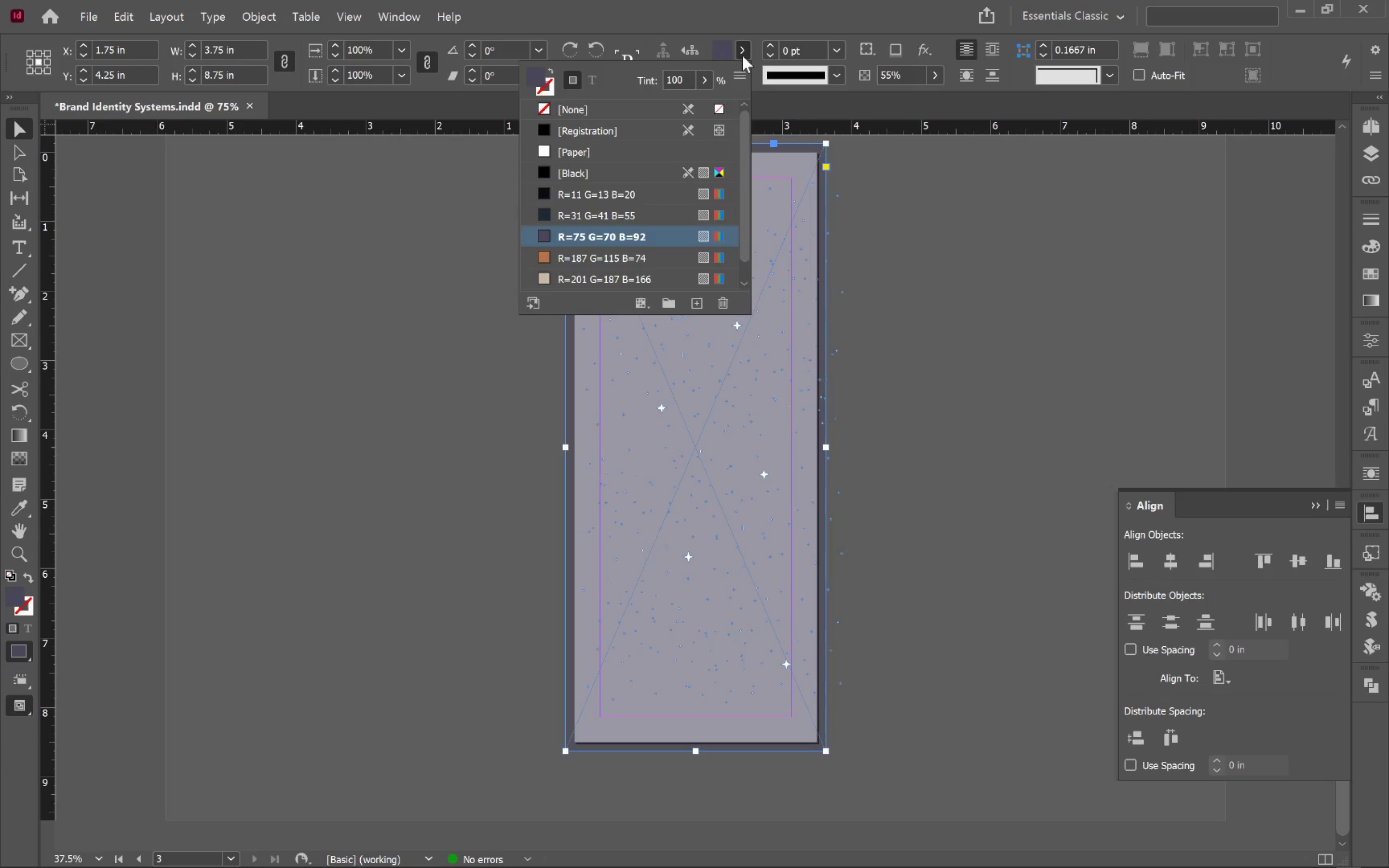 
left_click([742, 55])
 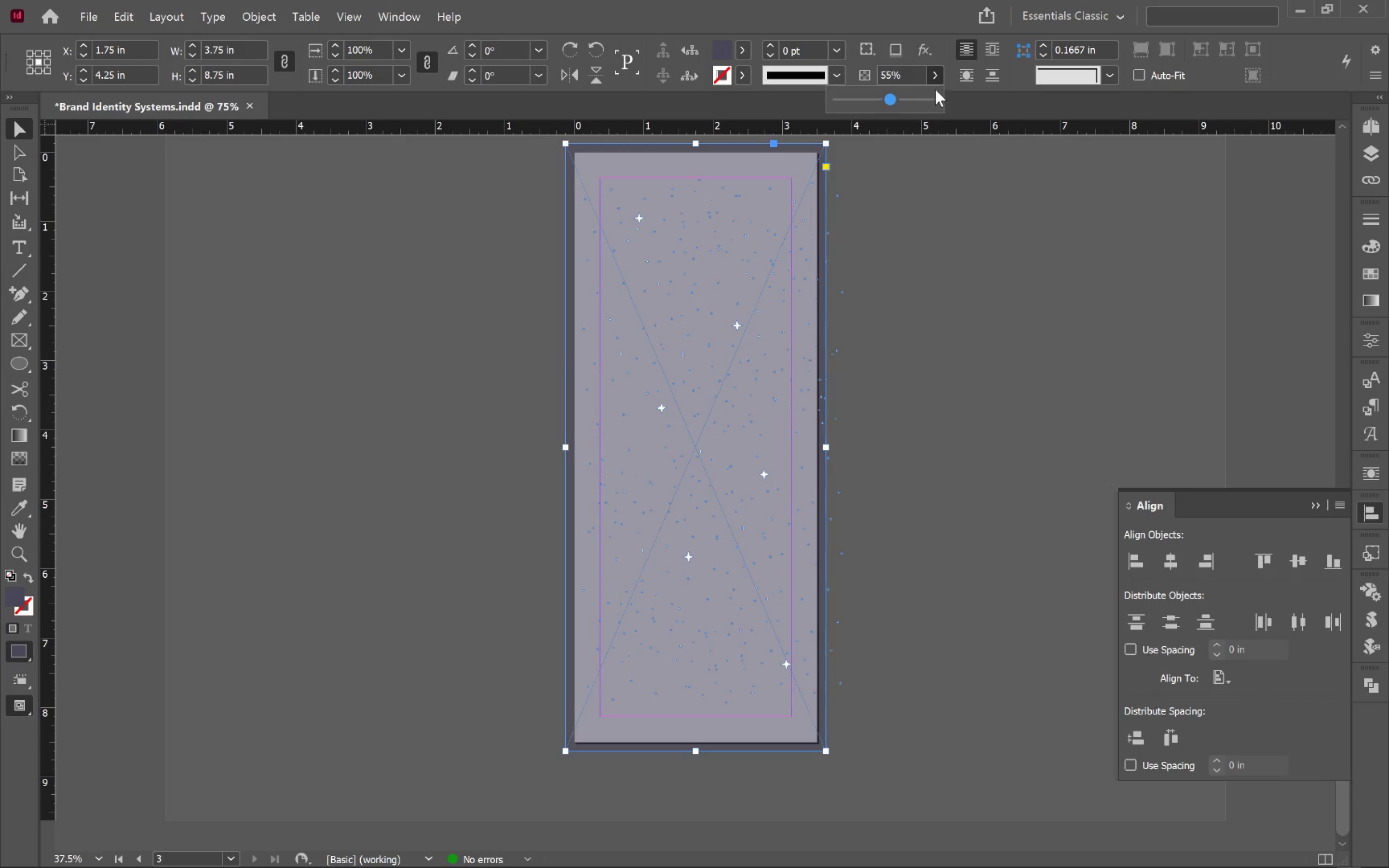 
left_click_drag(start_coordinate=[899, 100], to_coordinate=[985, 106])
 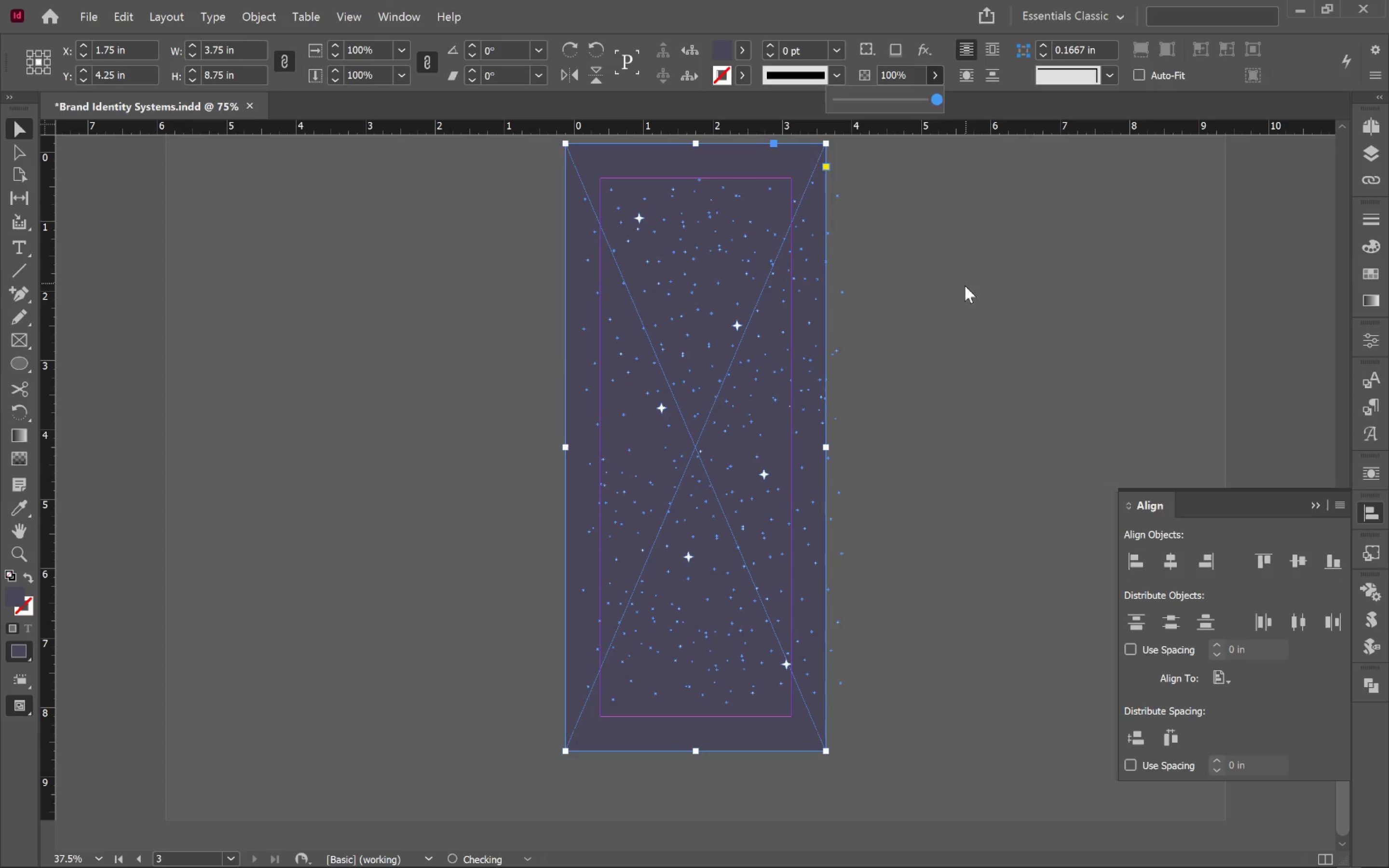 
left_click([963, 292])
 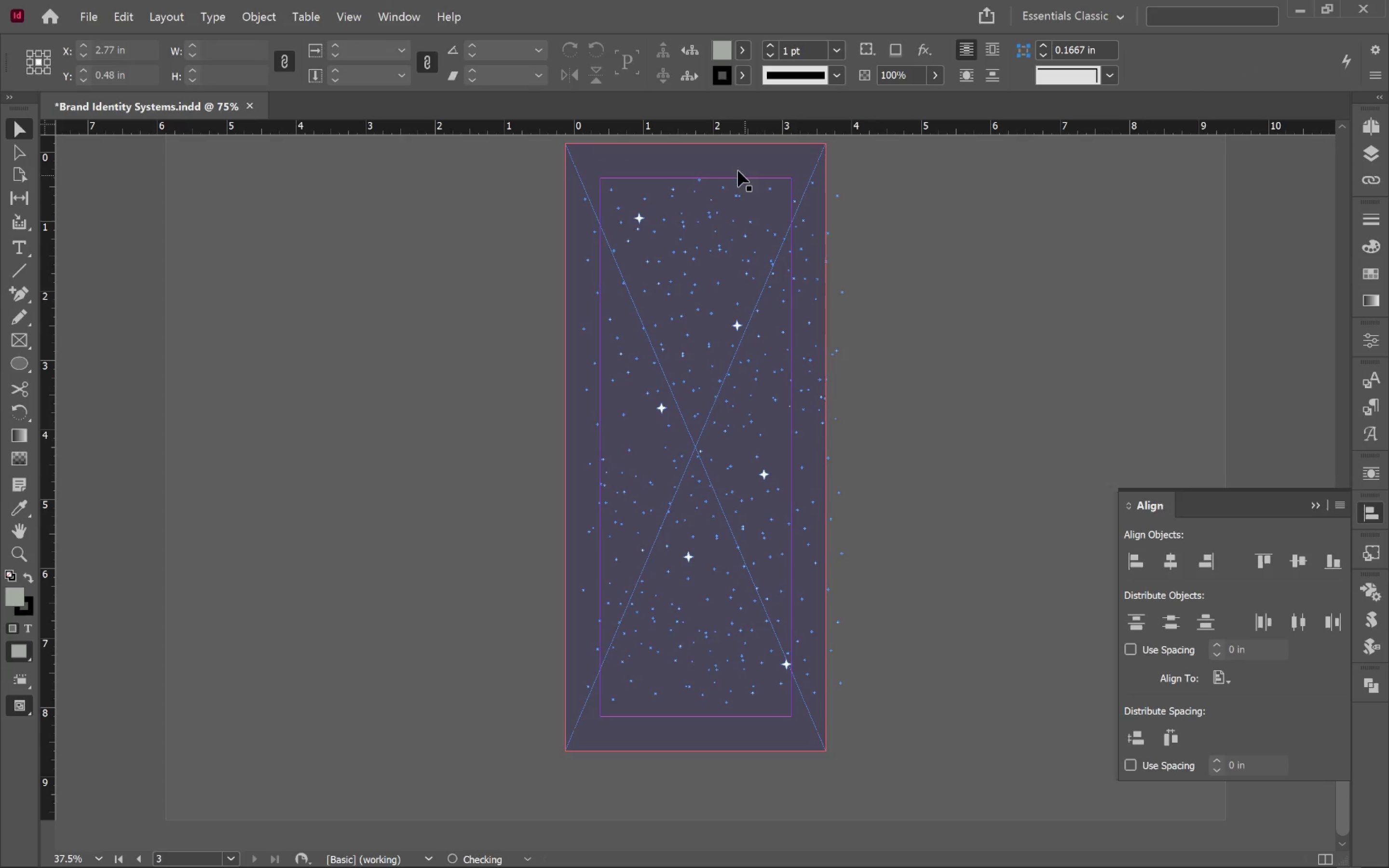 
left_click([728, 156])
 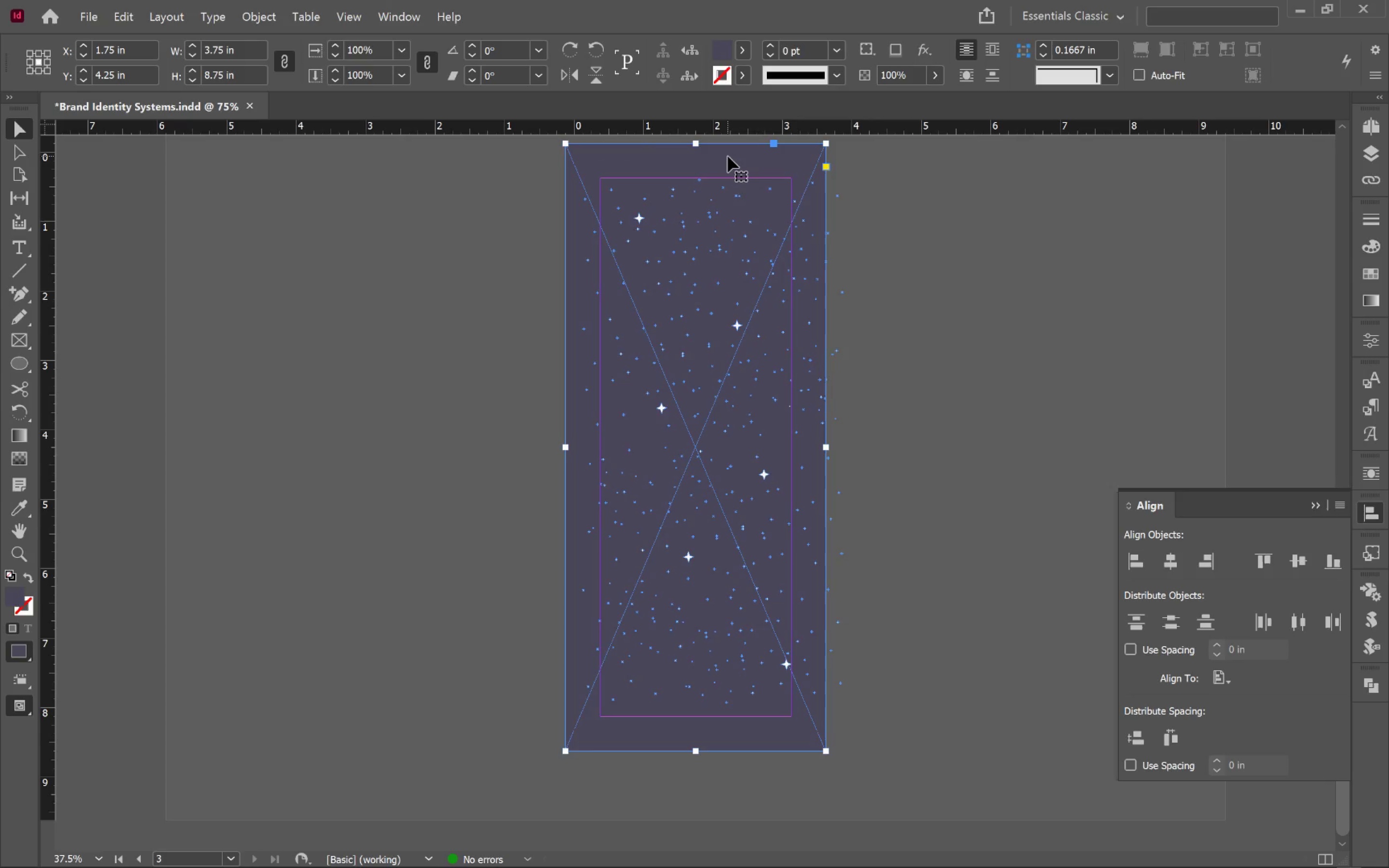 
key(Control+Shift+BracketLeft)
 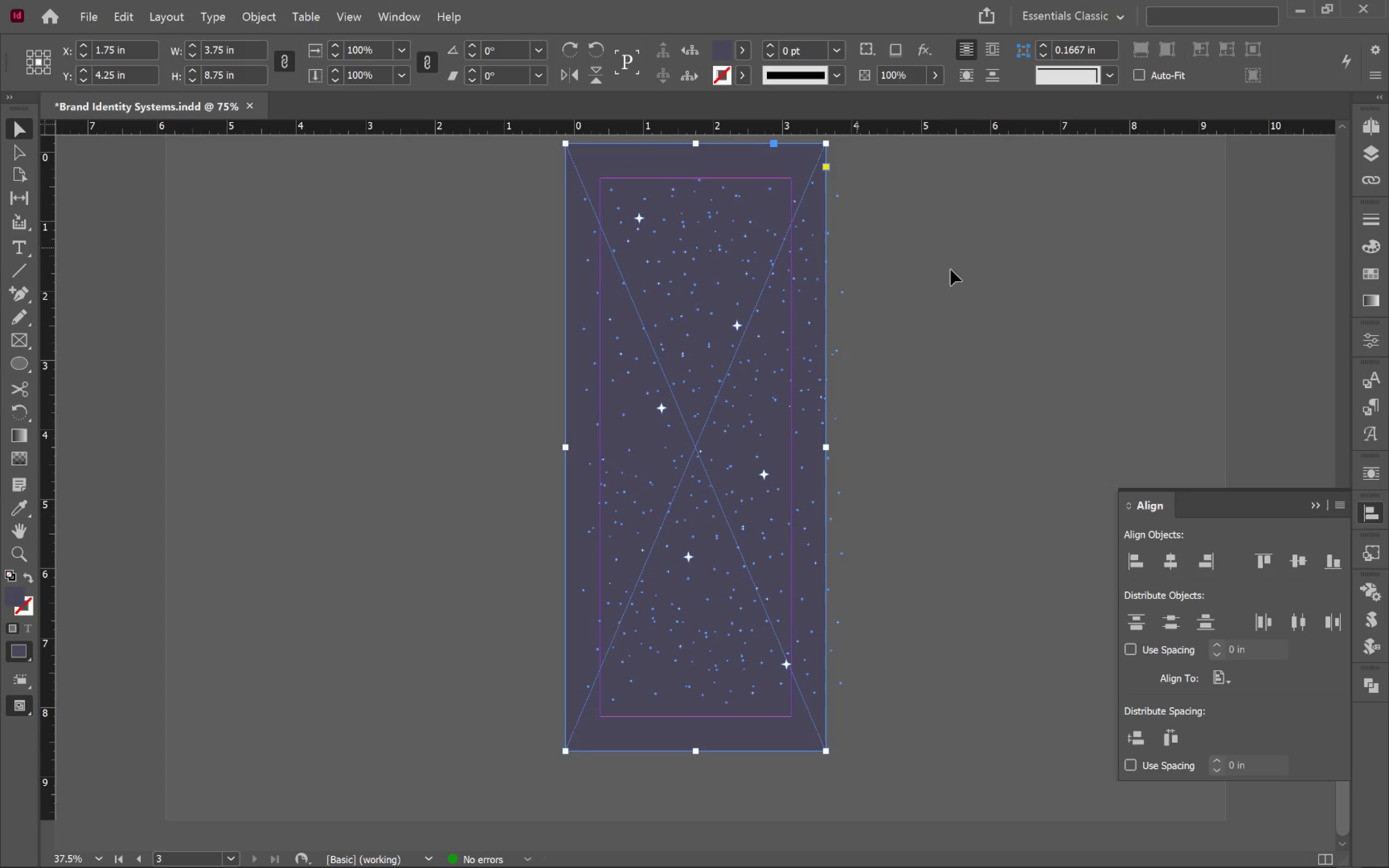 
left_click([994, 286])
 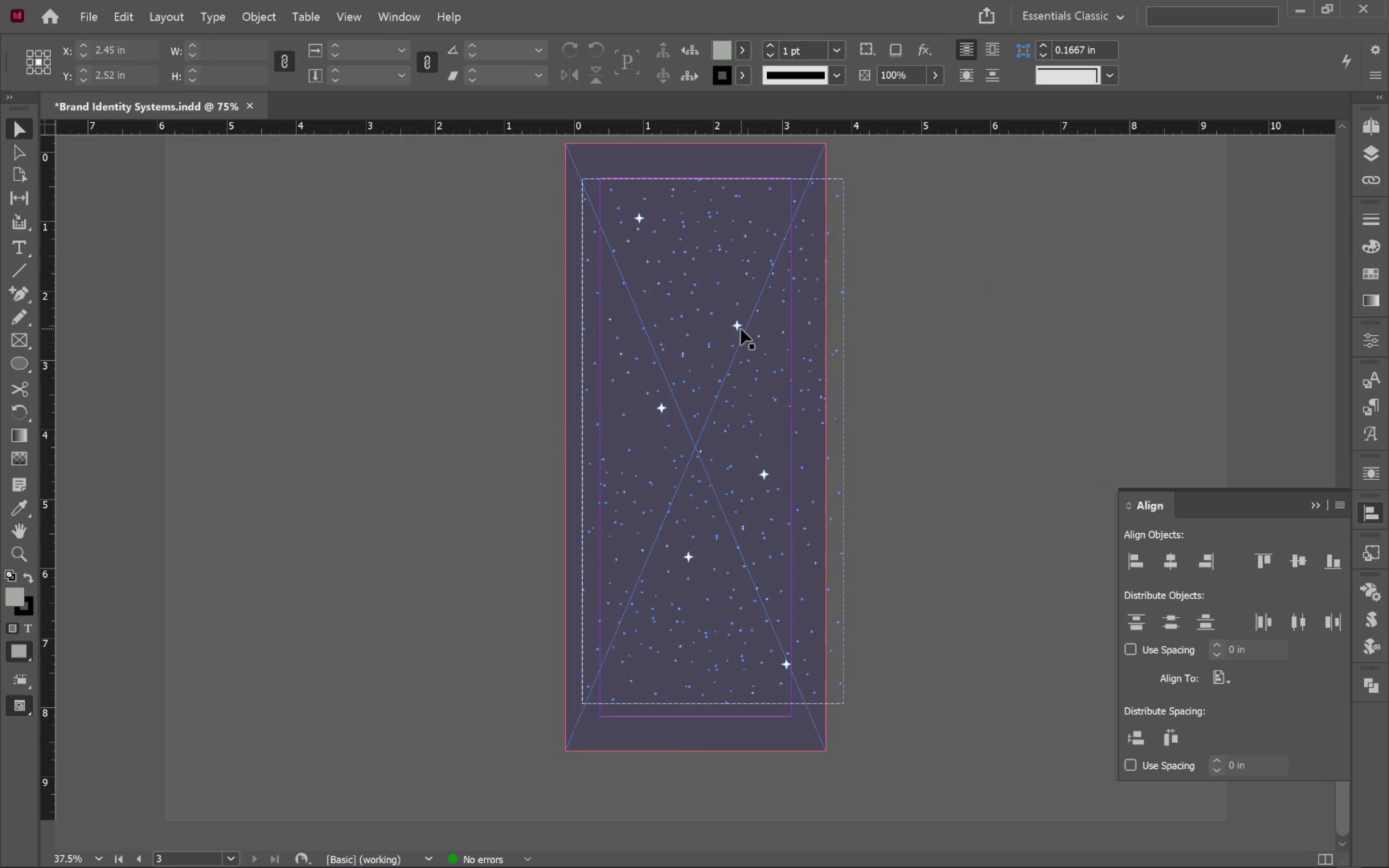 
left_click([736, 327])
 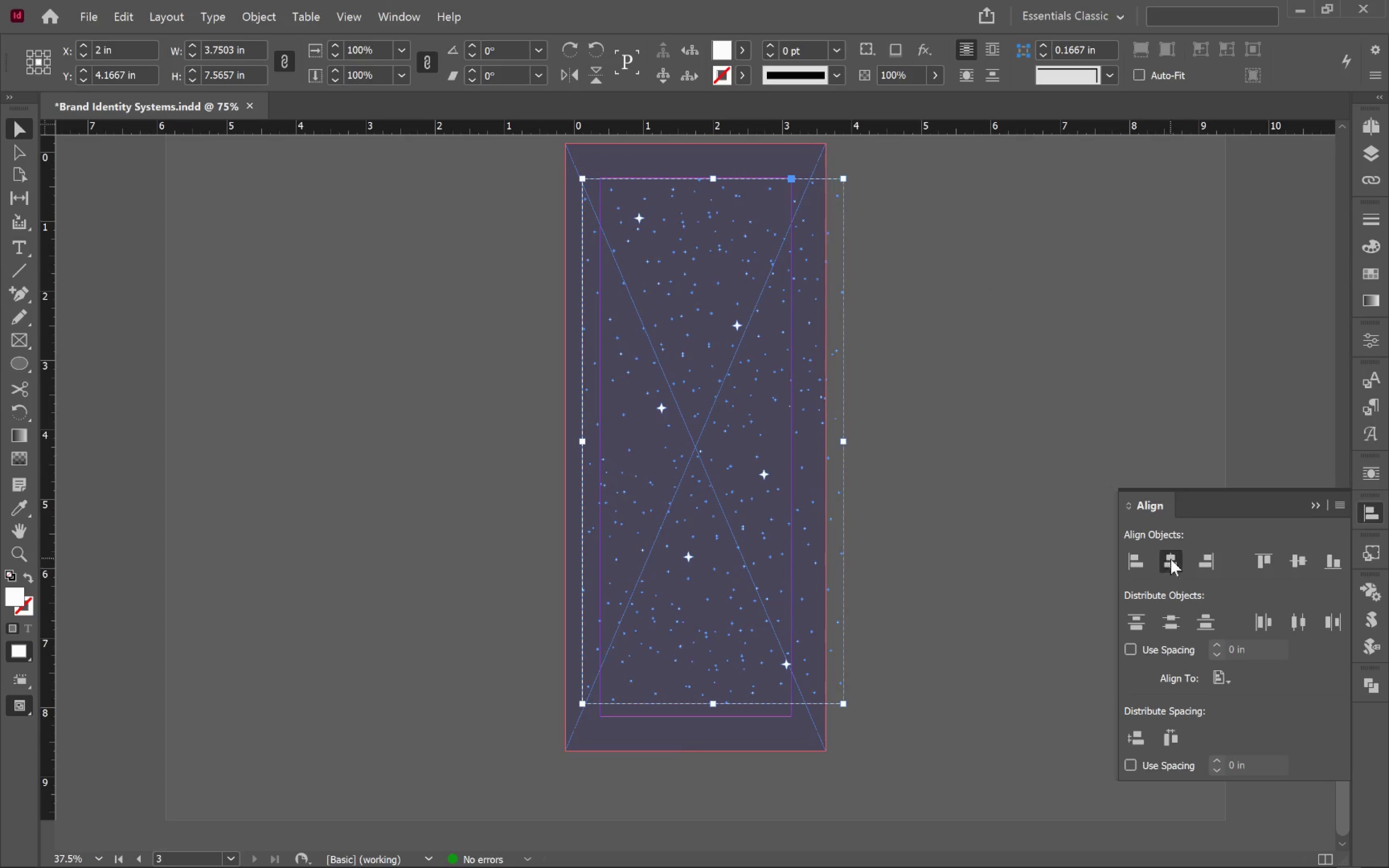 
left_click([1301, 562])
 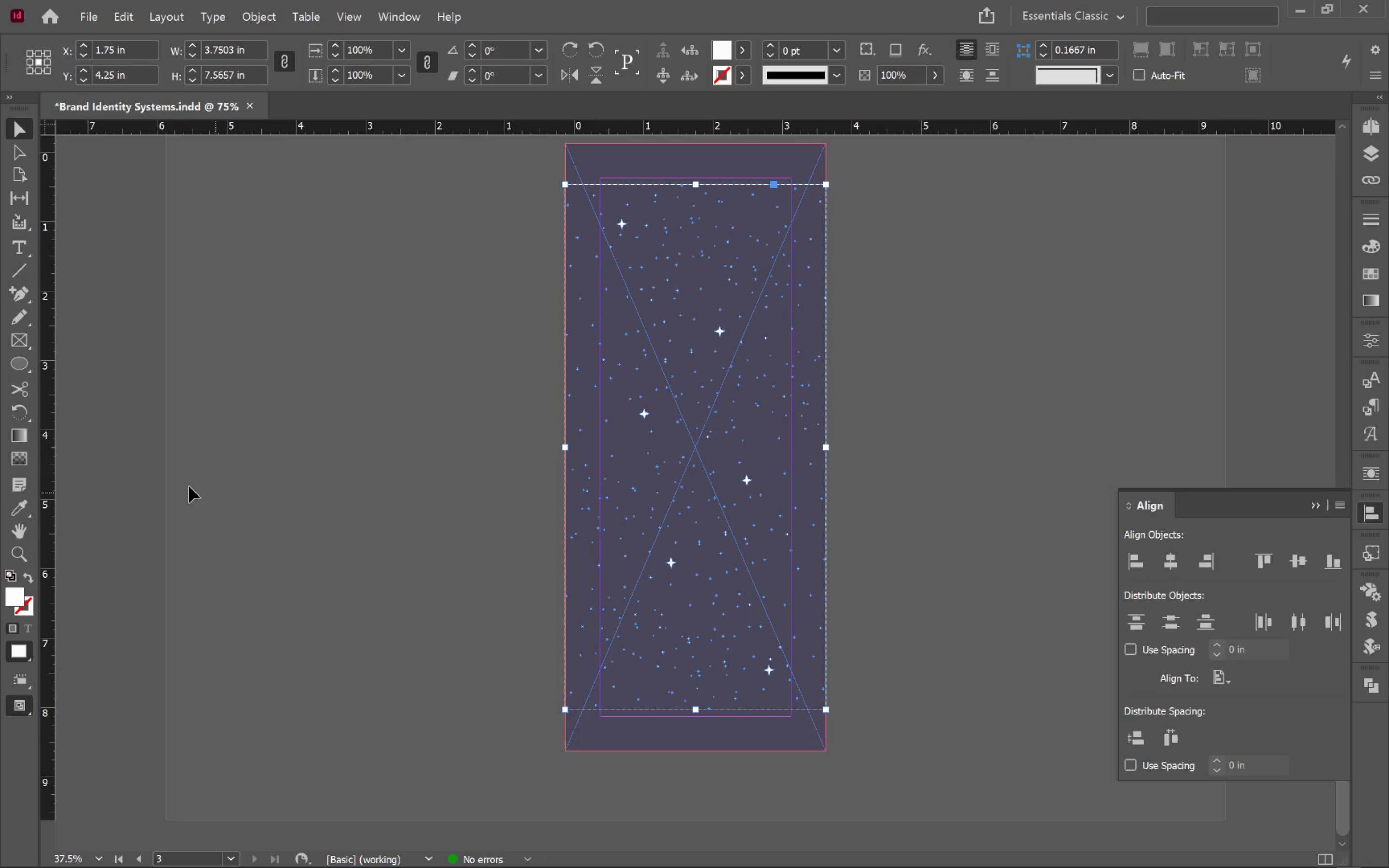 
left_click([19, 455])
 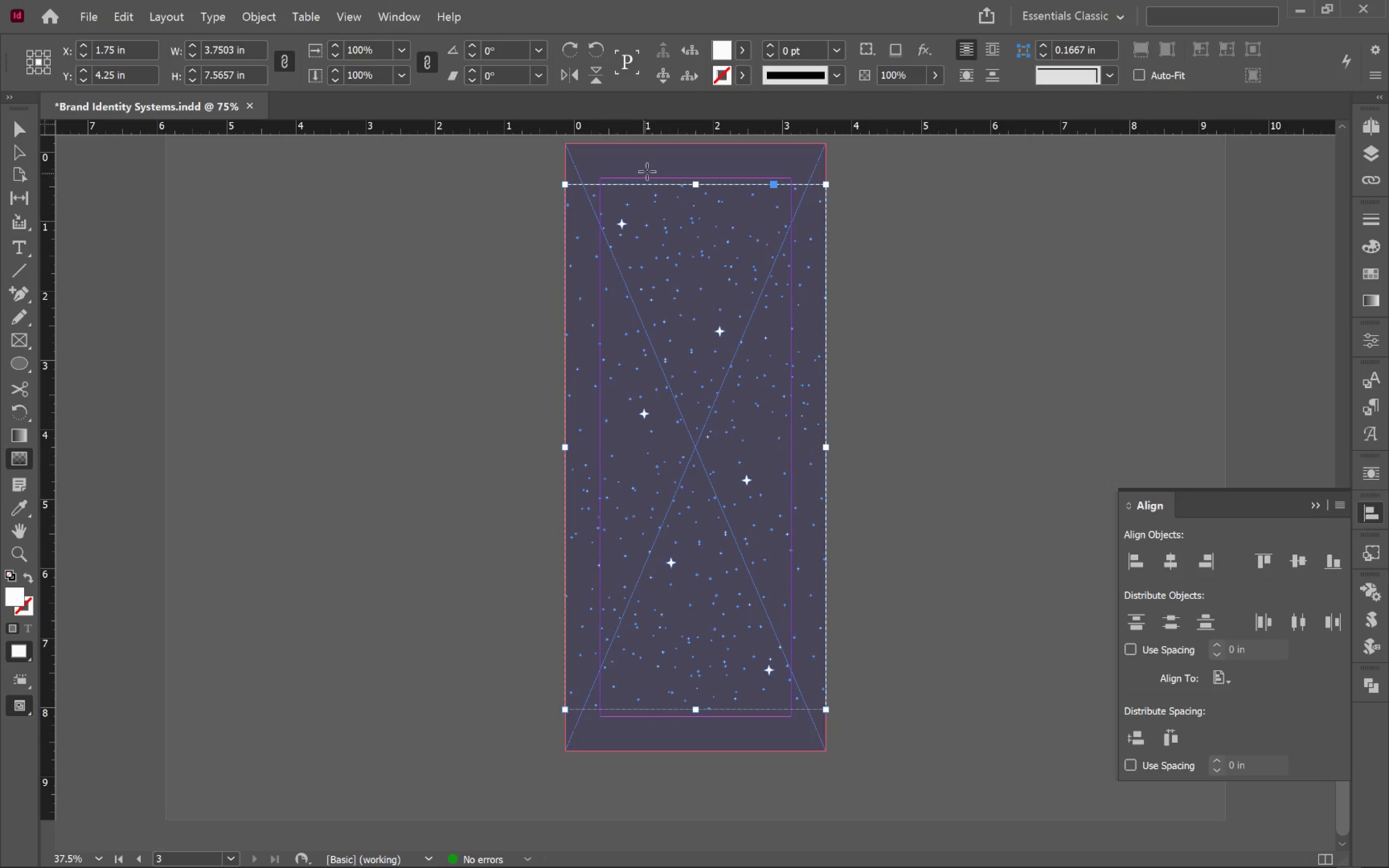 
left_click_drag(start_coordinate=[647, 165], to_coordinate=[657, 433])
 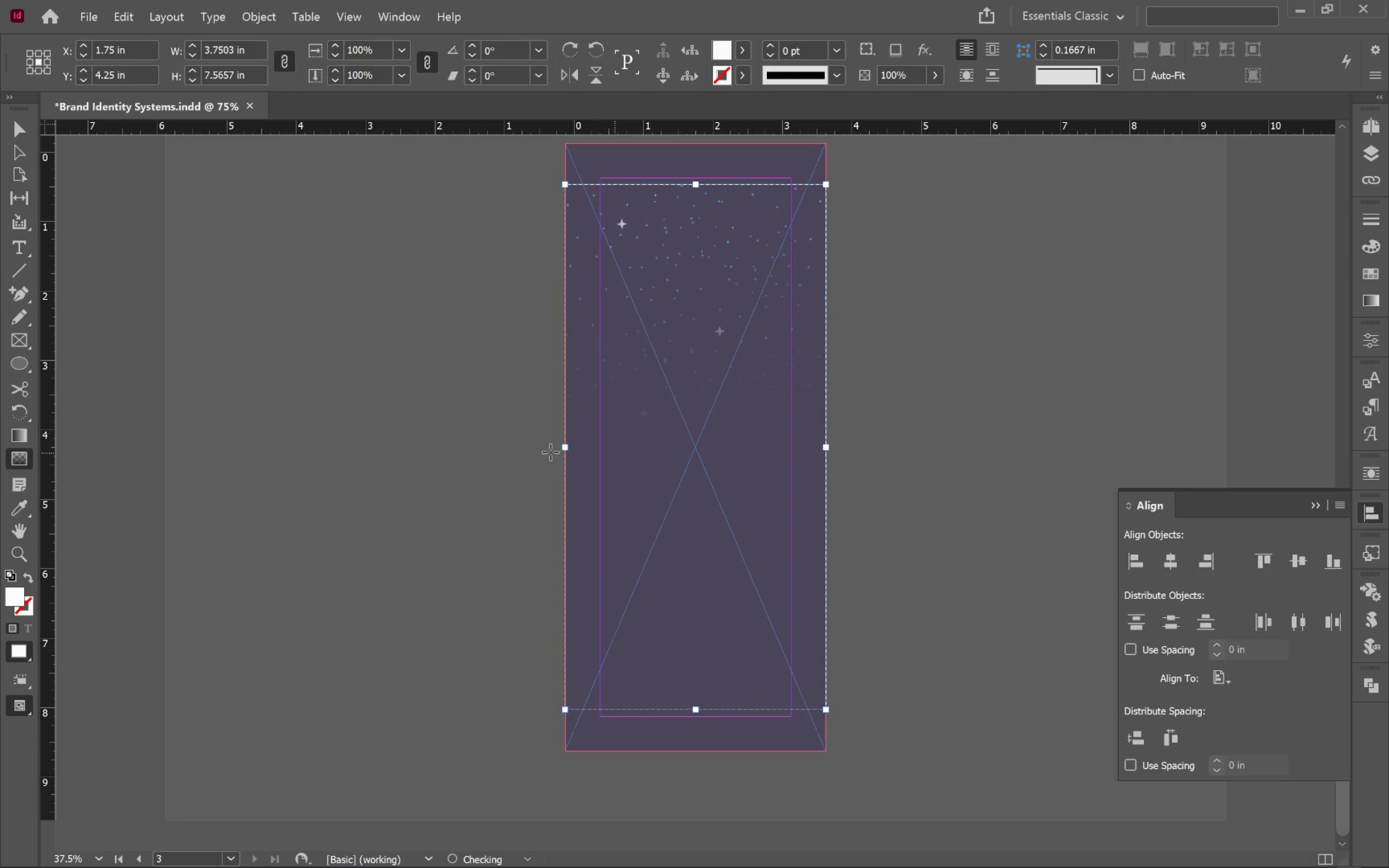 
hold_key(key=ShiftLeft, duration=0.84)
 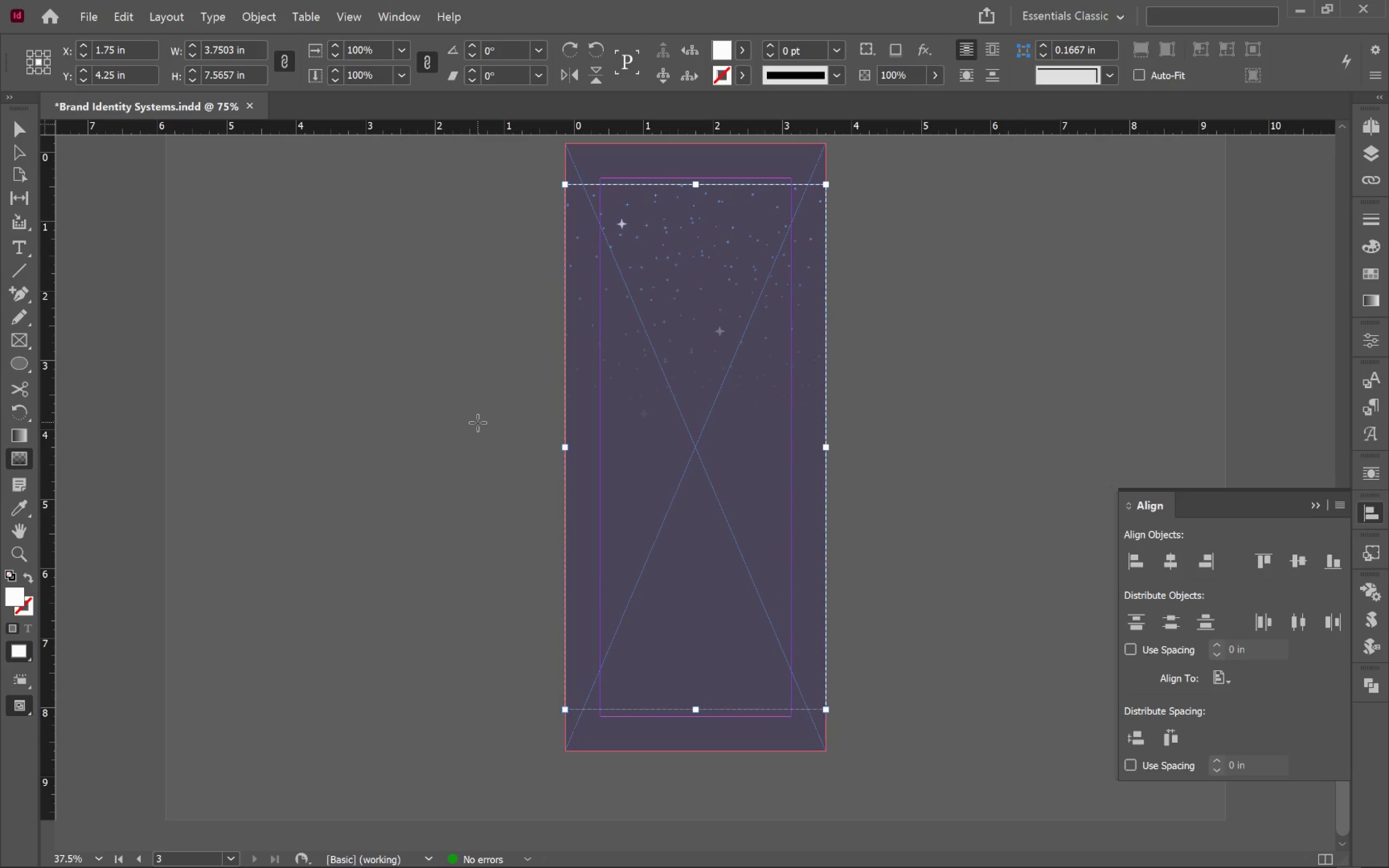 
key(Control+Z)
 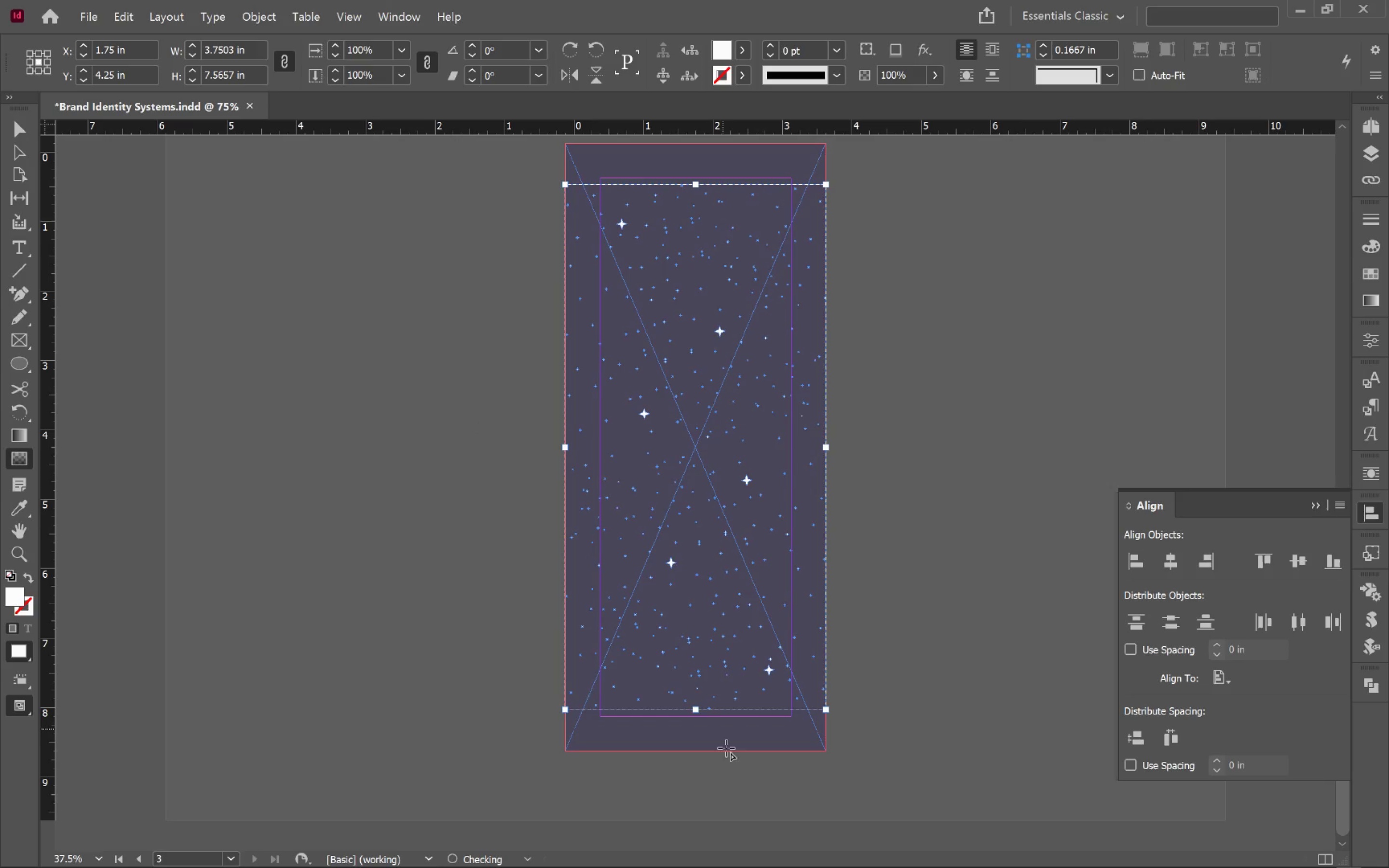 
left_click_drag(start_coordinate=[726, 767], to_coordinate=[717, 384])
 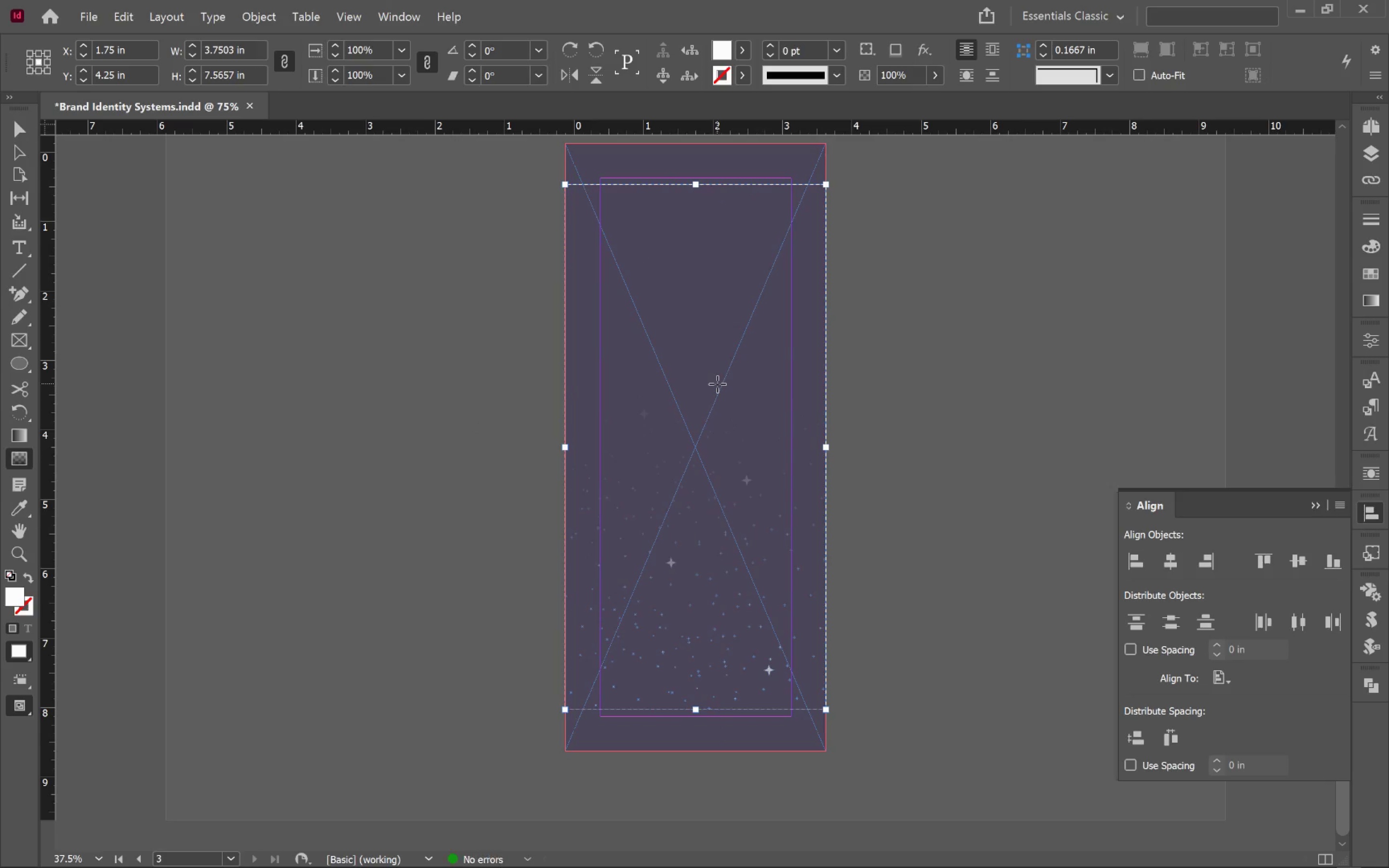 
hold_key(key=ShiftLeft, duration=0.47)
 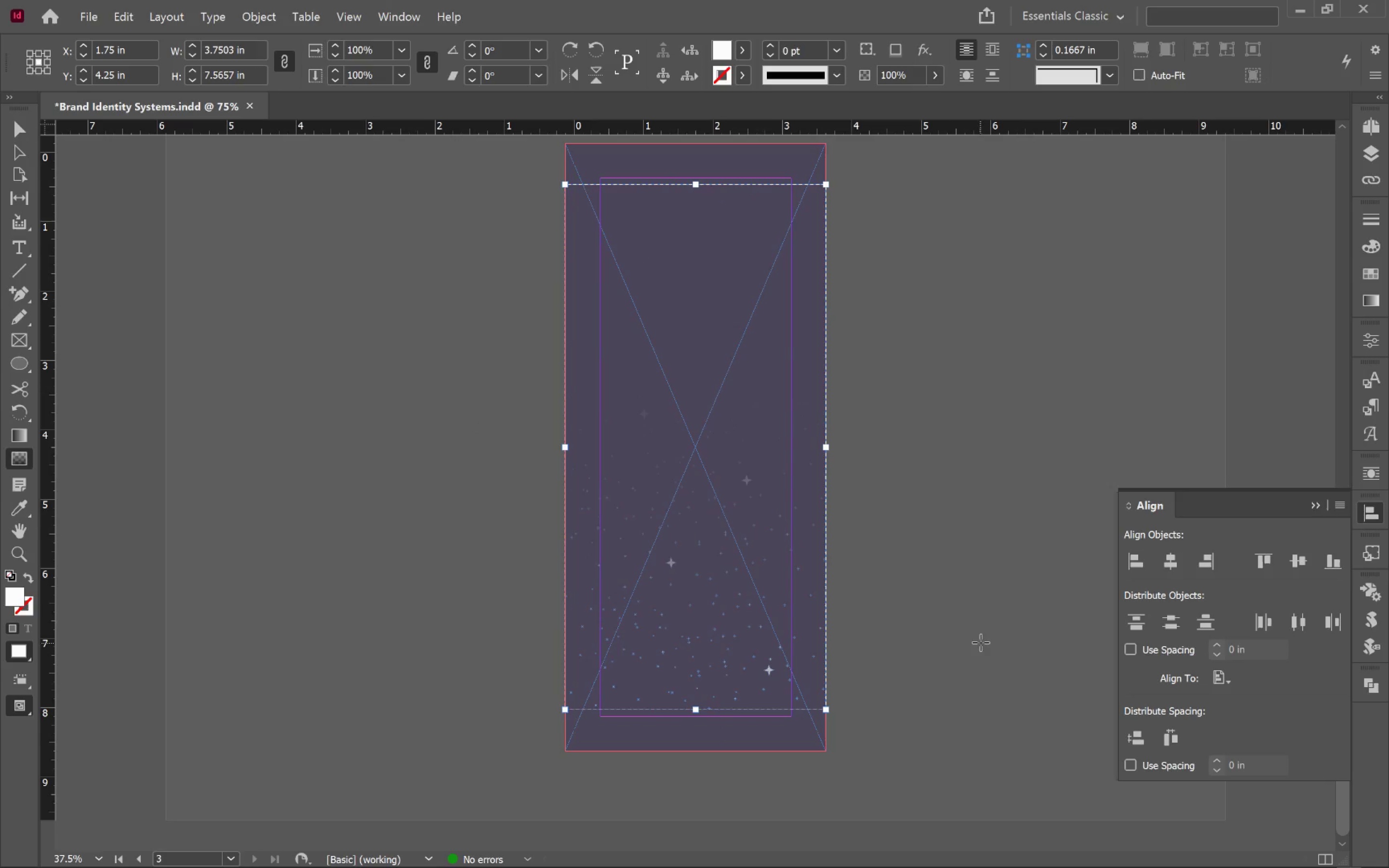 
key(Control+Z)
 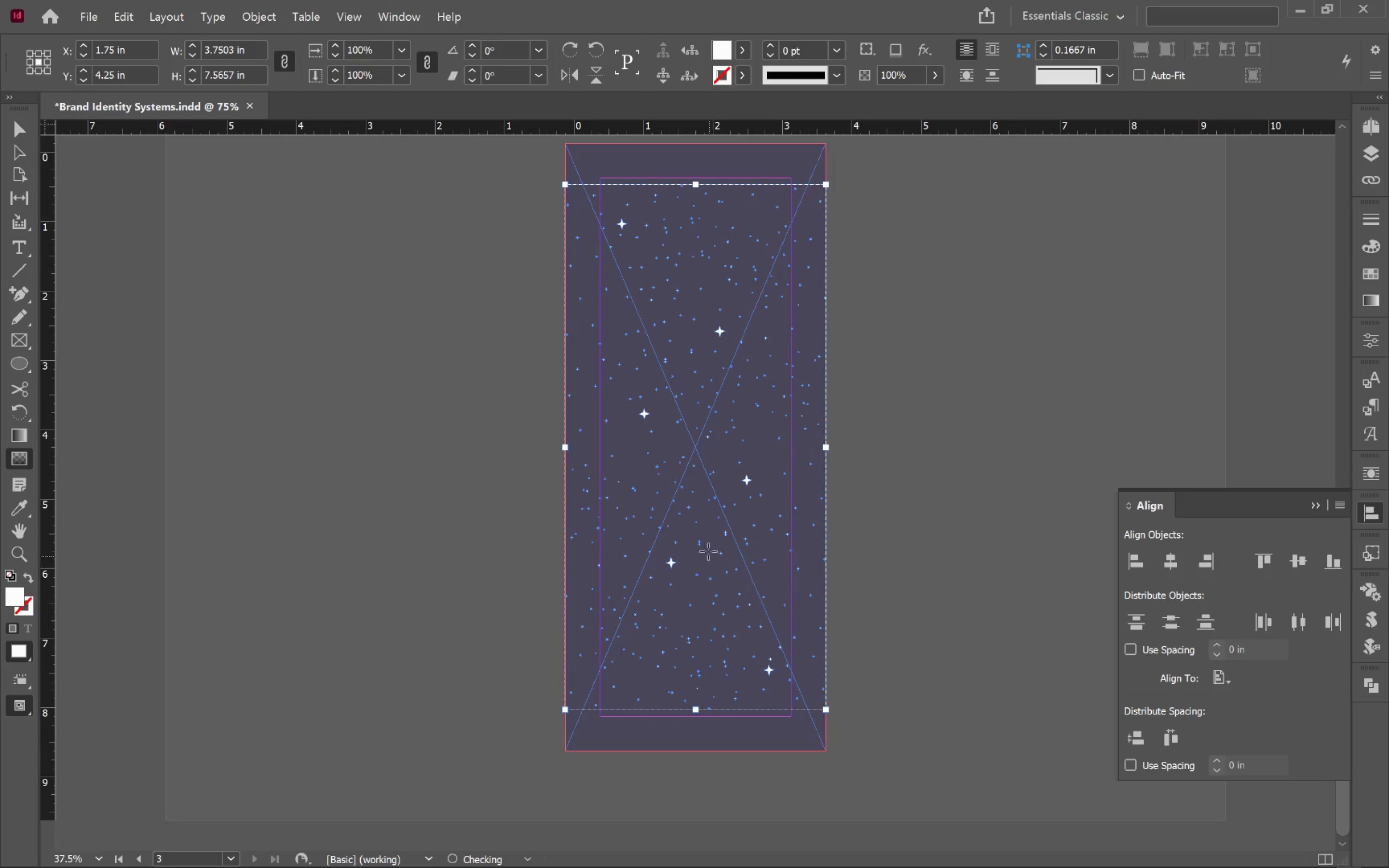 
left_click_drag(start_coordinate=[706, 518], to_coordinate=[704, 270])
 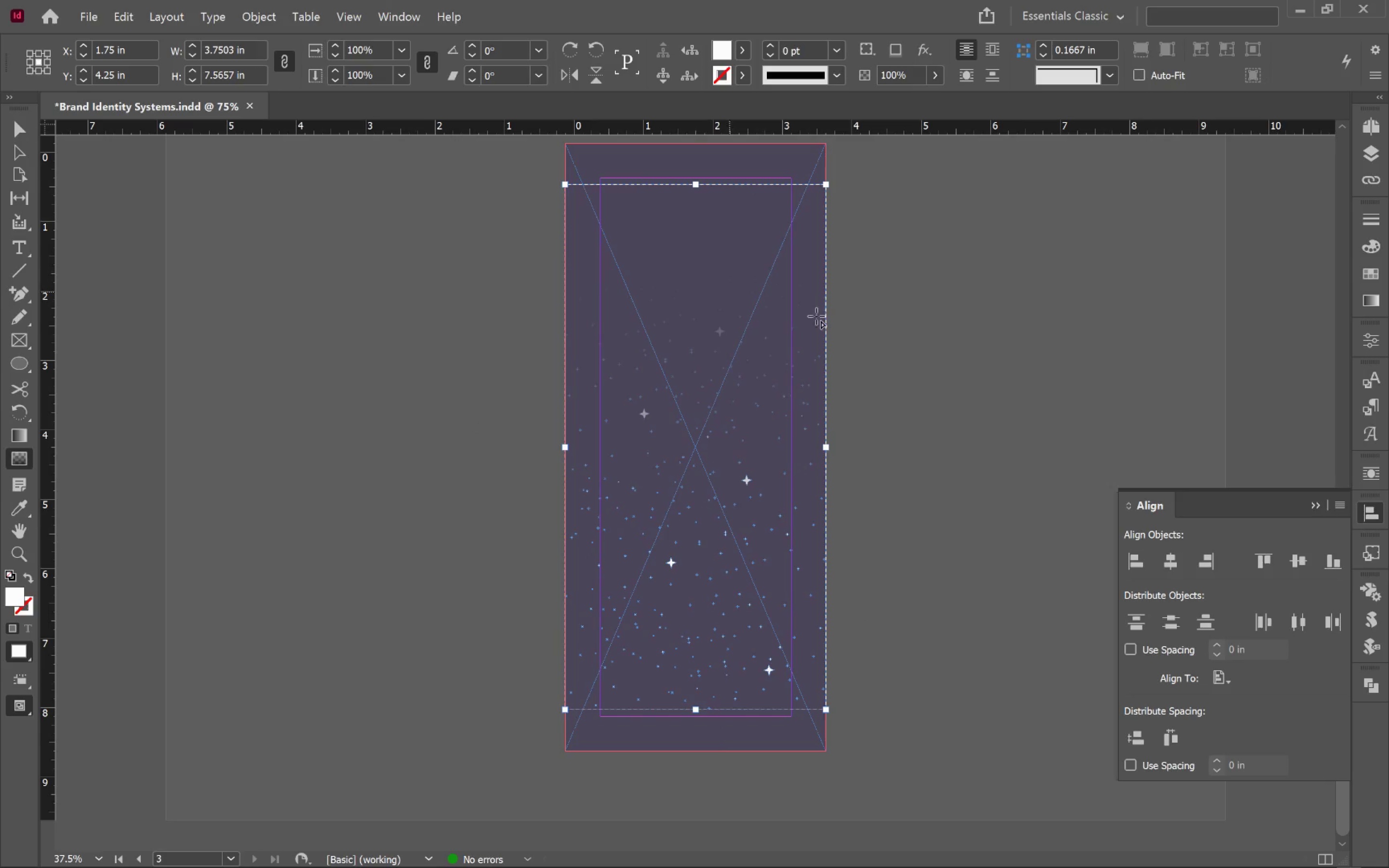 
hold_key(key=ShiftLeft, duration=0.58)
 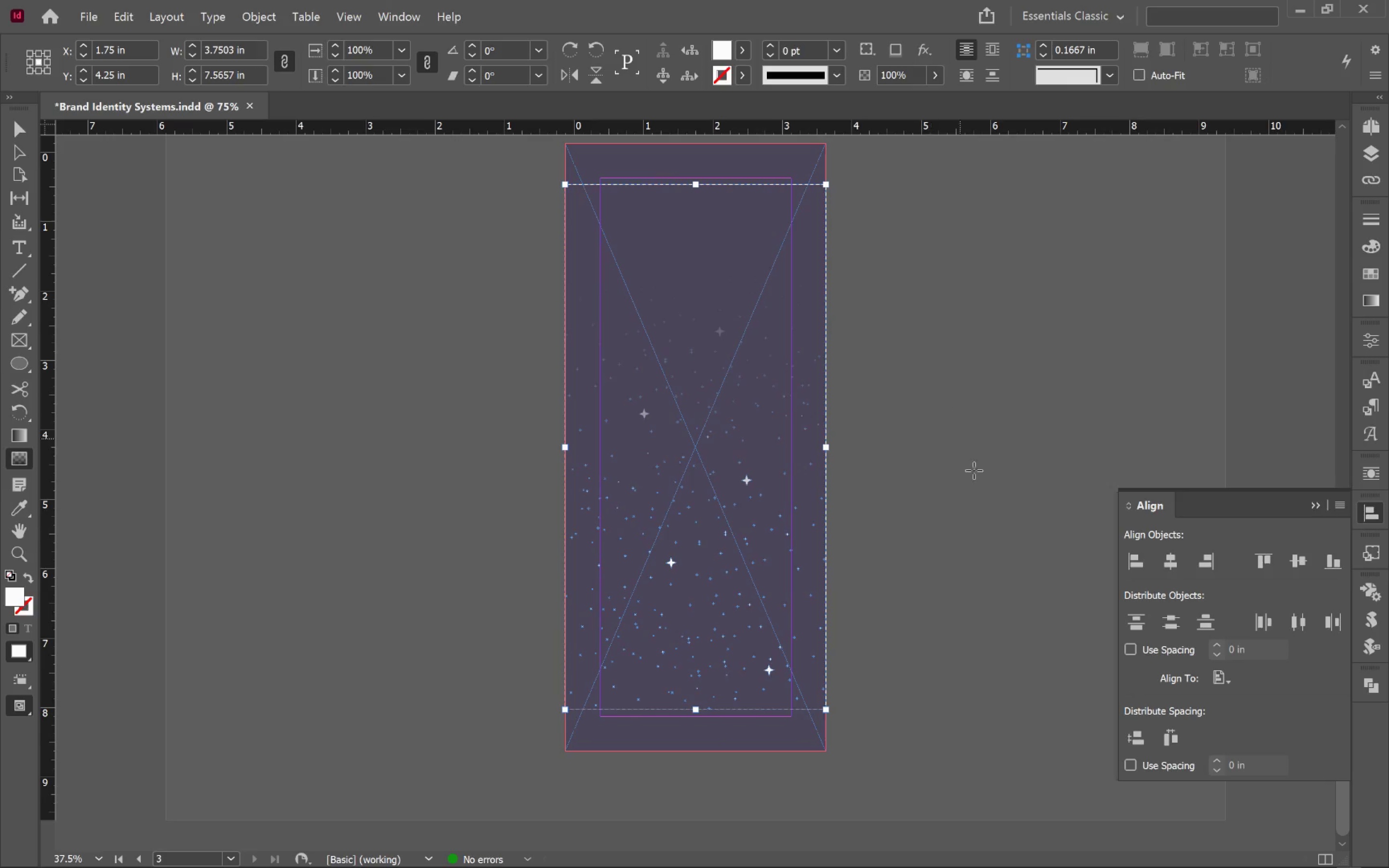 
key(Control+Z)
 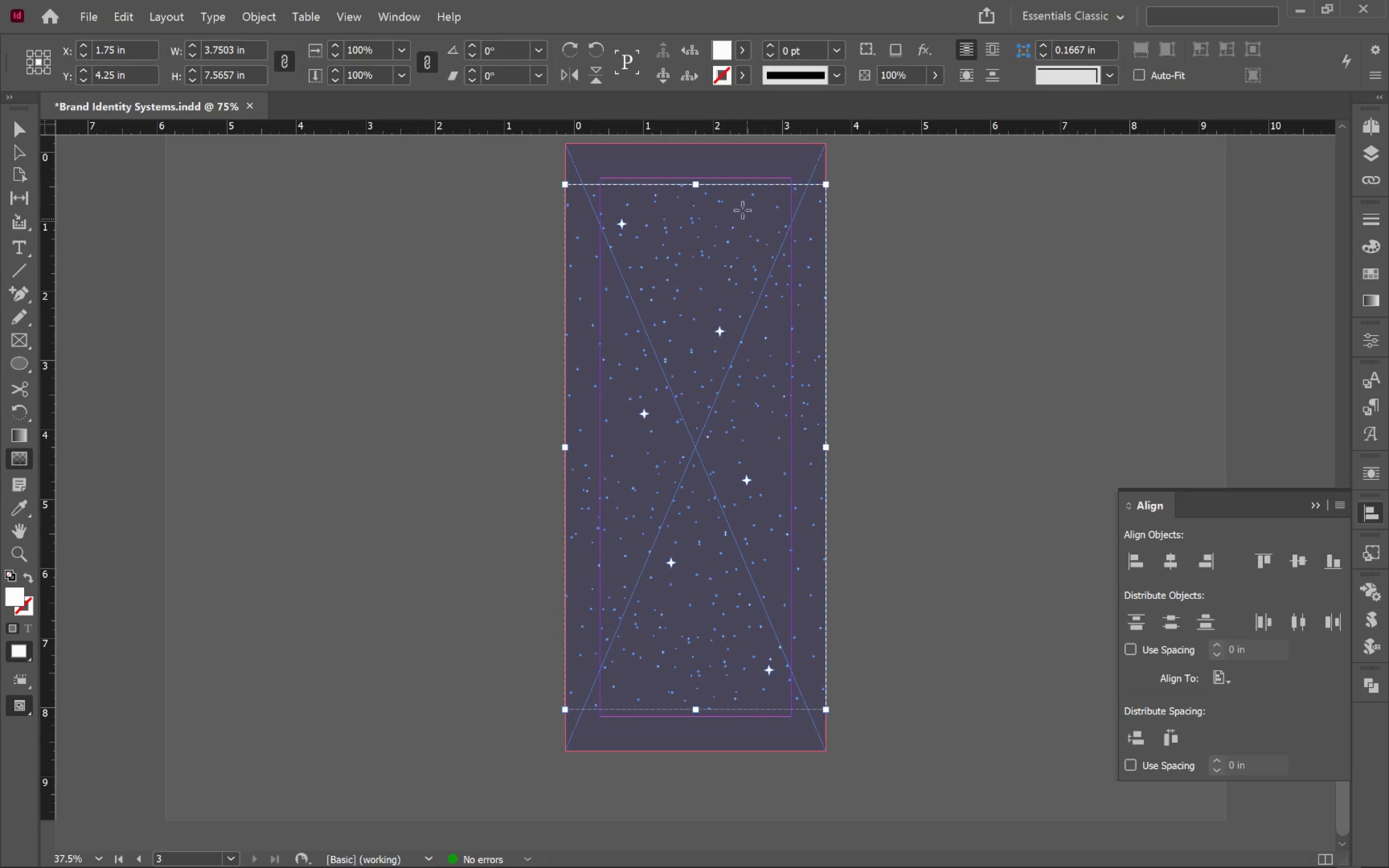 
left_click_drag(start_coordinate=[724, 152], to_coordinate=[754, 522])
 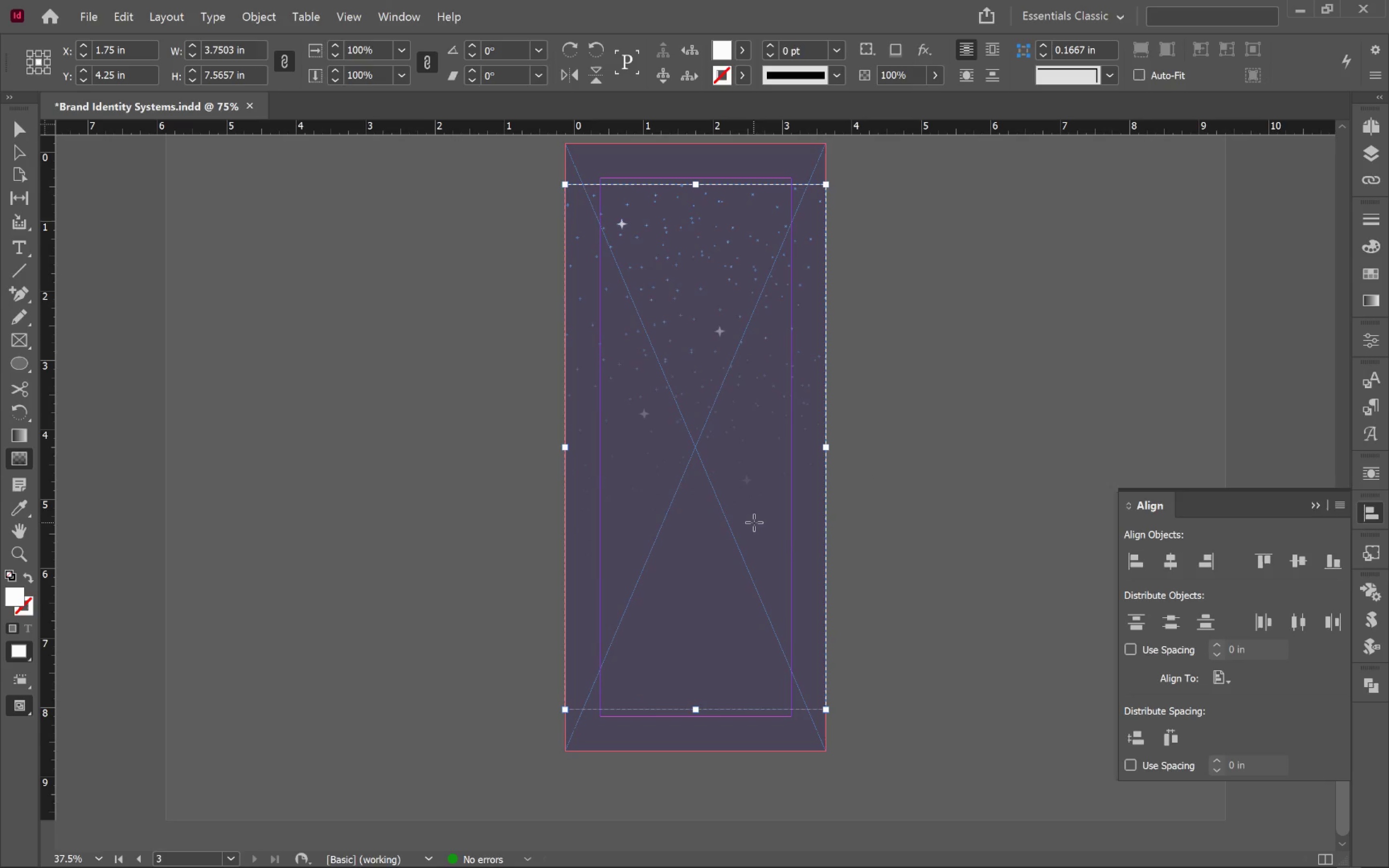 
hold_key(key=ShiftLeft, duration=0.69)
 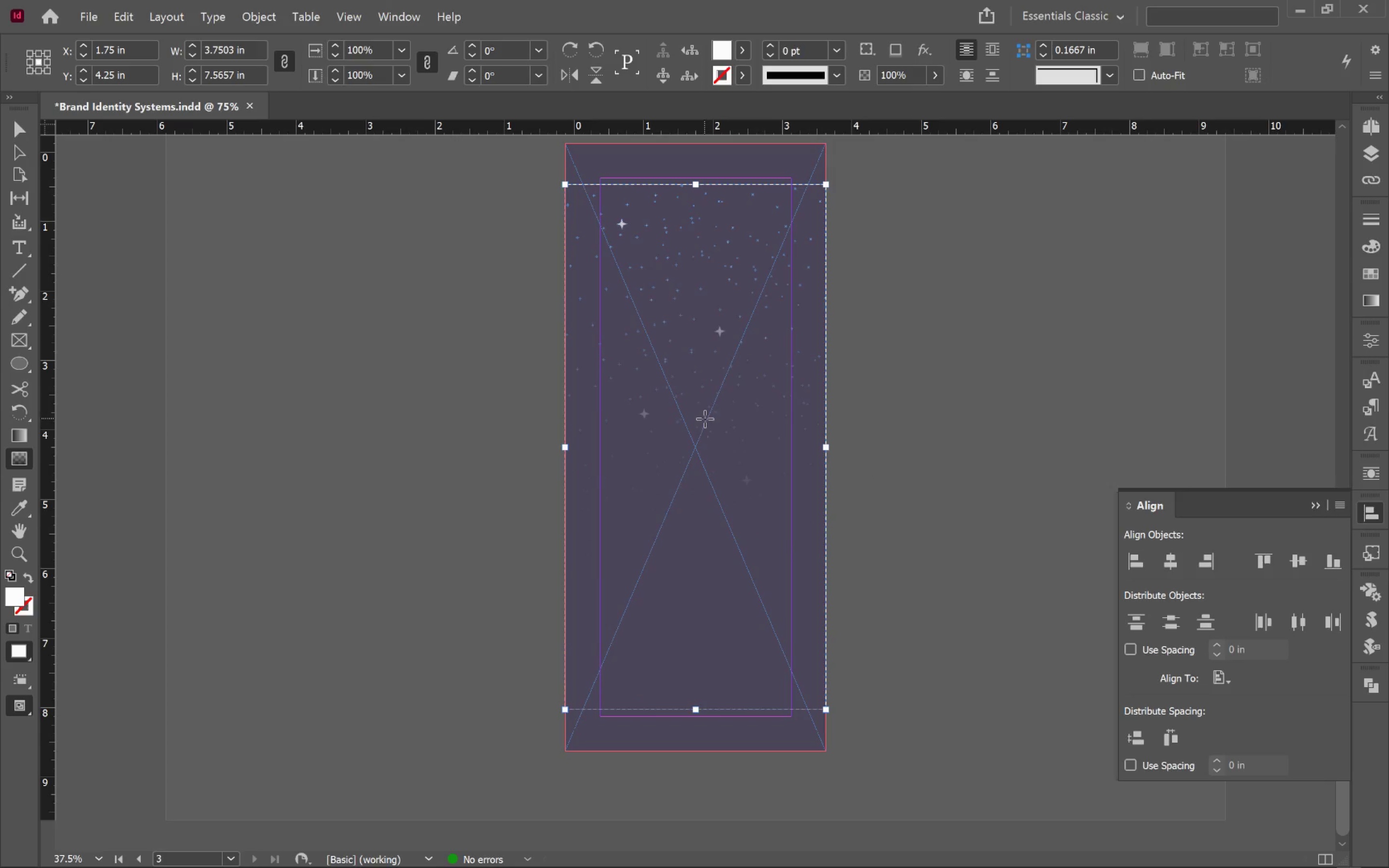 
hold_key(key=AltLeft, duration=0.5)
scroll: coordinate [738, 513], scroll_direction: down, amount: 1.0
 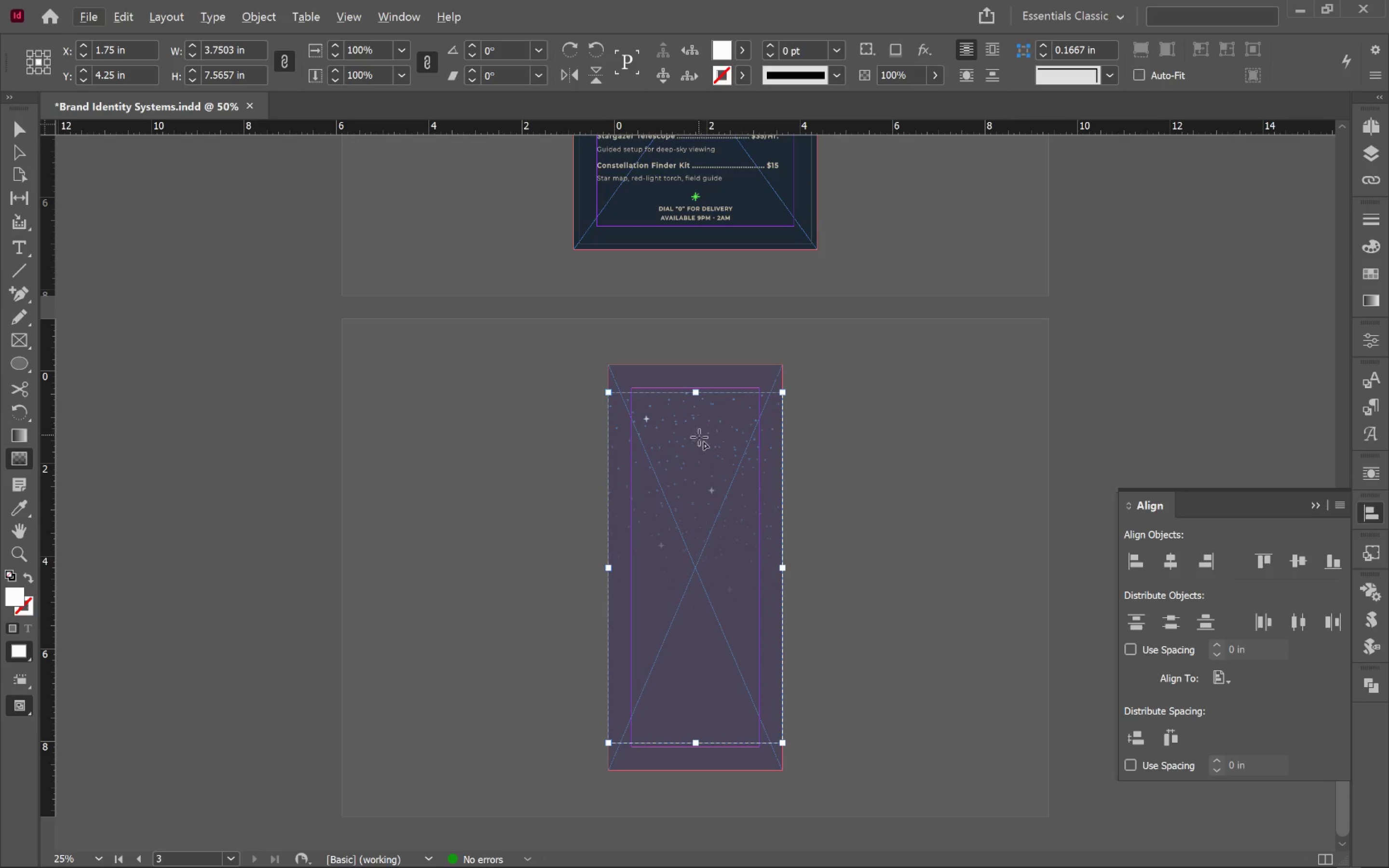 
left_click_drag(start_coordinate=[700, 461], to_coordinate=[715, 656])
 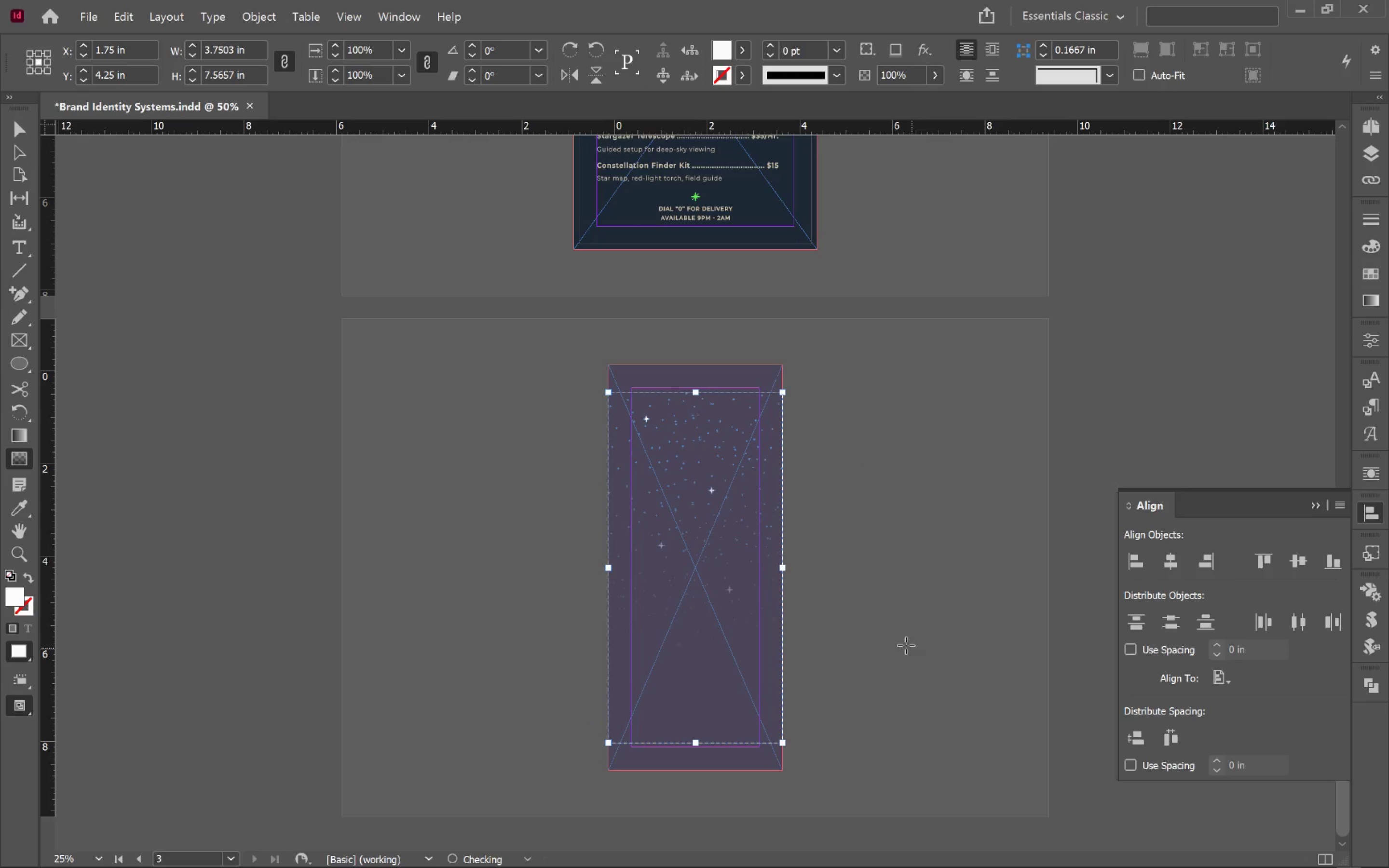 
hold_key(key=ShiftLeft, duration=0.92)
 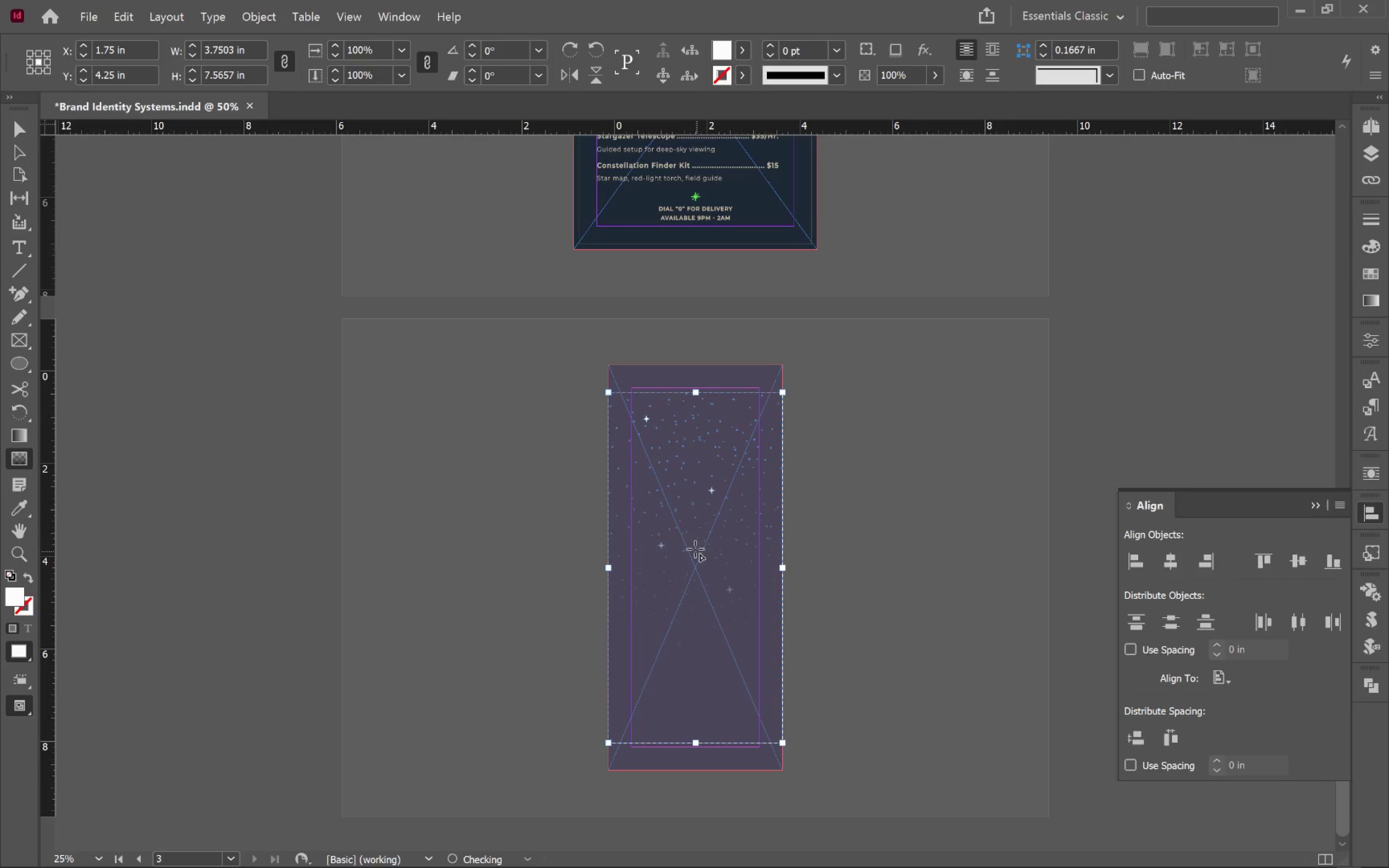 
left_click_drag(start_coordinate=[692, 541], to_coordinate=[687, 681])
 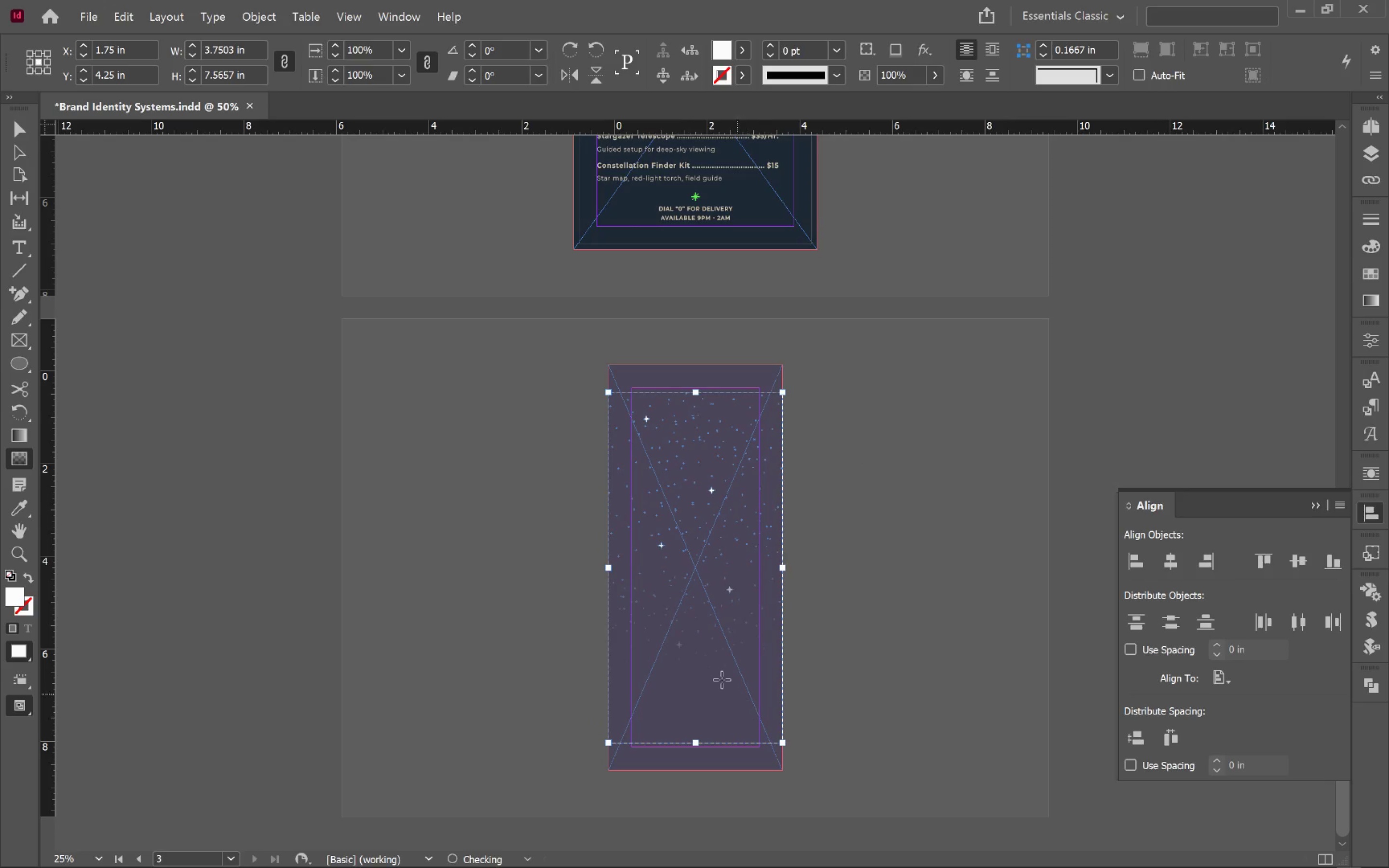 
hold_key(key=ShiftLeft, duration=0.62)
 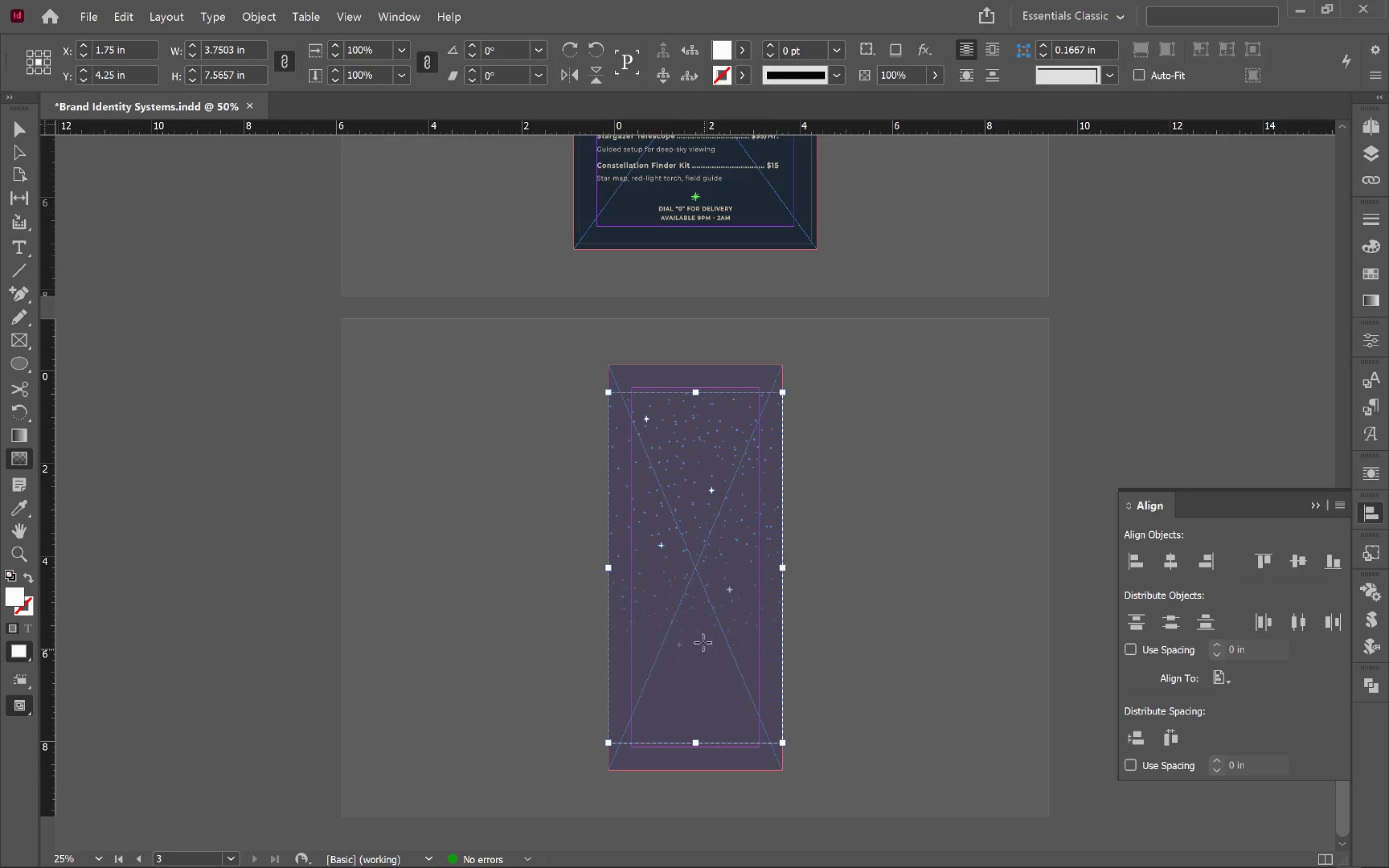 
hold_key(key=ShiftLeft, duration=0.7)
left_click_drag(start_coordinate=[689, 617], to_coordinate=[690, 719])
 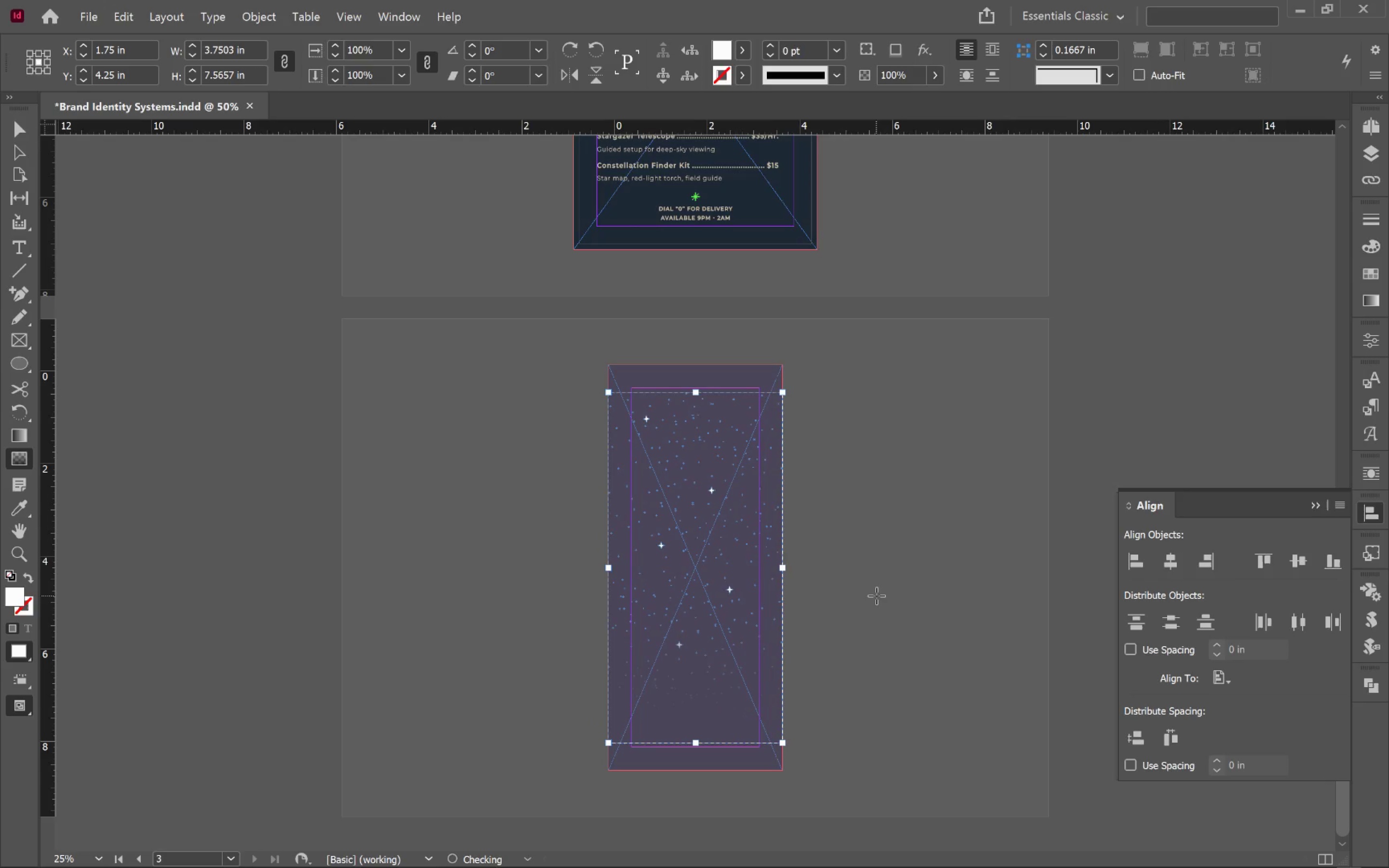 
hold_key(key=ControlLeft, duration=0.52)
left_click([880, 586])
 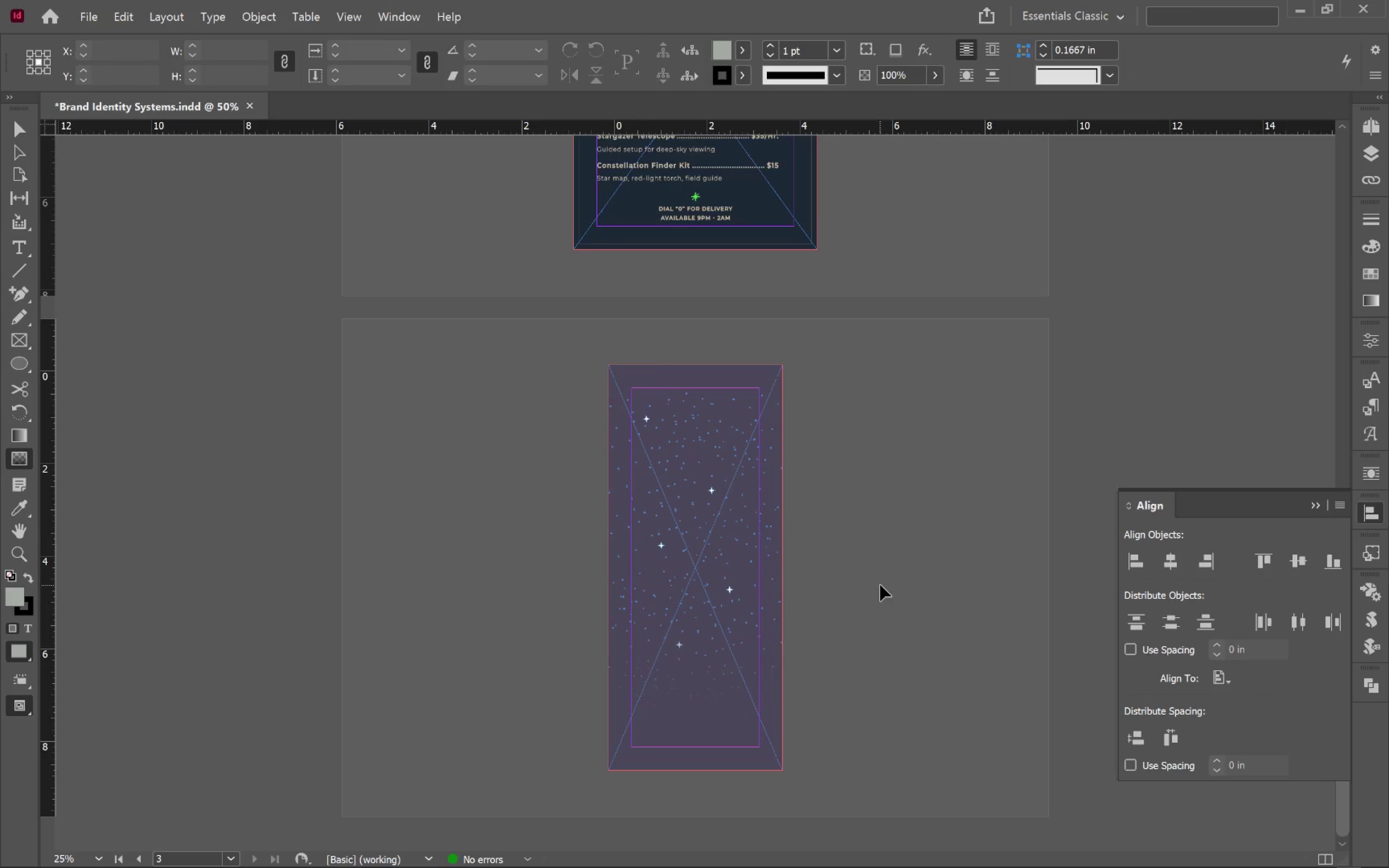 
key(V)
 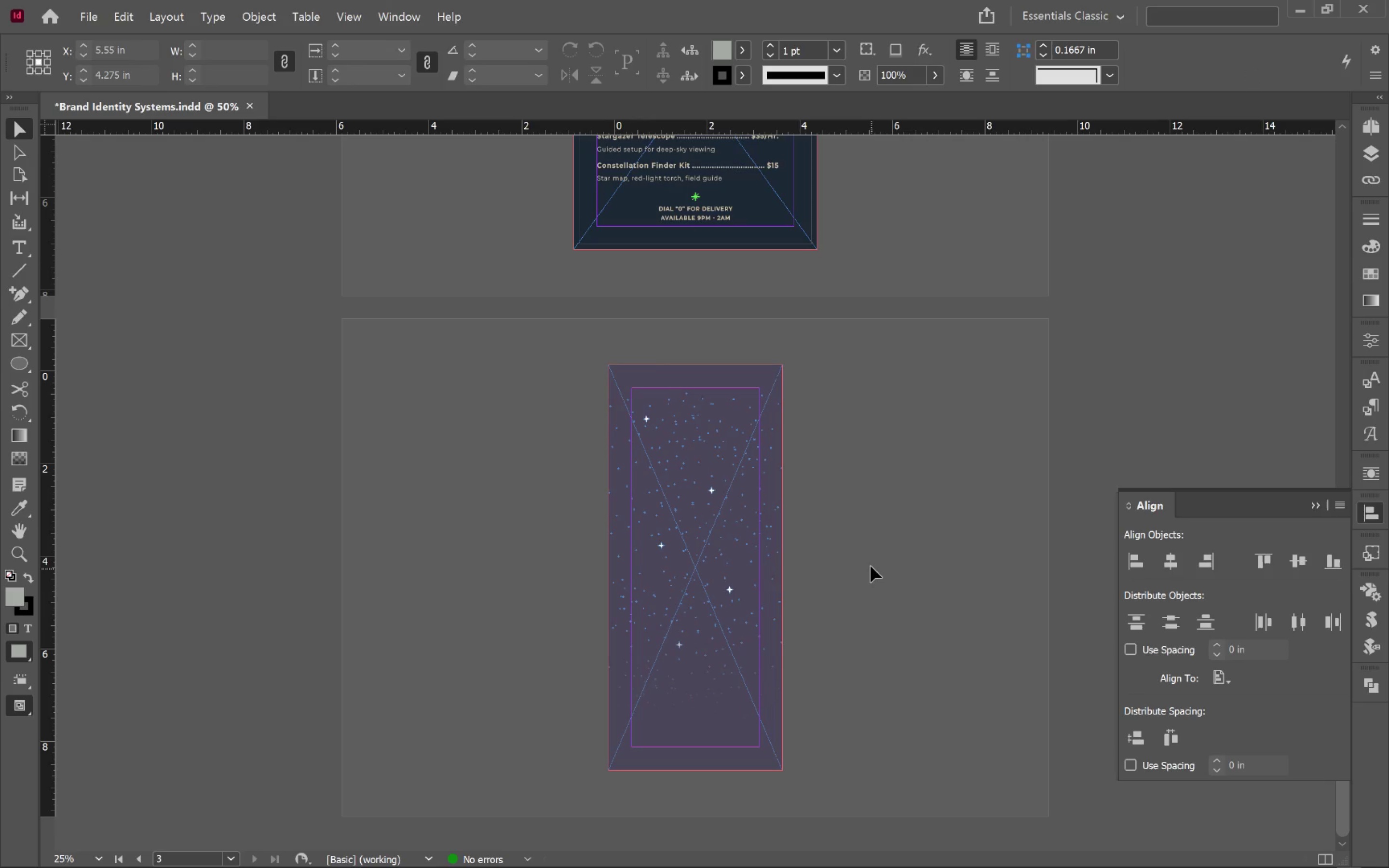 
left_click([871, 565])
 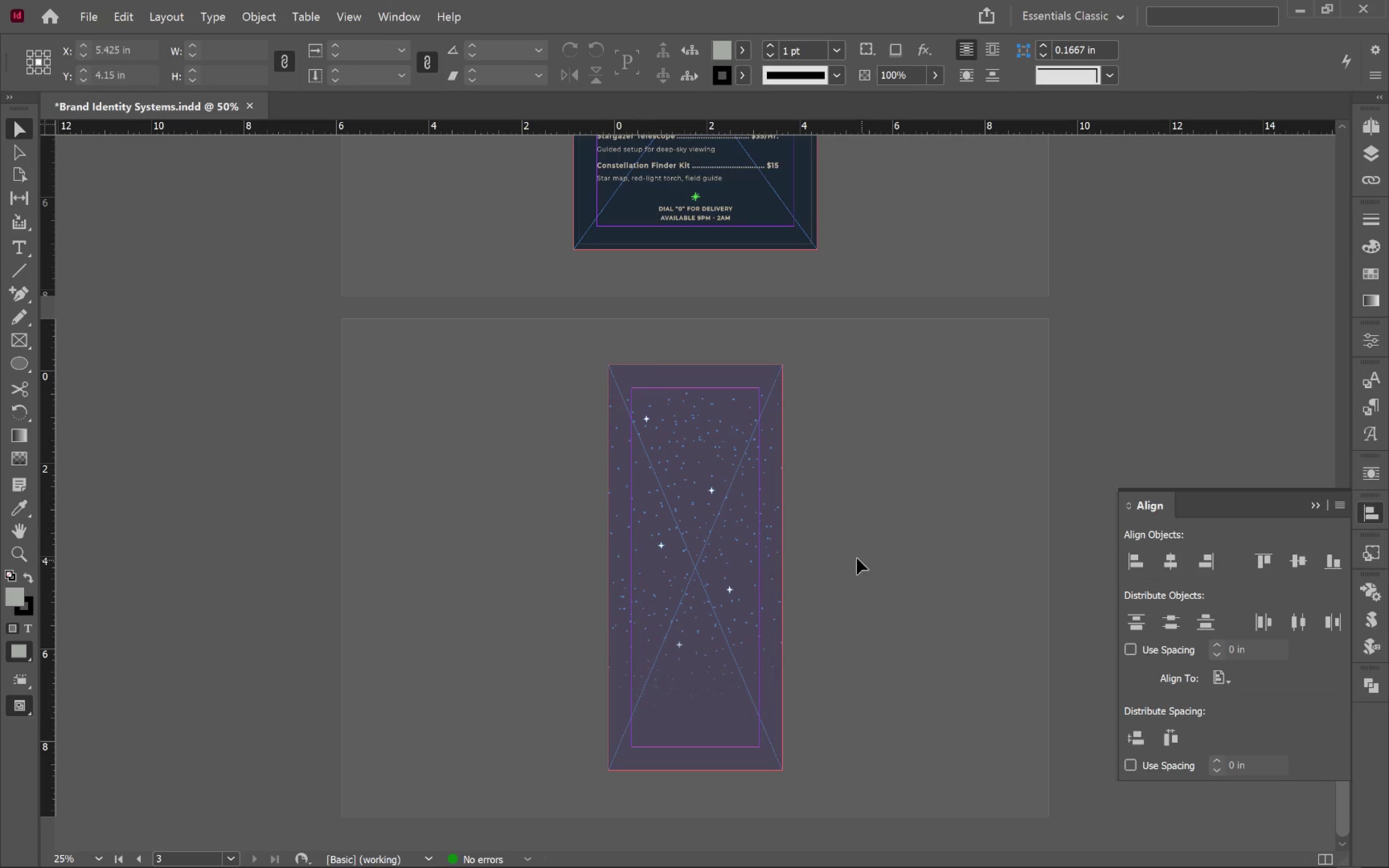 
key(Alt+AltLeft)
 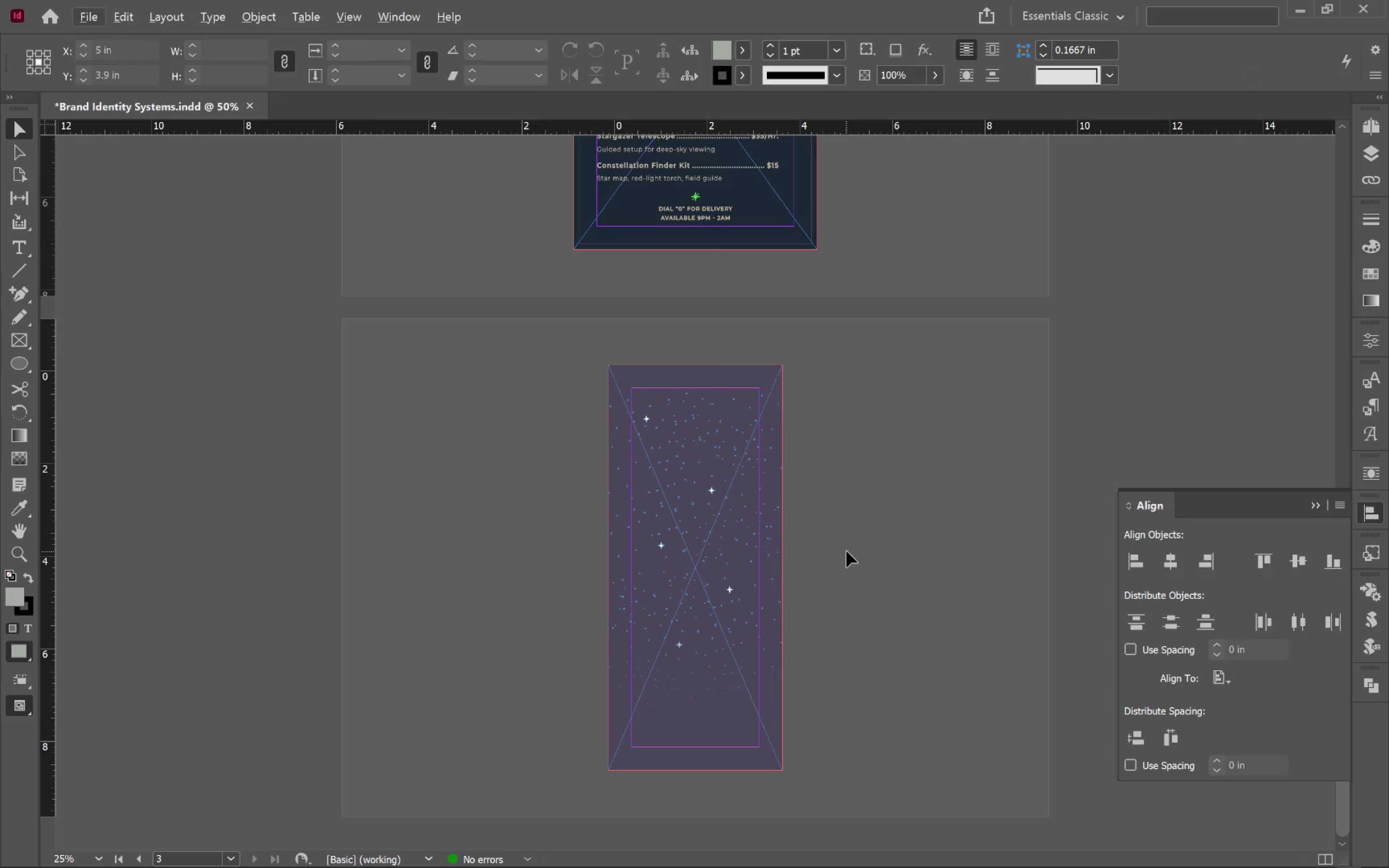 
key(W)
 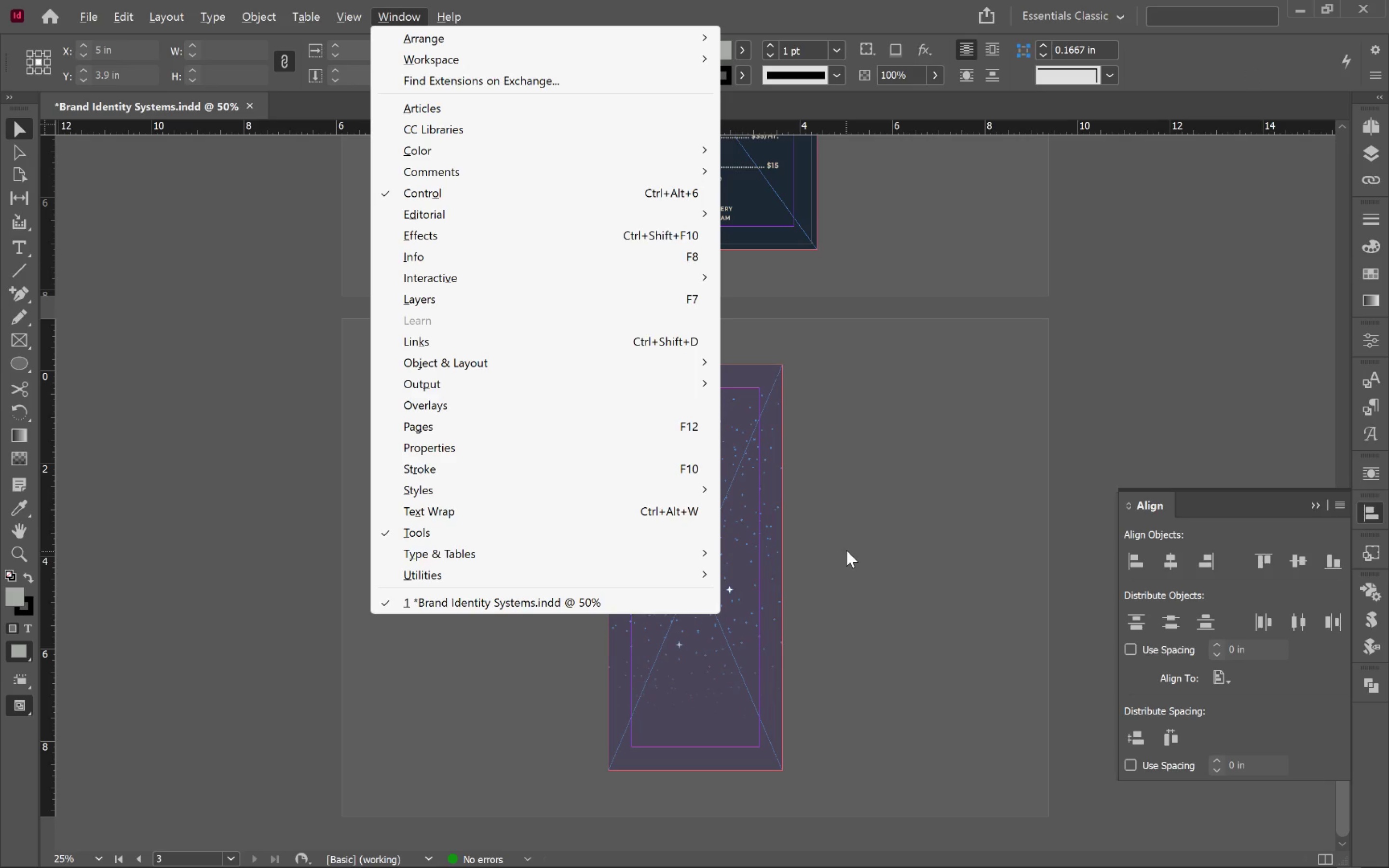 
left_click([846, 550])
 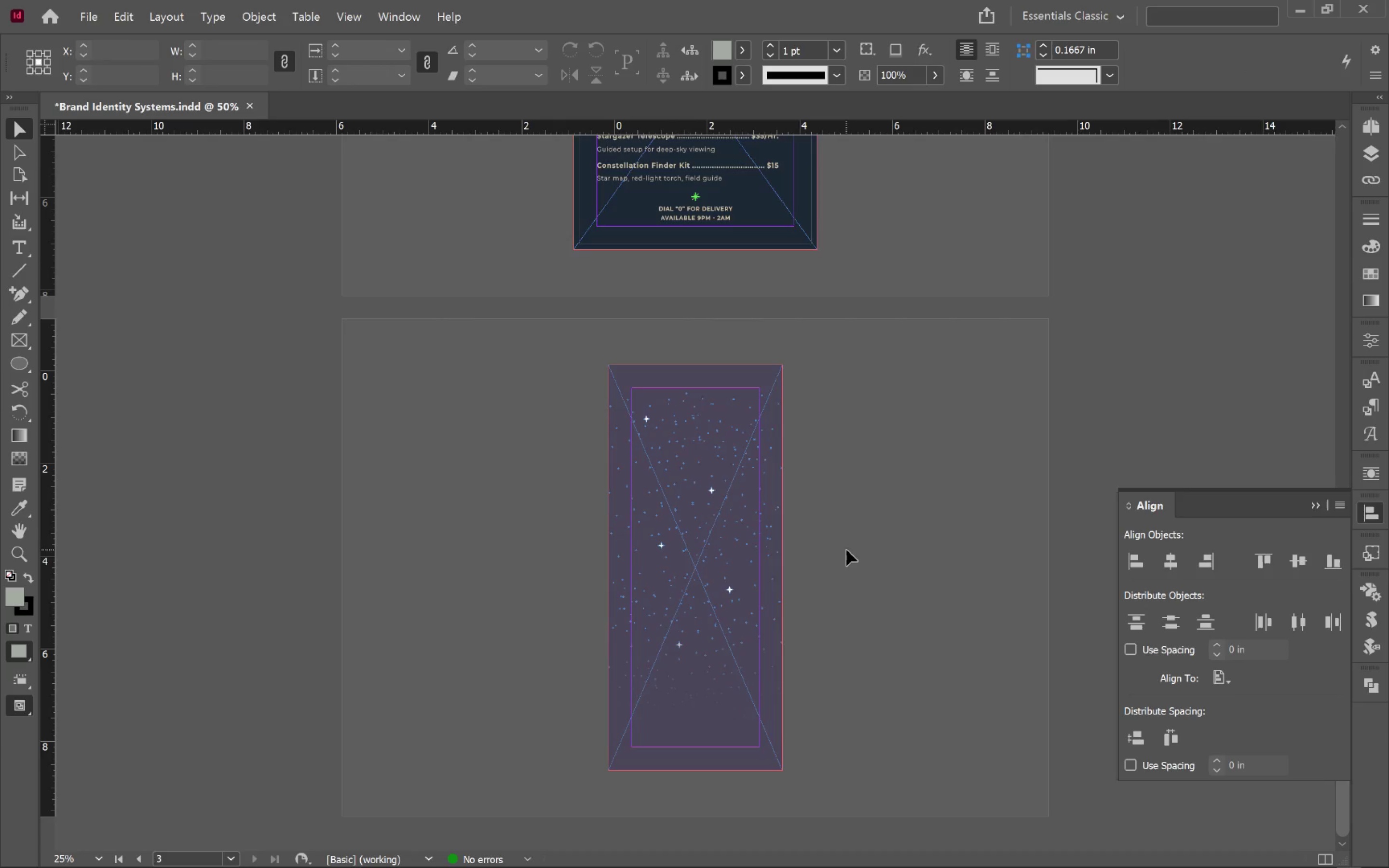 
key(W)
 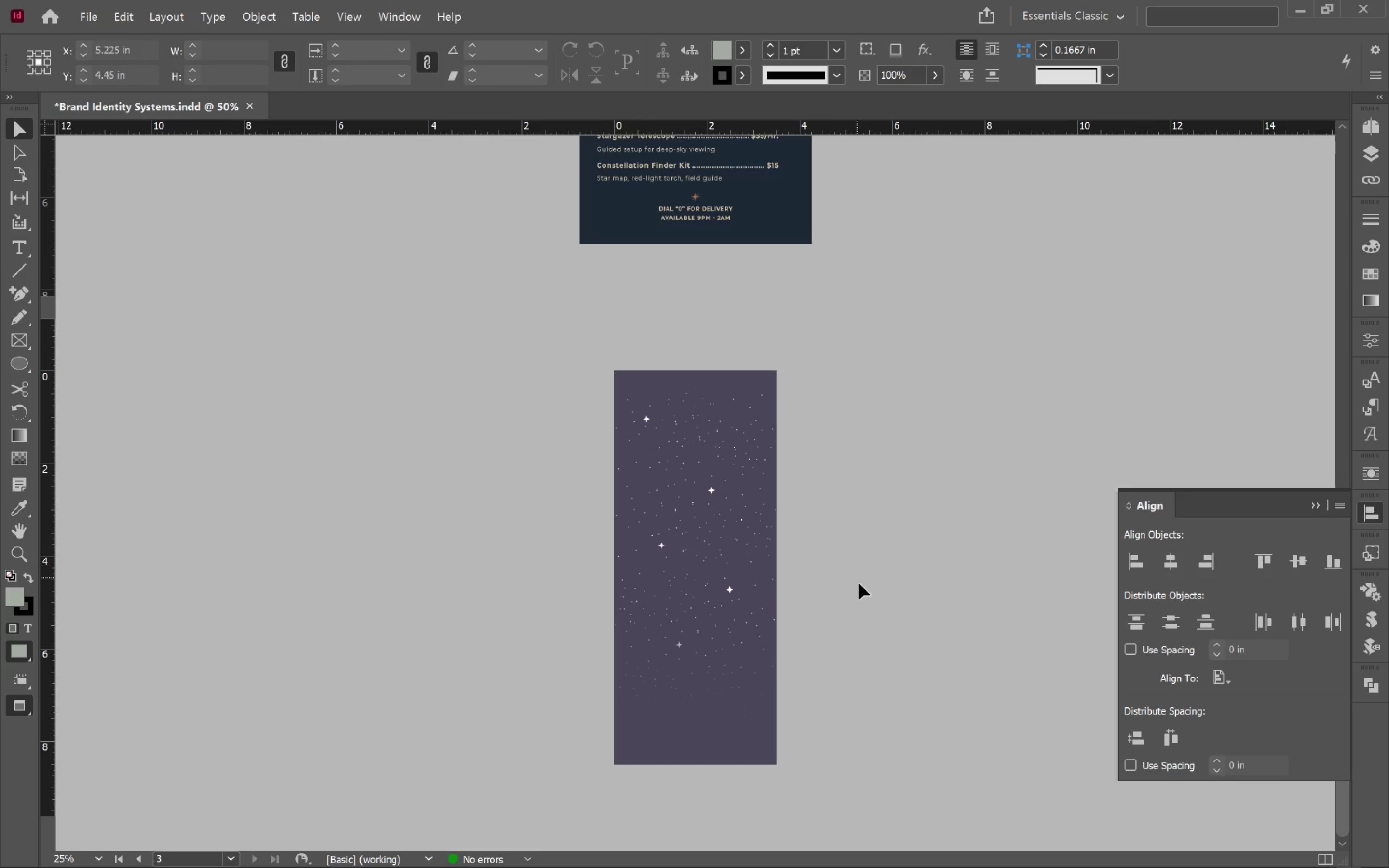 
hold_key(key=AltLeft, duration=0.73)
 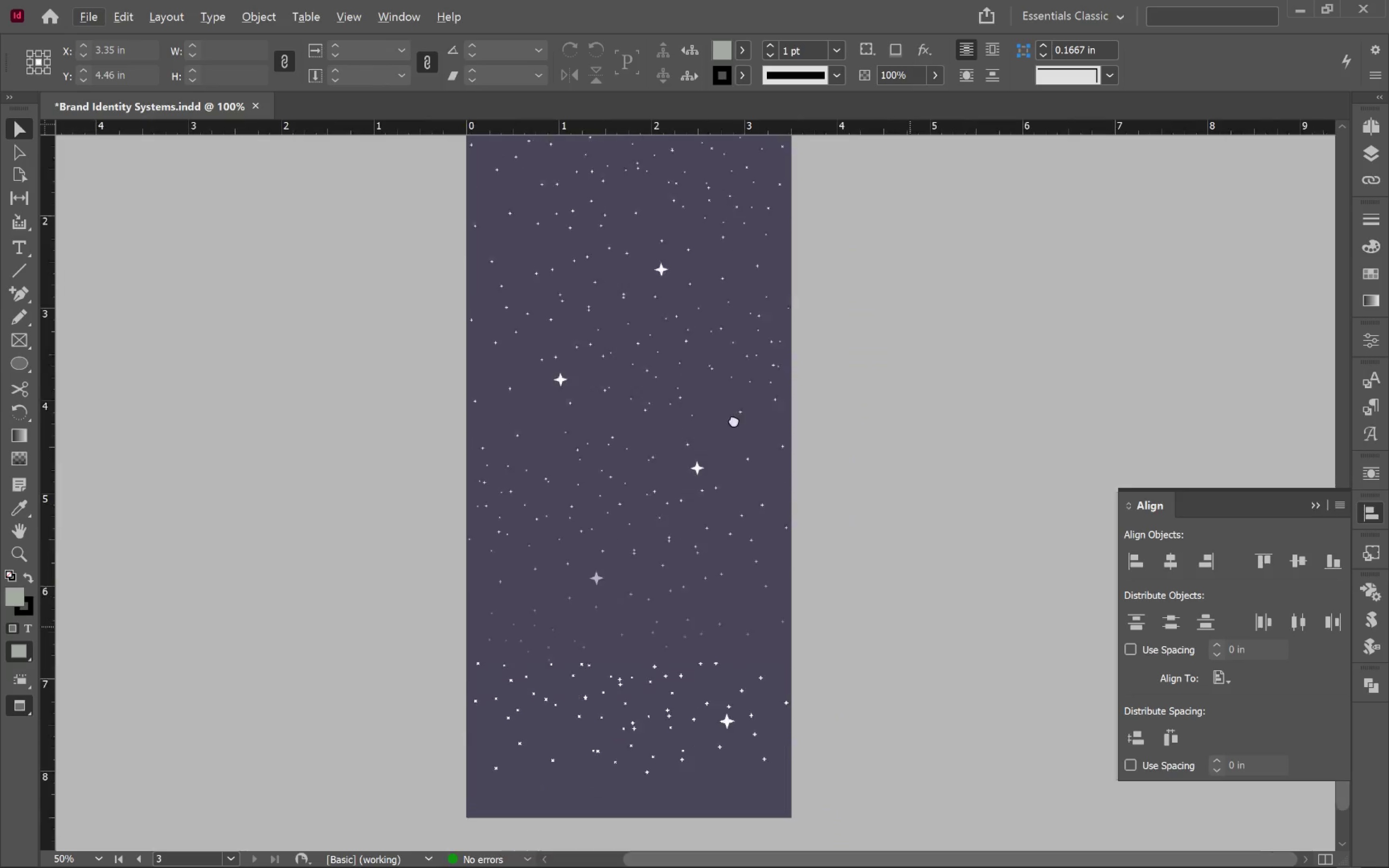 
hold_key(key=Space, duration=0.91)
 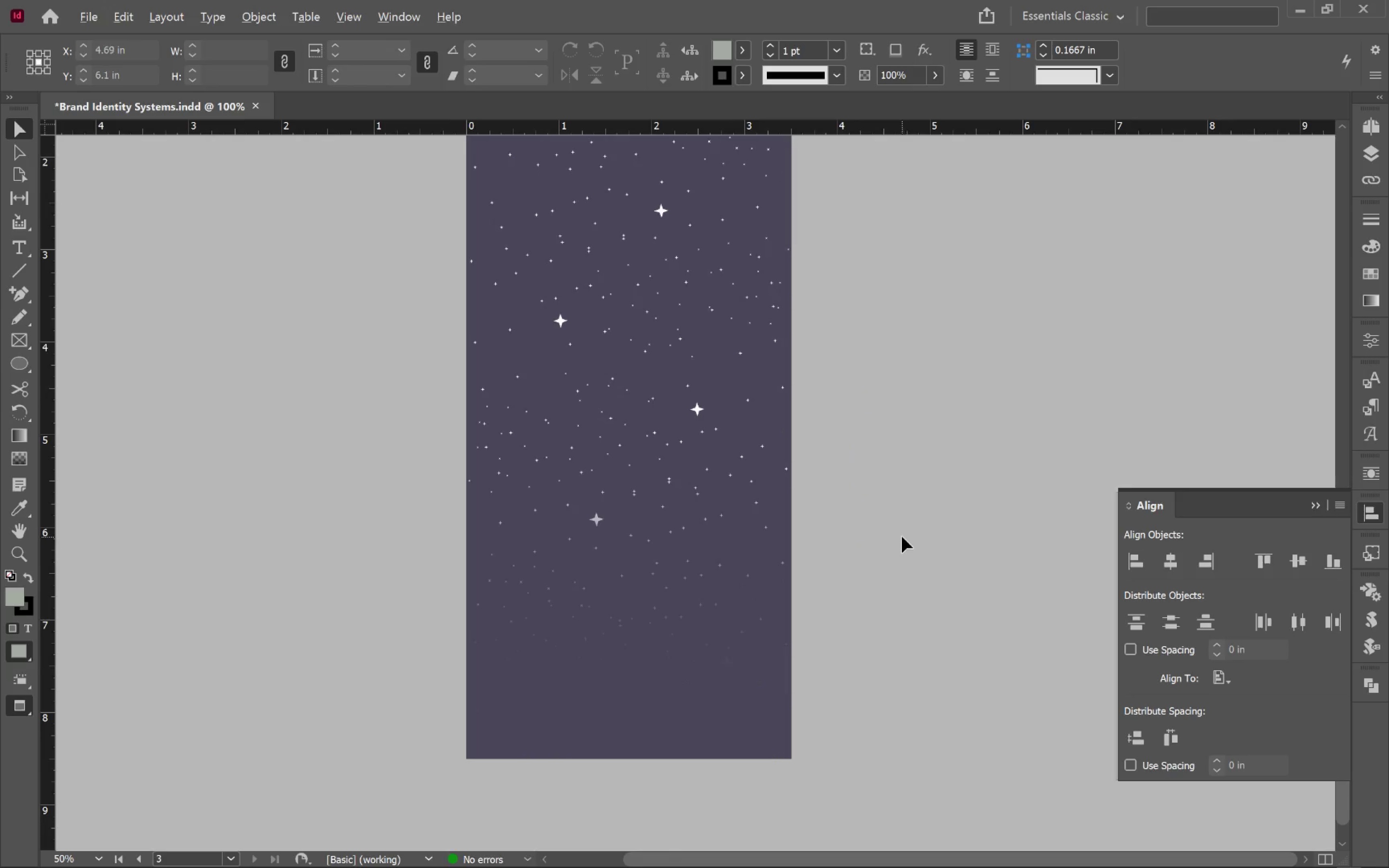 
scroll: coordinate [858, 585], scroll_direction: up, amount: 2.0
 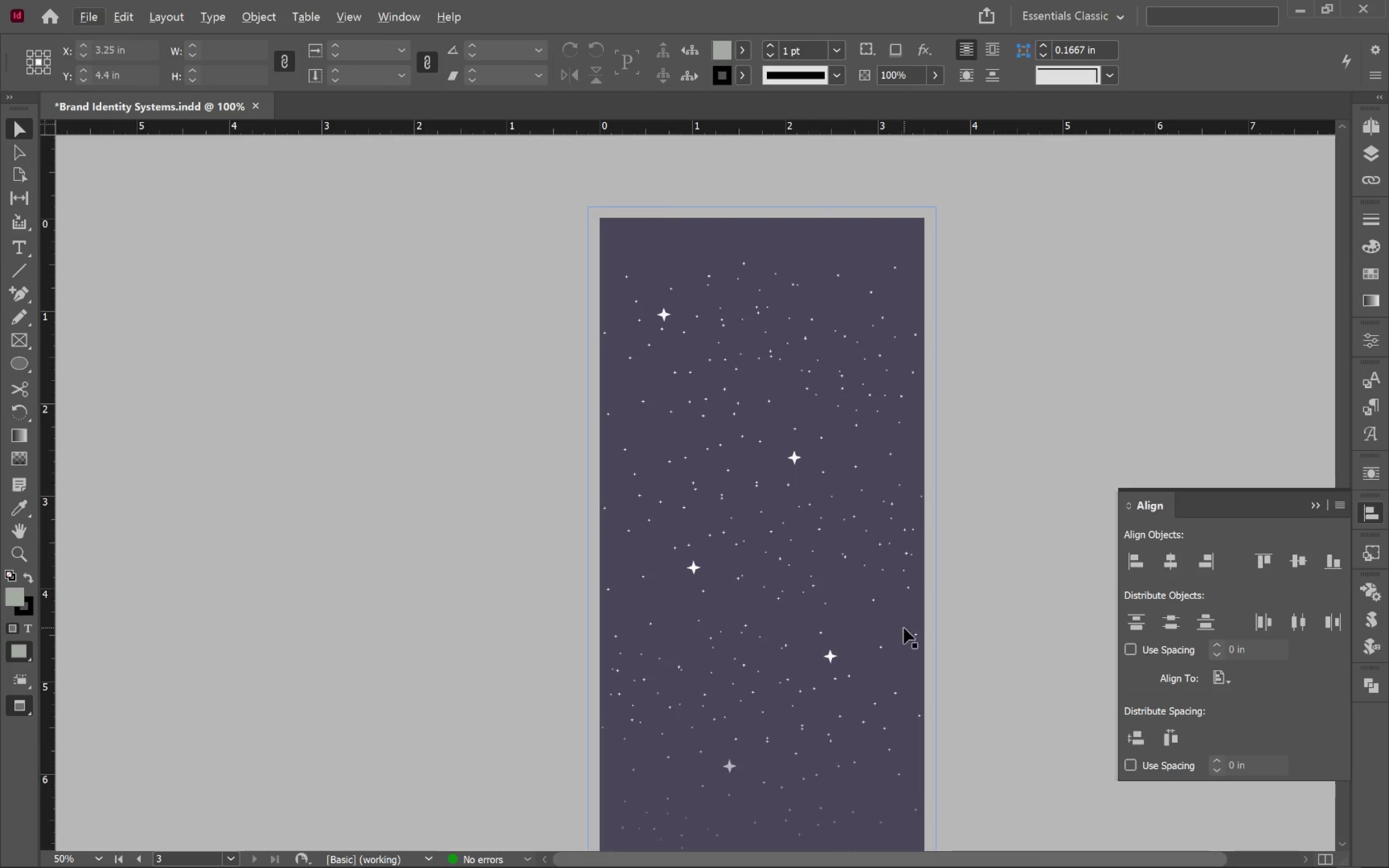 
left_click_drag(start_coordinate=[907, 622], to_coordinate=[731, 375])
 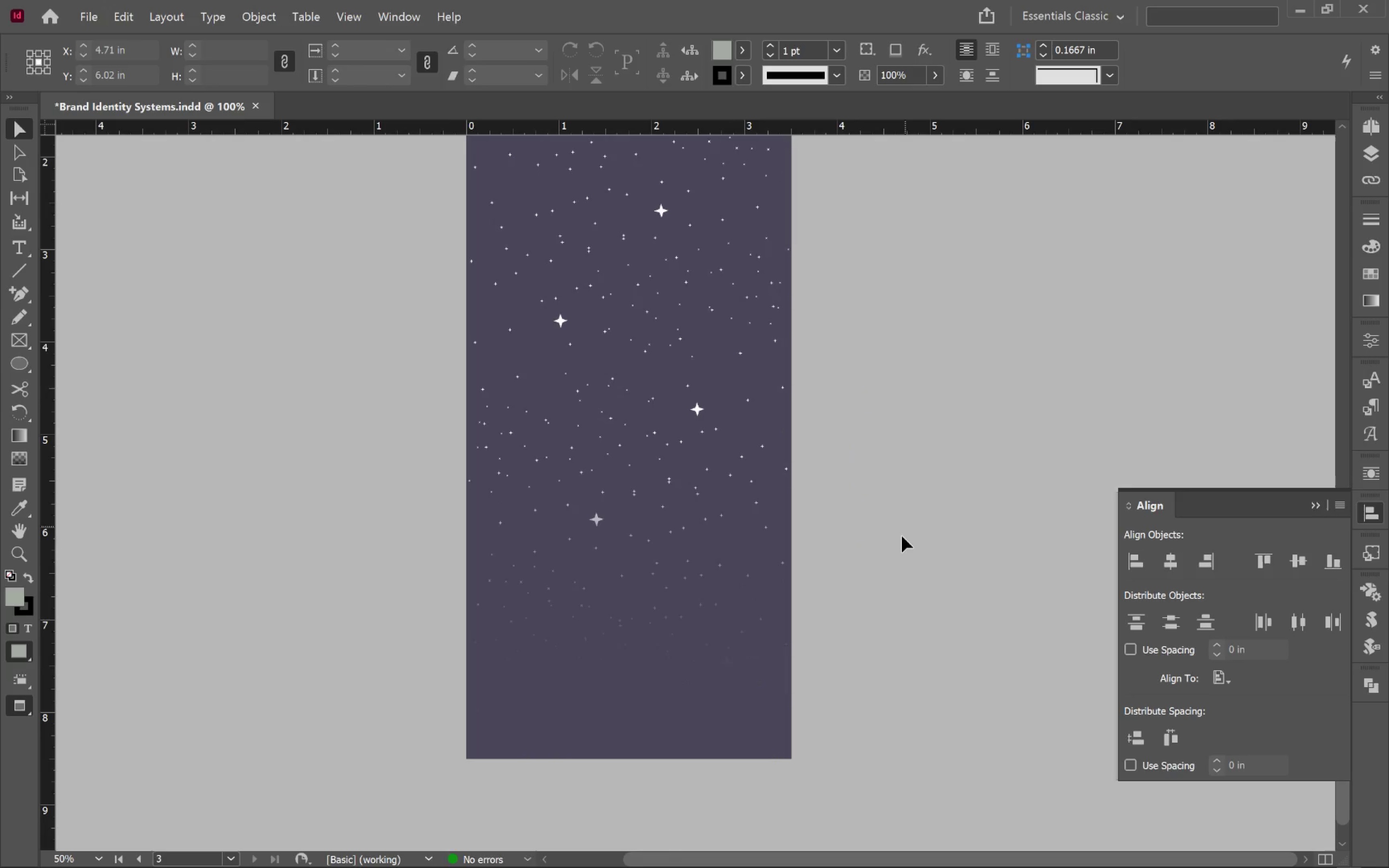 
hold_key(key=AltLeft, duration=0.44)
 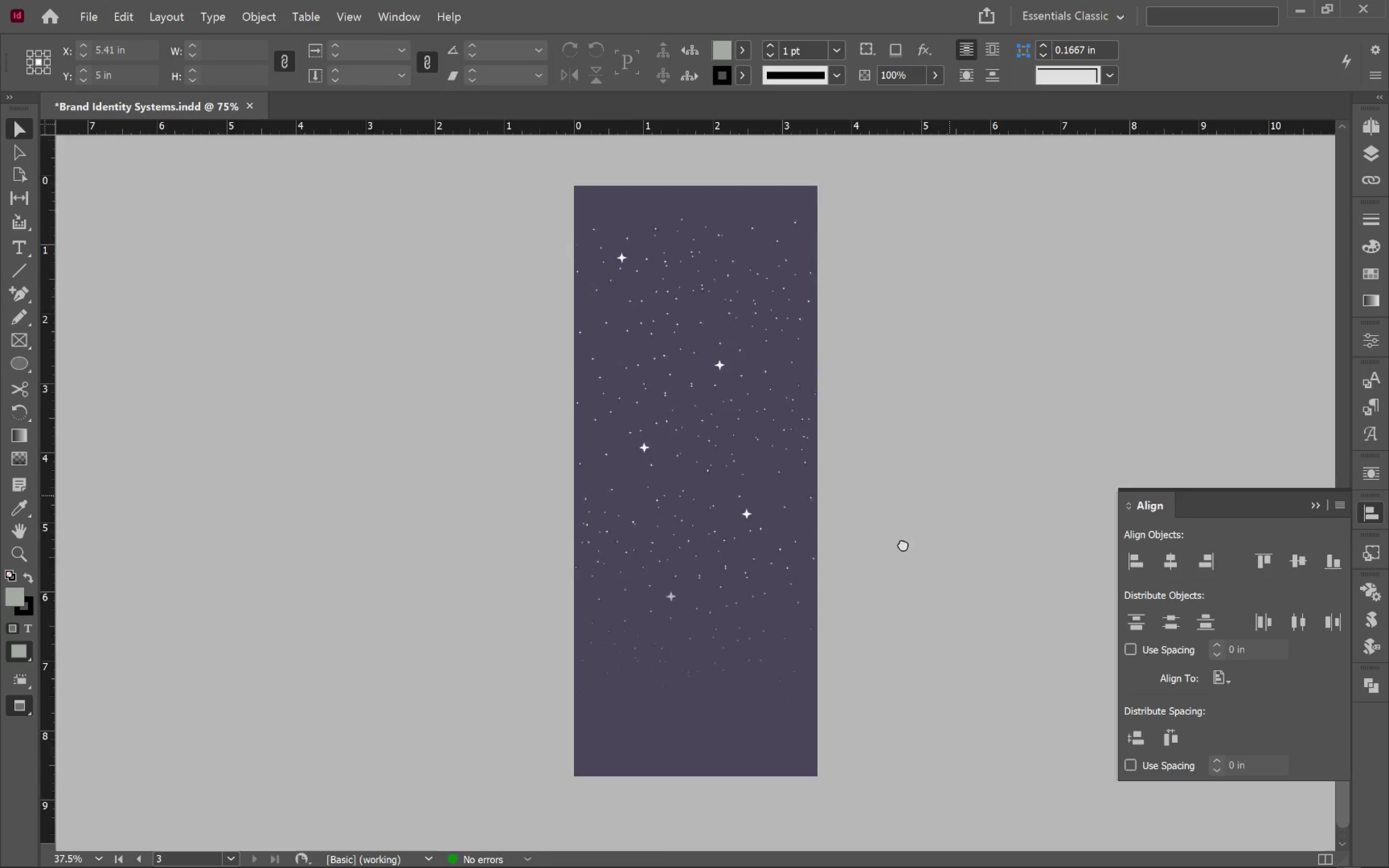 
hold_key(key=Space, duration=1.11)
 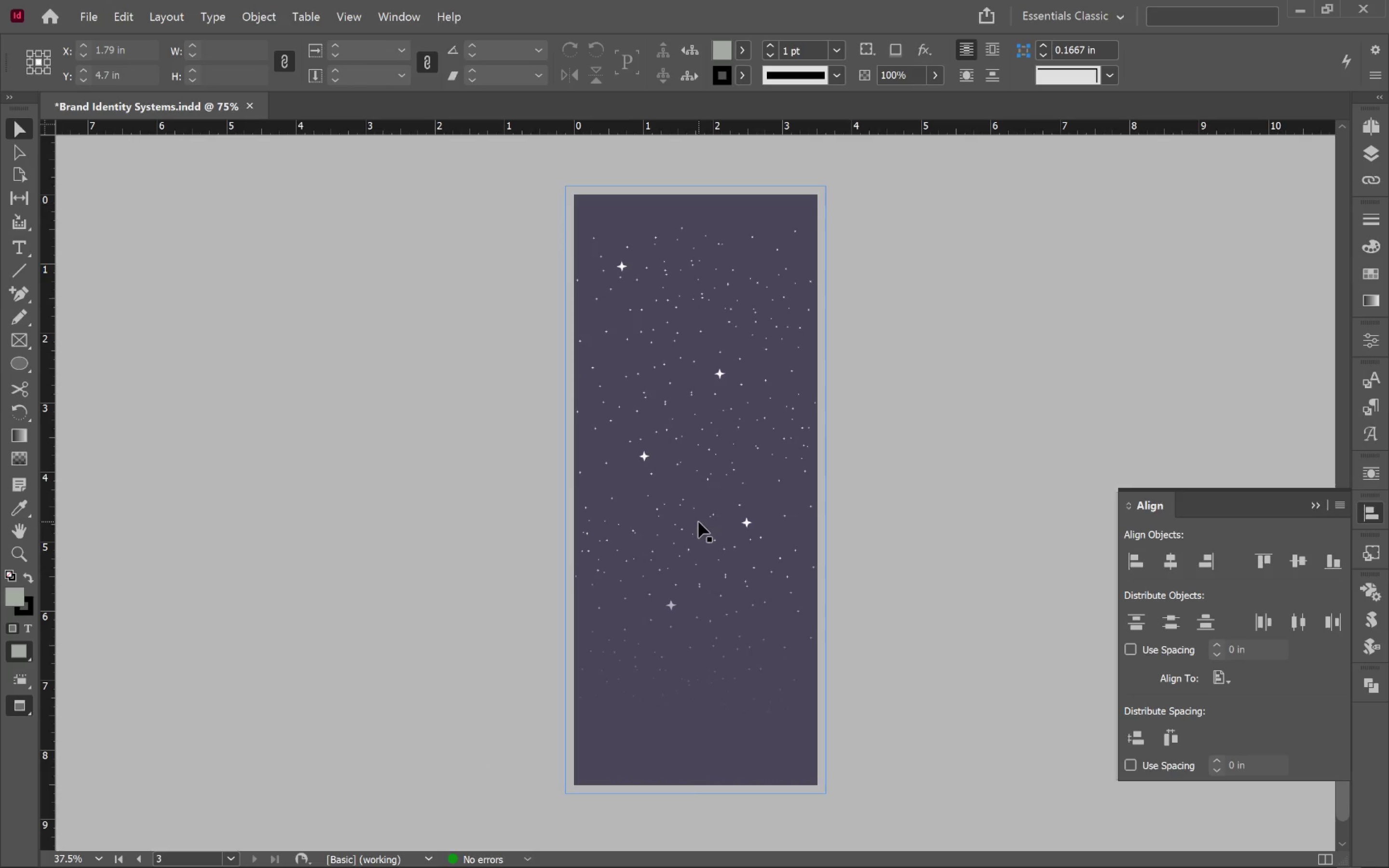 
scroll: coordinate [902, 537], scroll_direction: down, amount: 1.0
 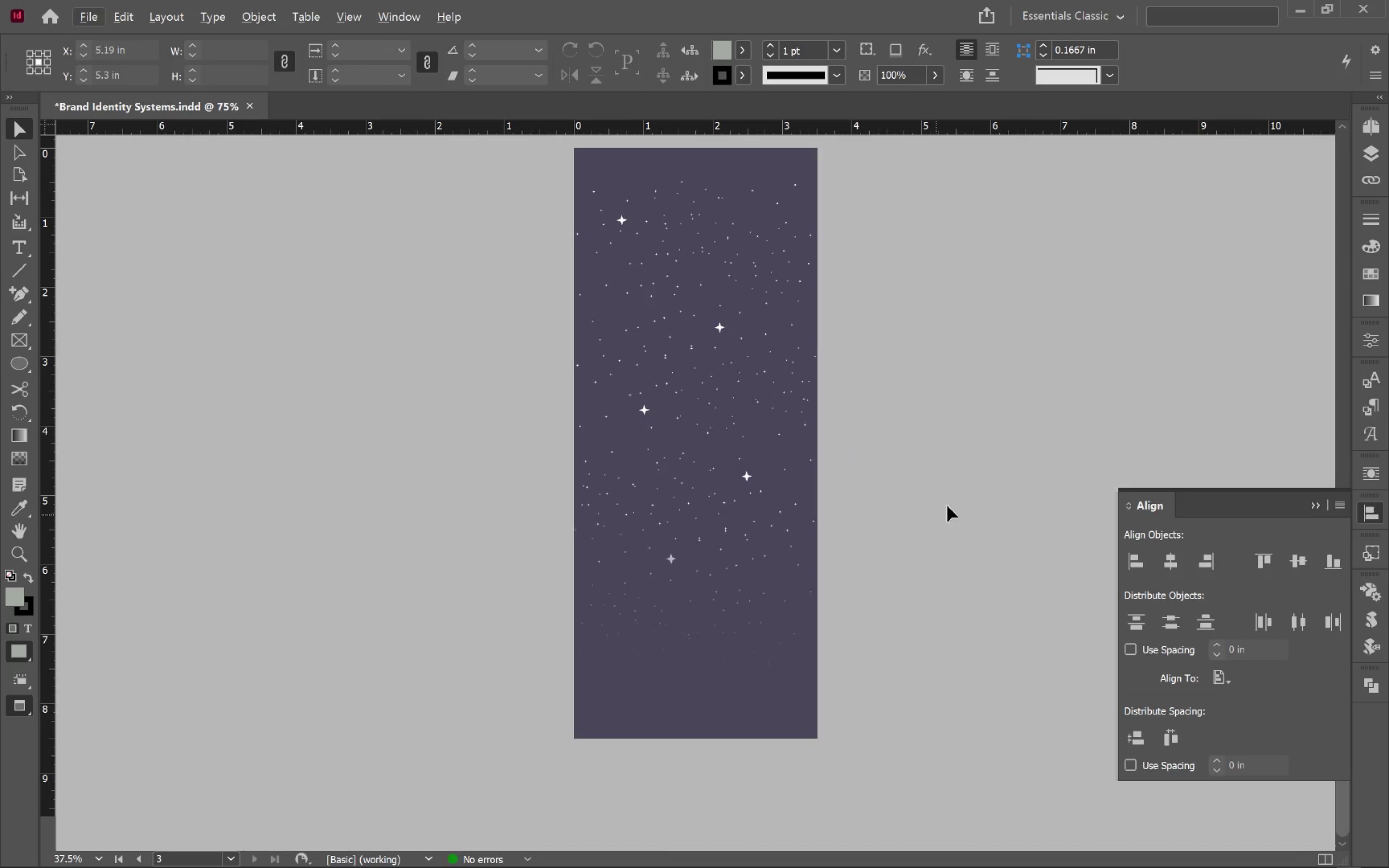 
left_click_drag(start_coordinate=[950, 495], to_coordinate=[870, 542])
 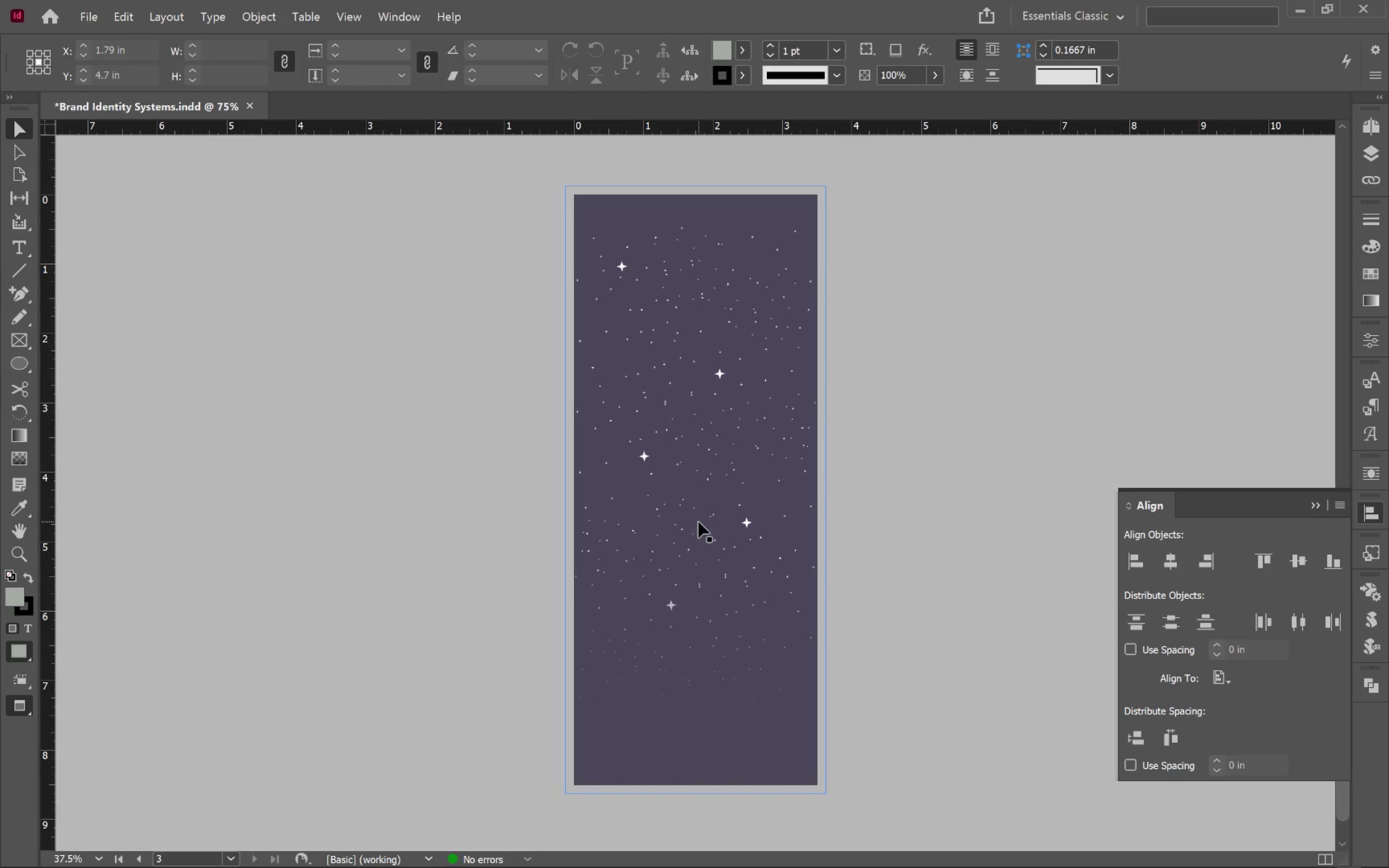 
left_click([698, 522])
 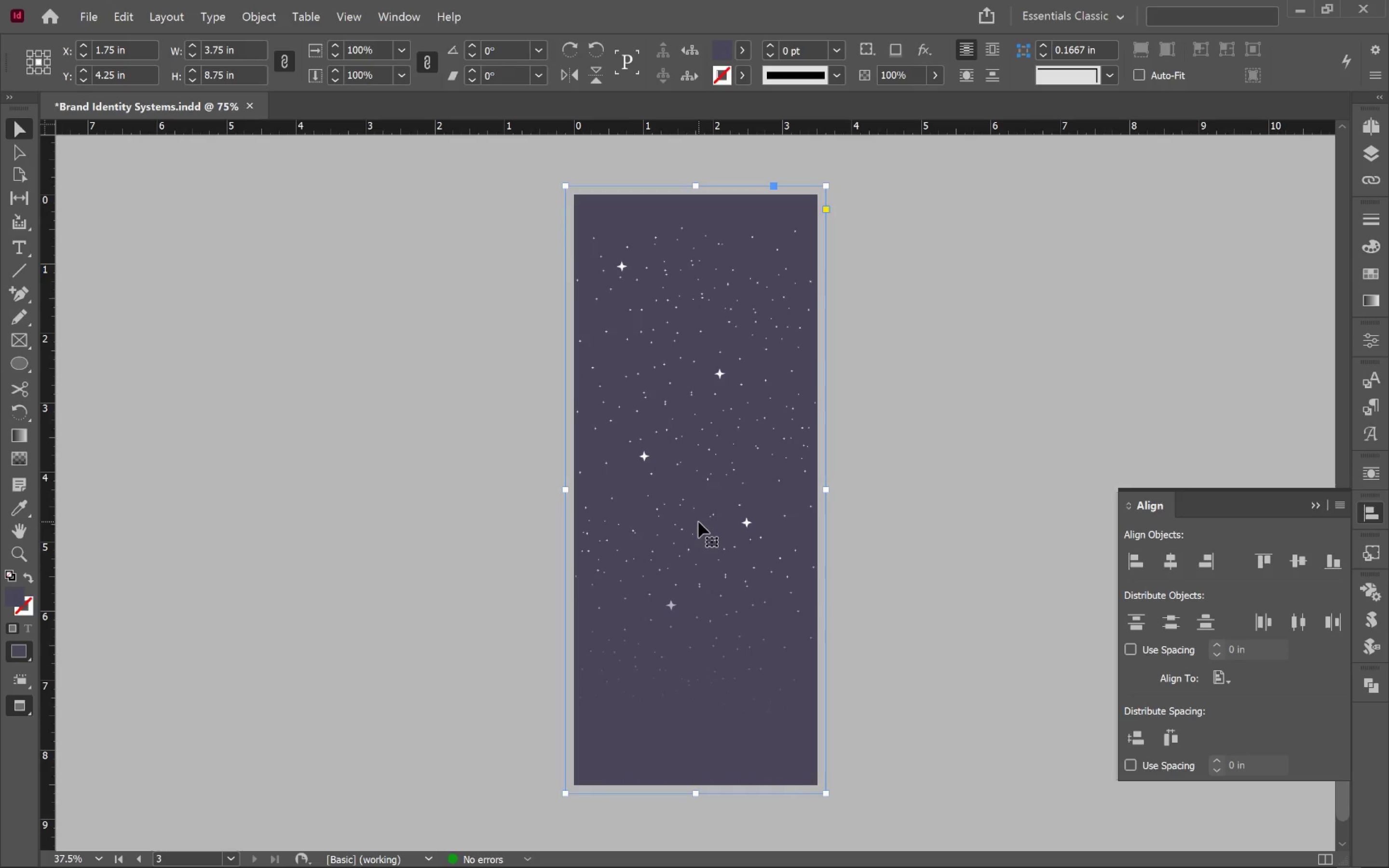 
key(W)
 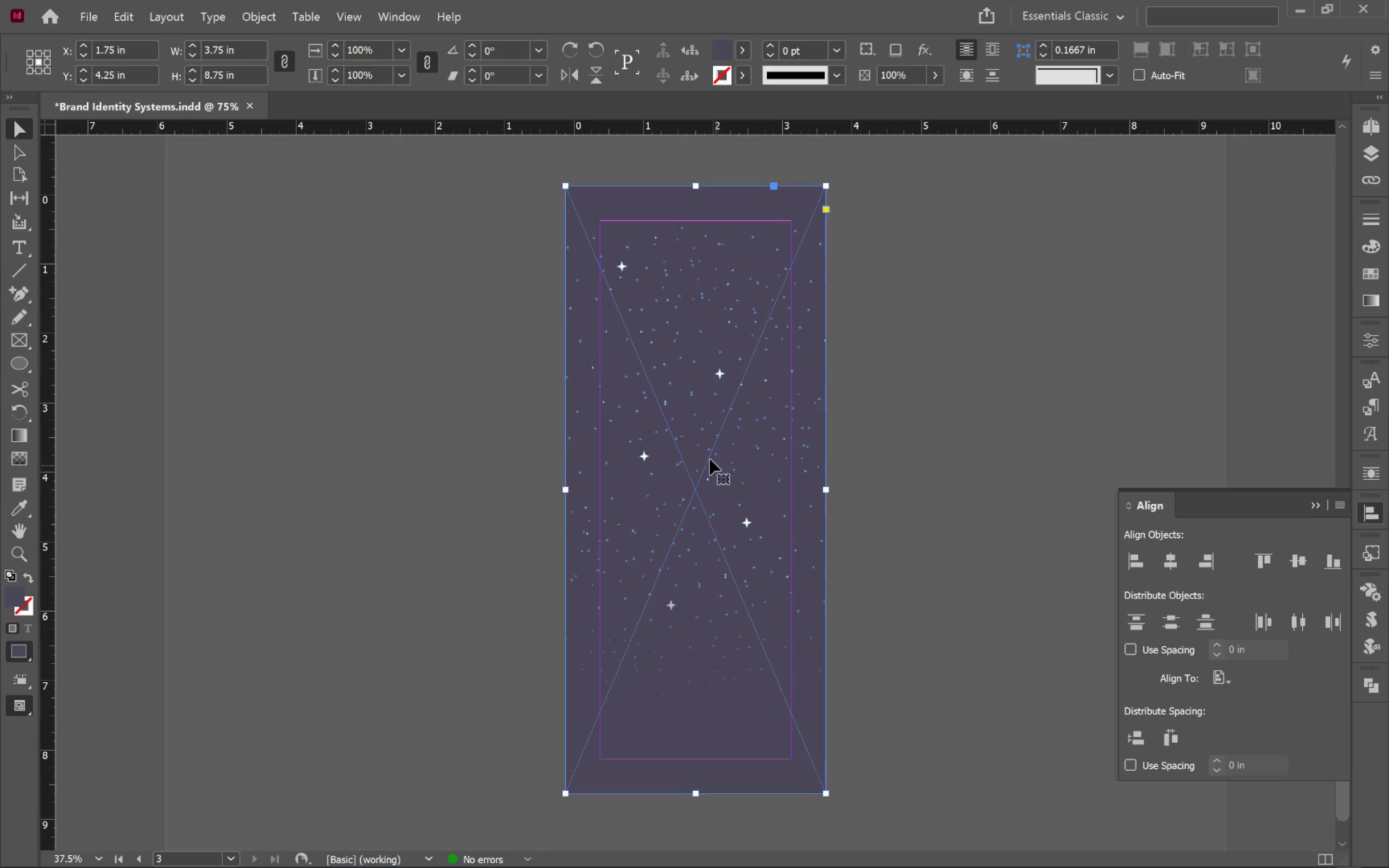 
left_click_drag(start_coordinate=[709, 454], to_coordinate=[746, 482])
 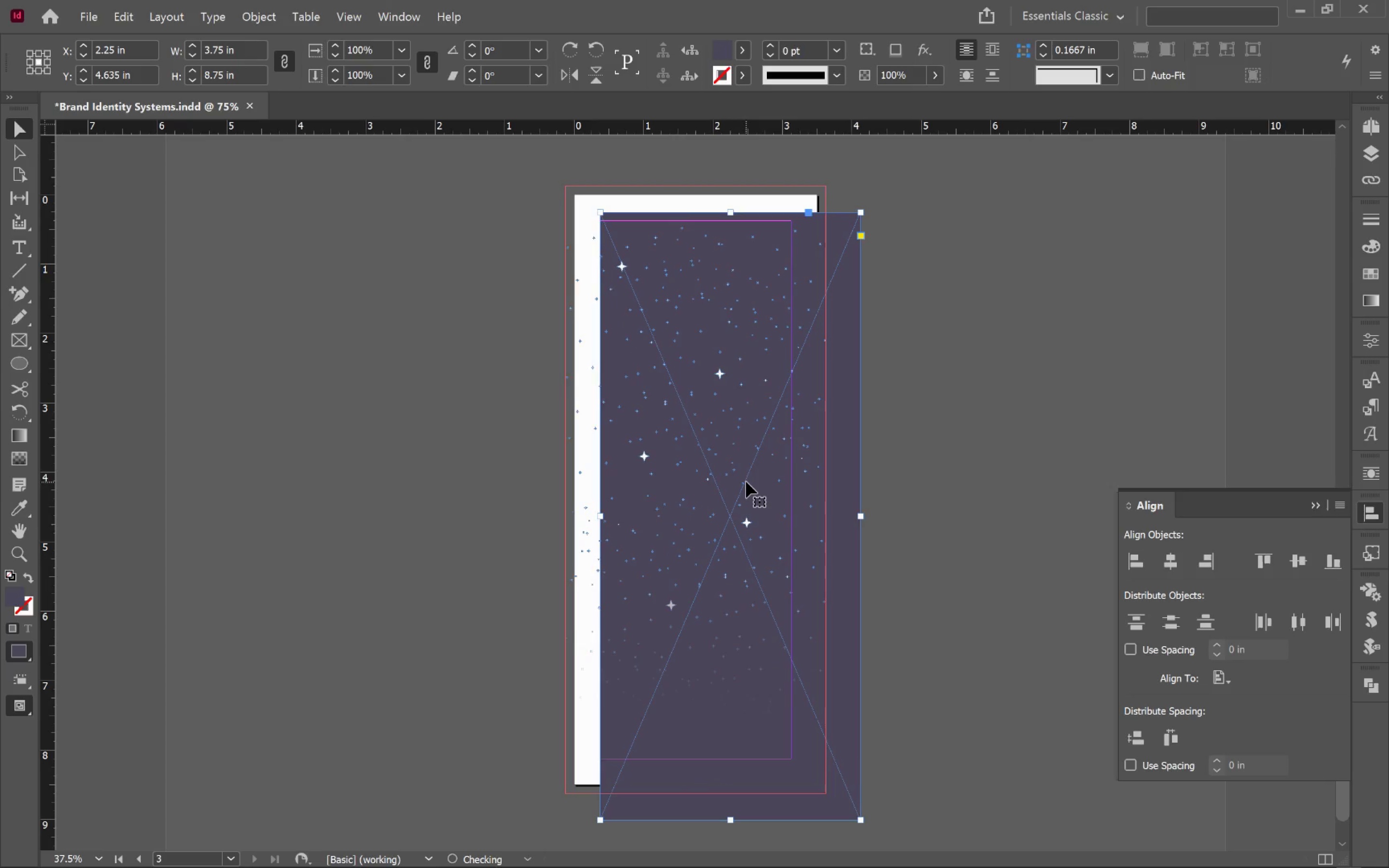 
key(Control+Z)
 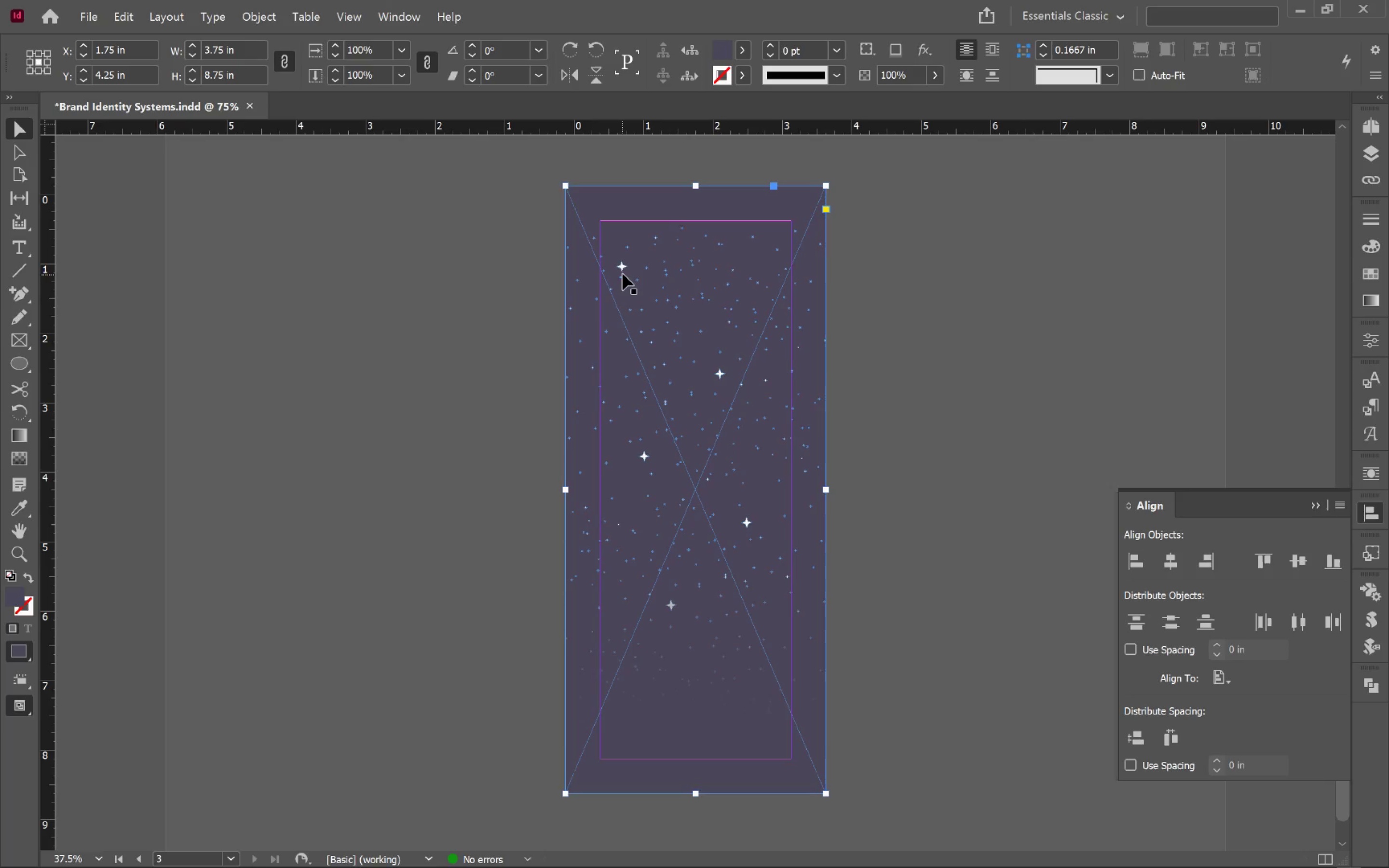 
left_click([620, 266])
 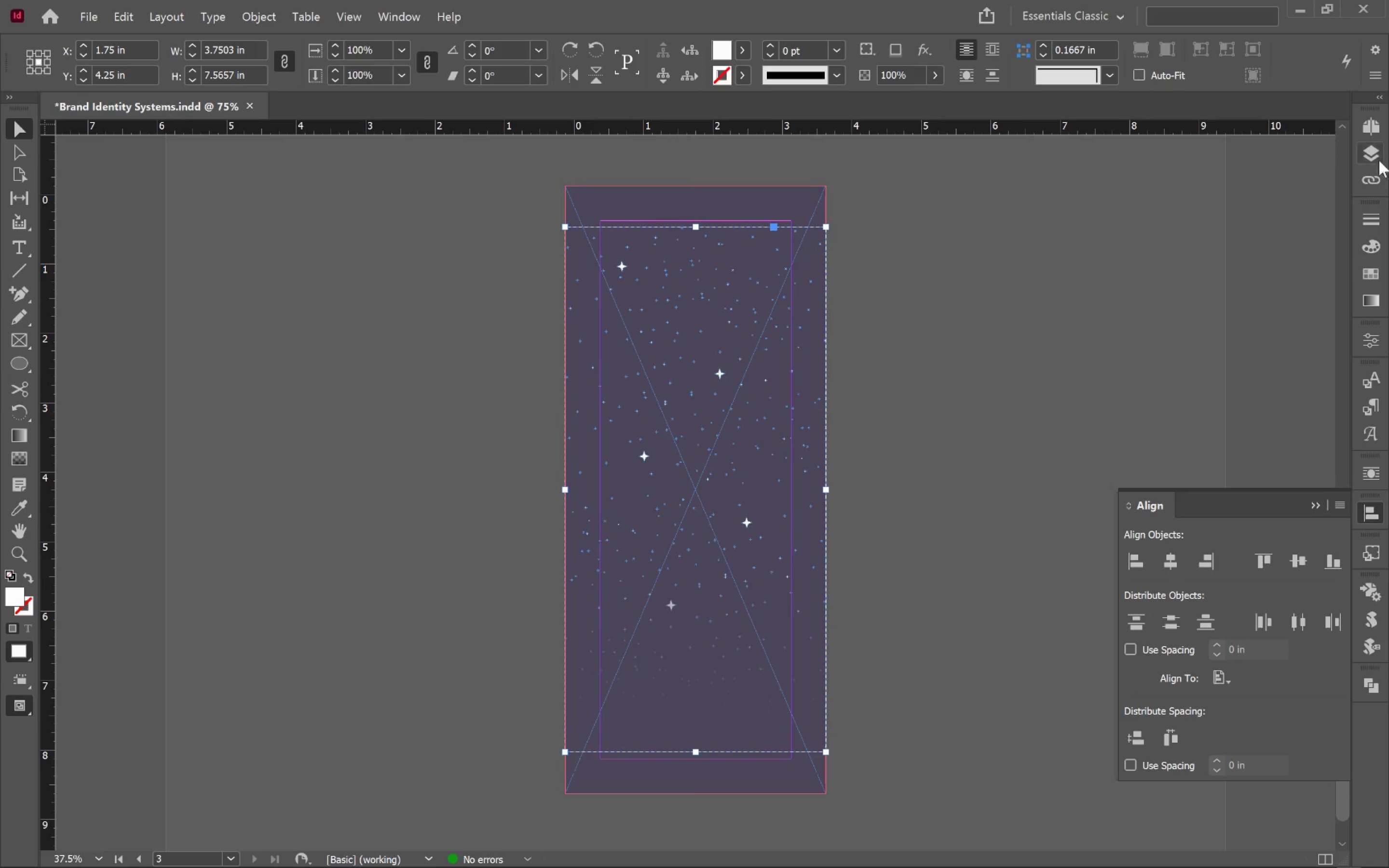 
left_click([1368, 150])
 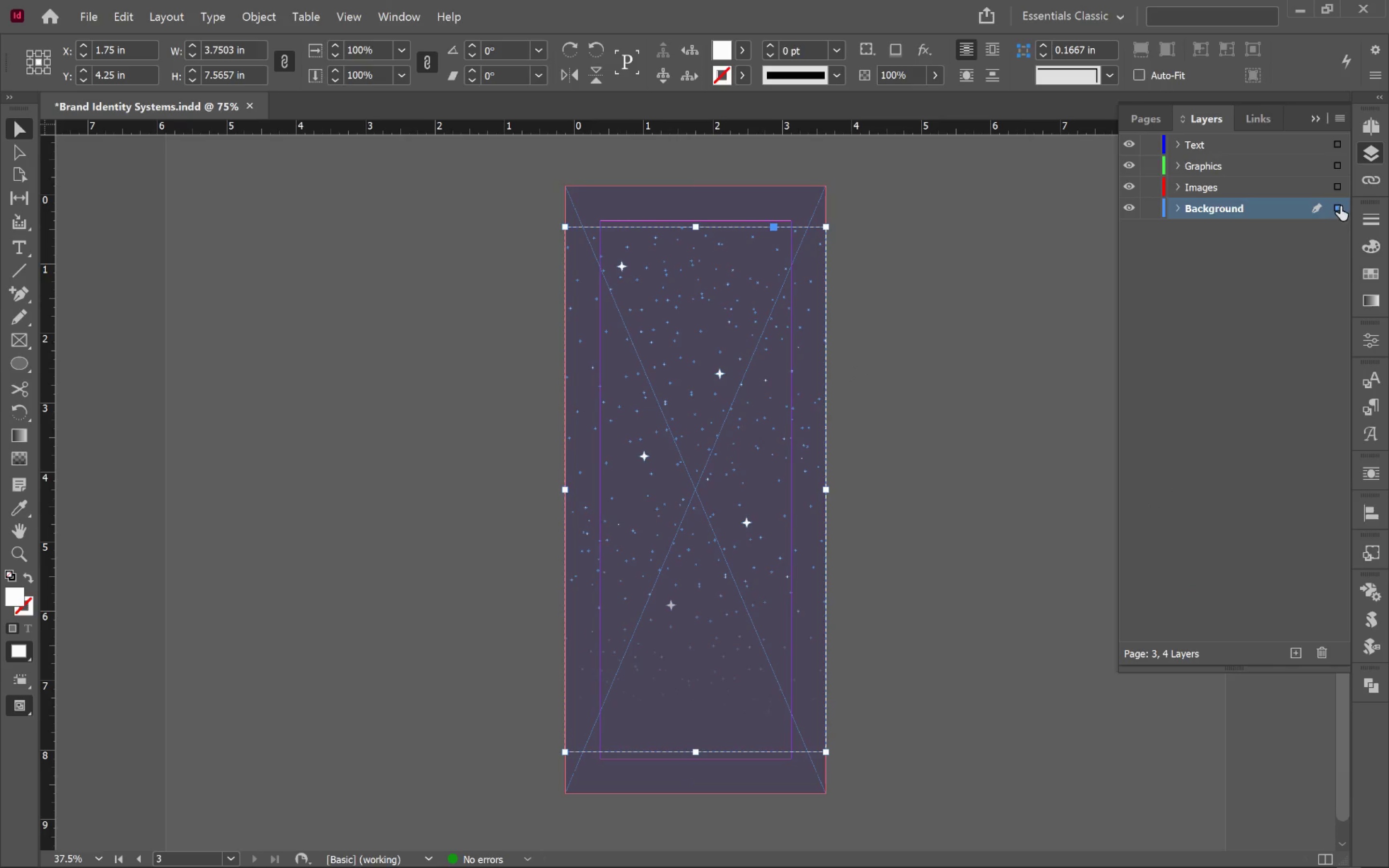 
left_click_drag(start_coordinate=[1337, 205], to_coordinate=[1341, 164])
 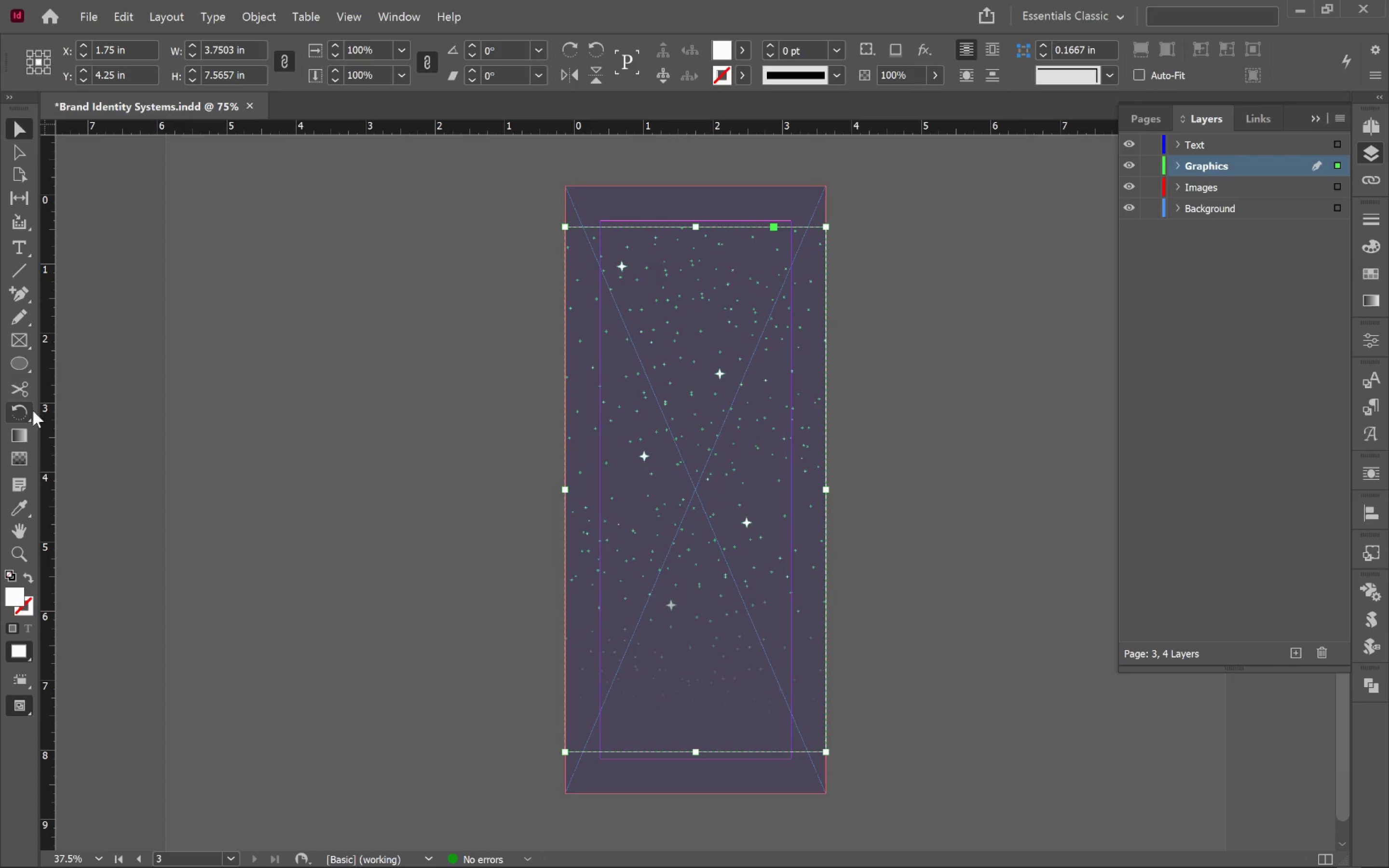 
left_click([22, 461])
 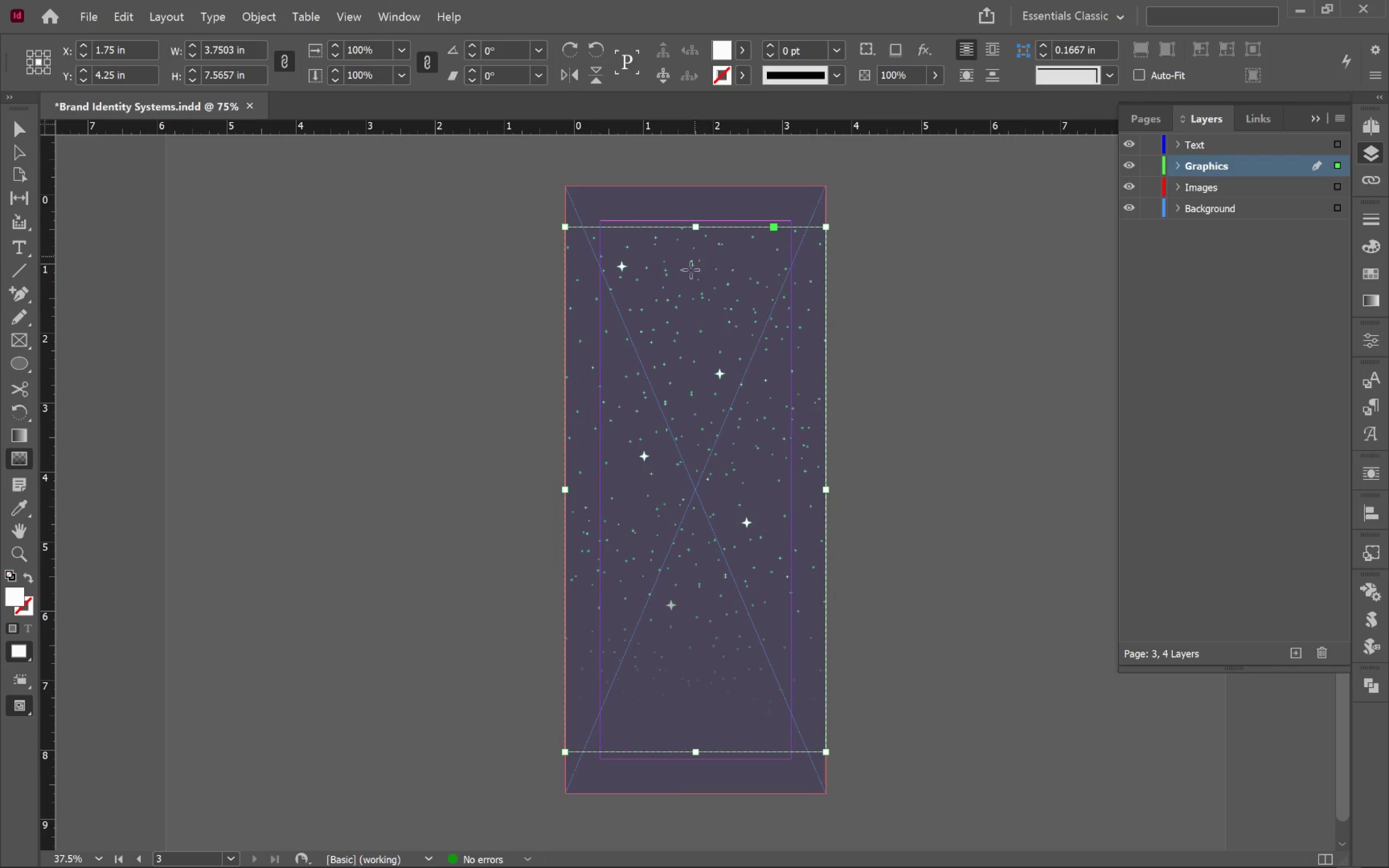 
left_click_drag(start_coordinate=[688, 268], to_coordinate=[697, 600])
 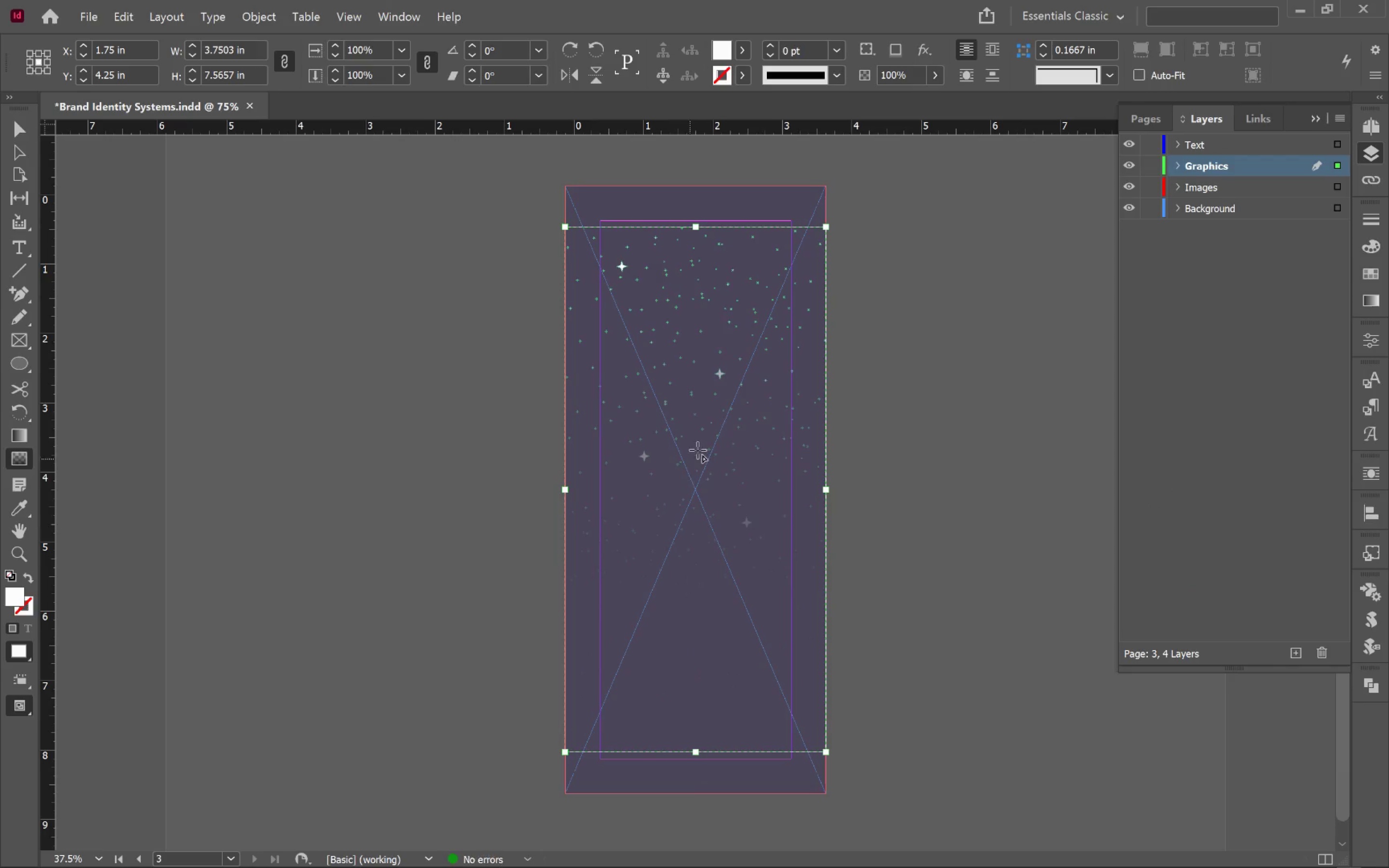 
hold_key(key=ShiftLeft, duration=0.7)
 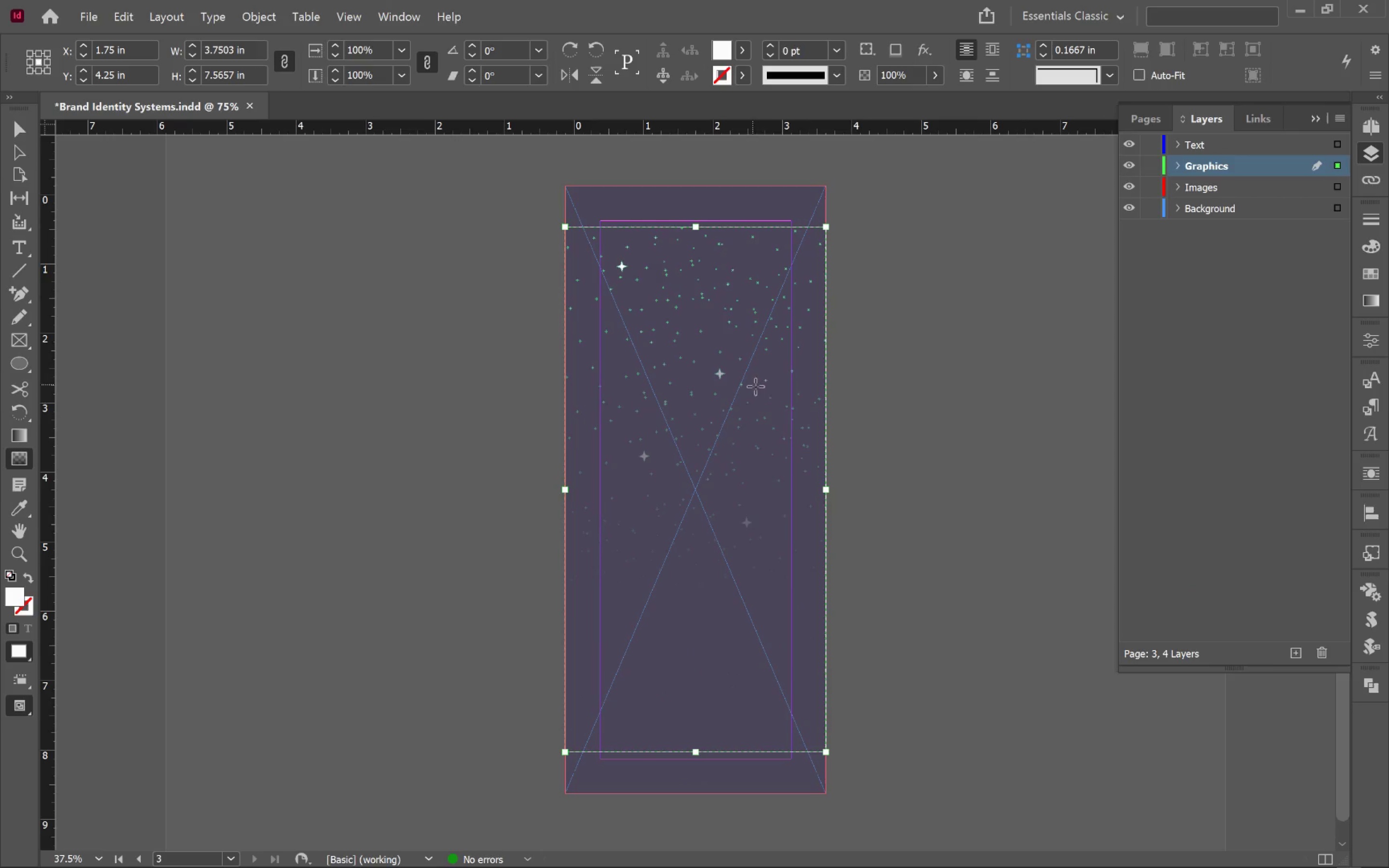 
hold_key(key=ControlLeft, duration=0.45)
left_click([961, 427])
 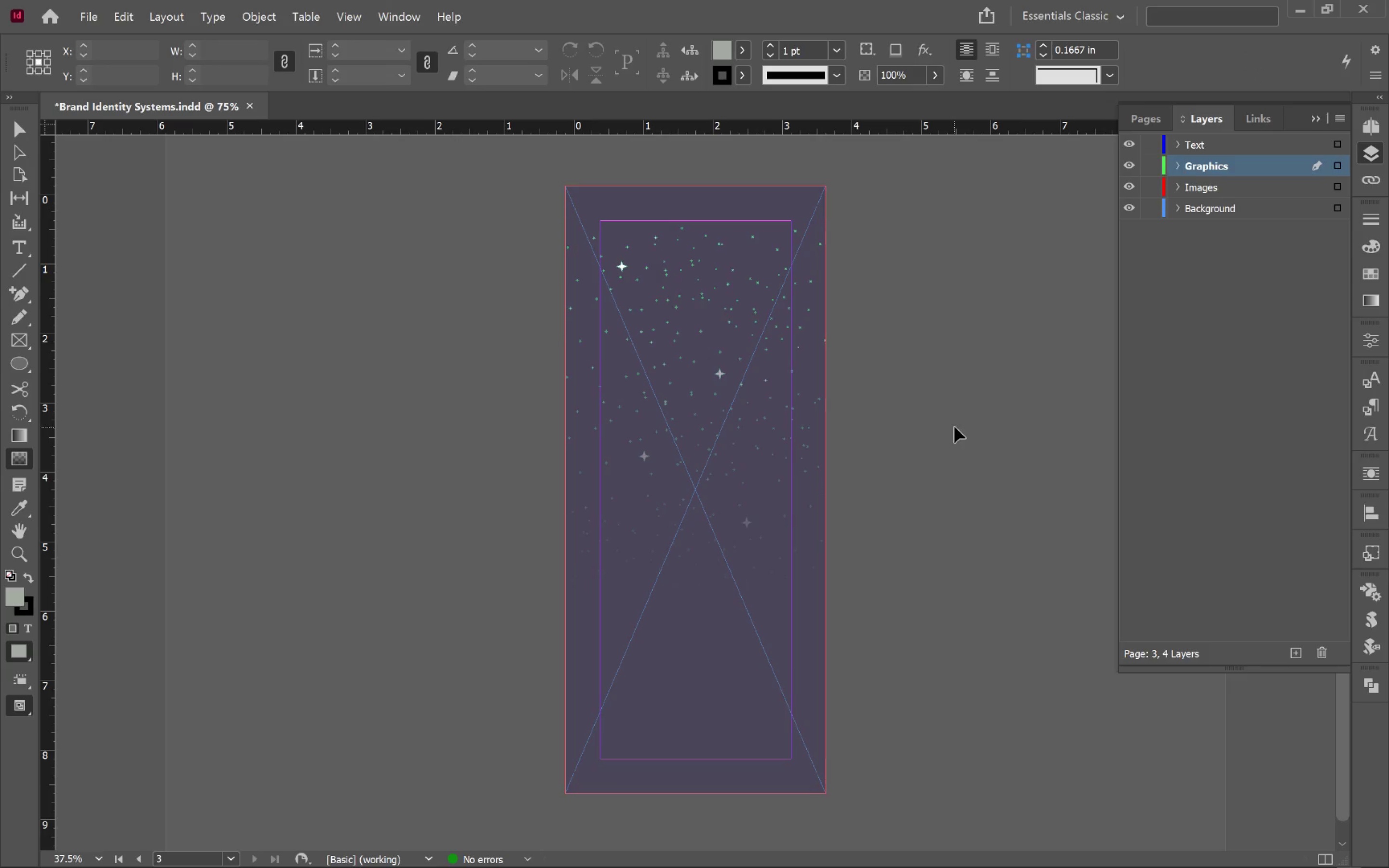 
key(V)
 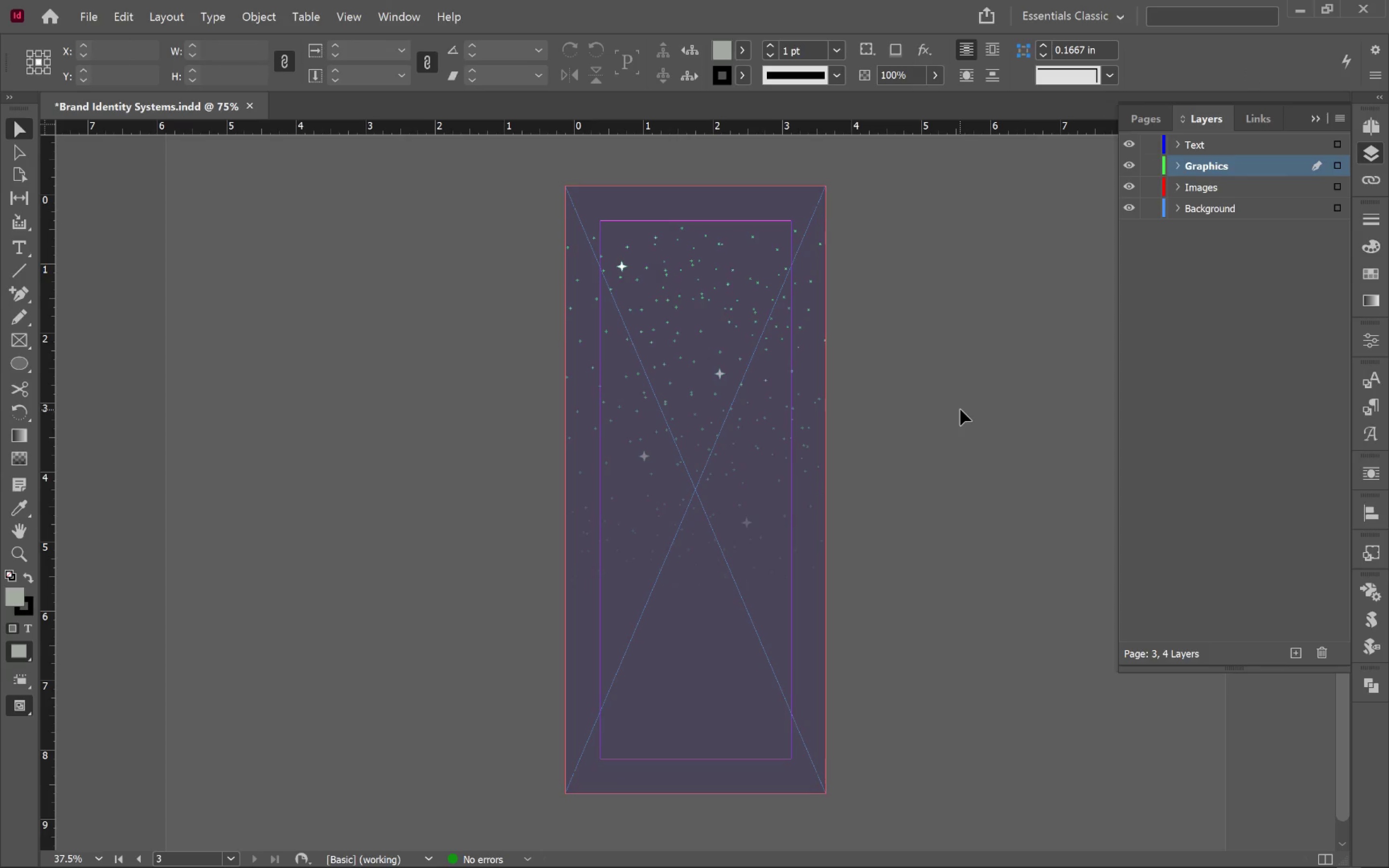 
key(W)
 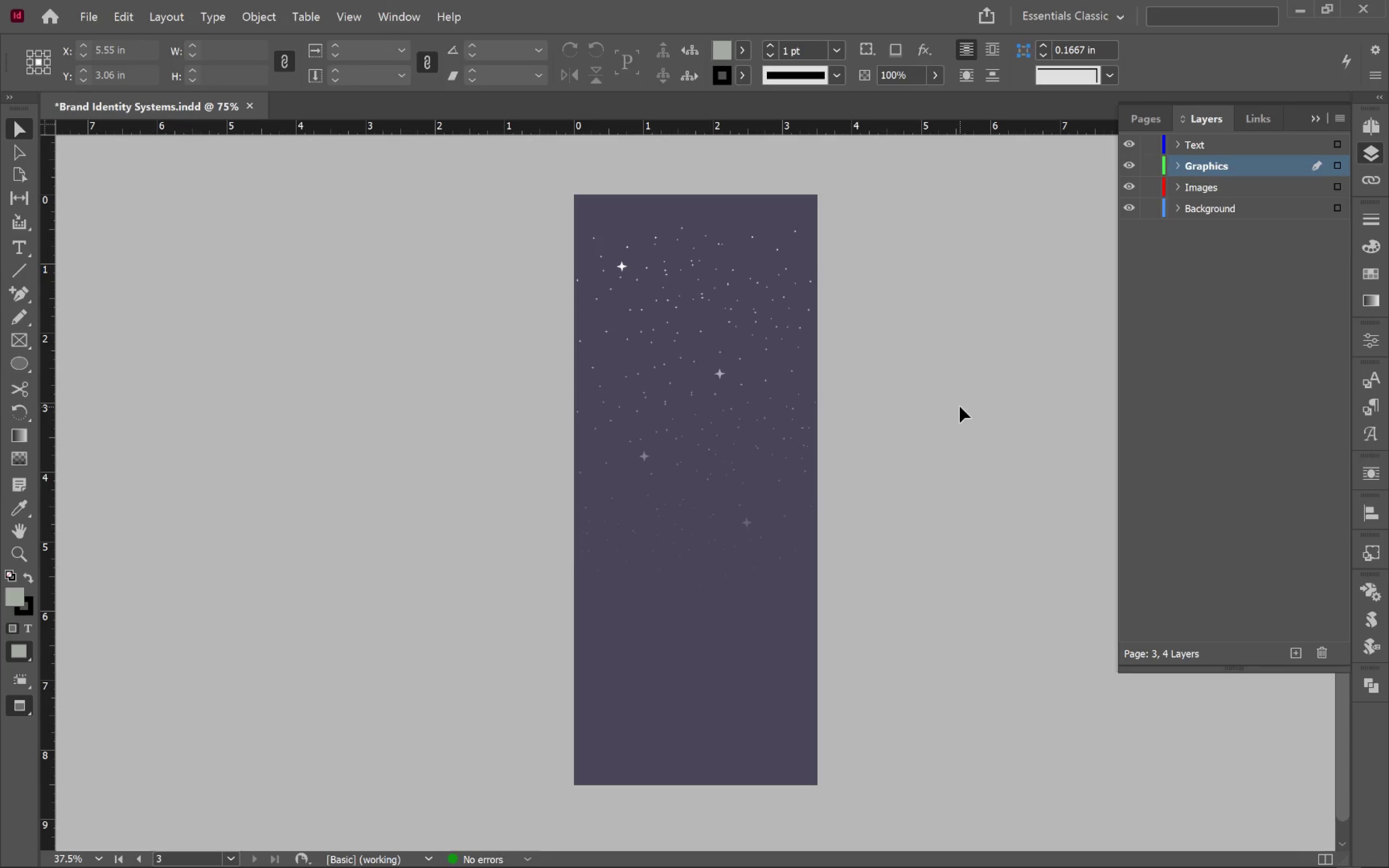 
key(W)
 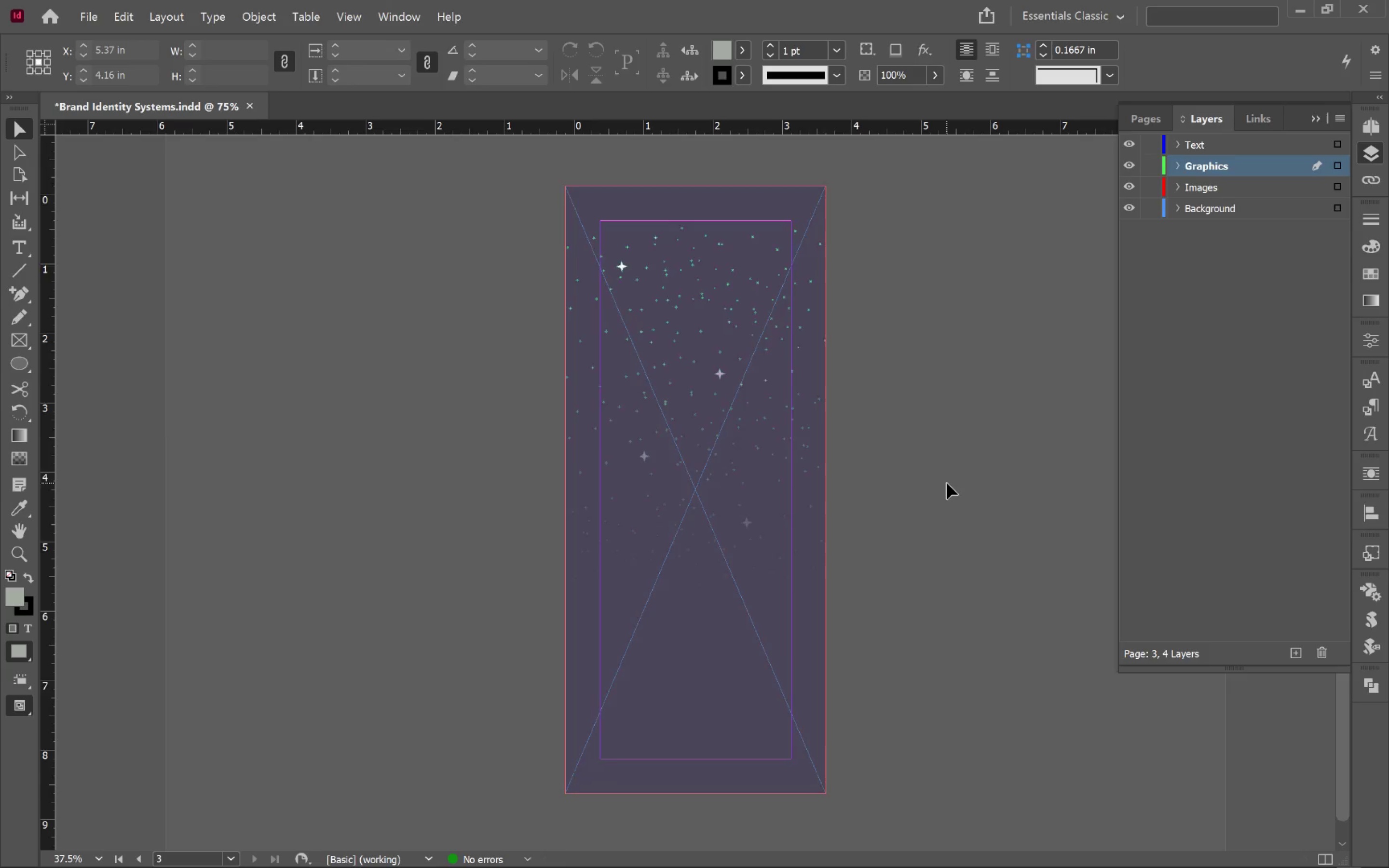 
scroll: coordinate [906, 452], scroll_direction: up, amount: 19.0
 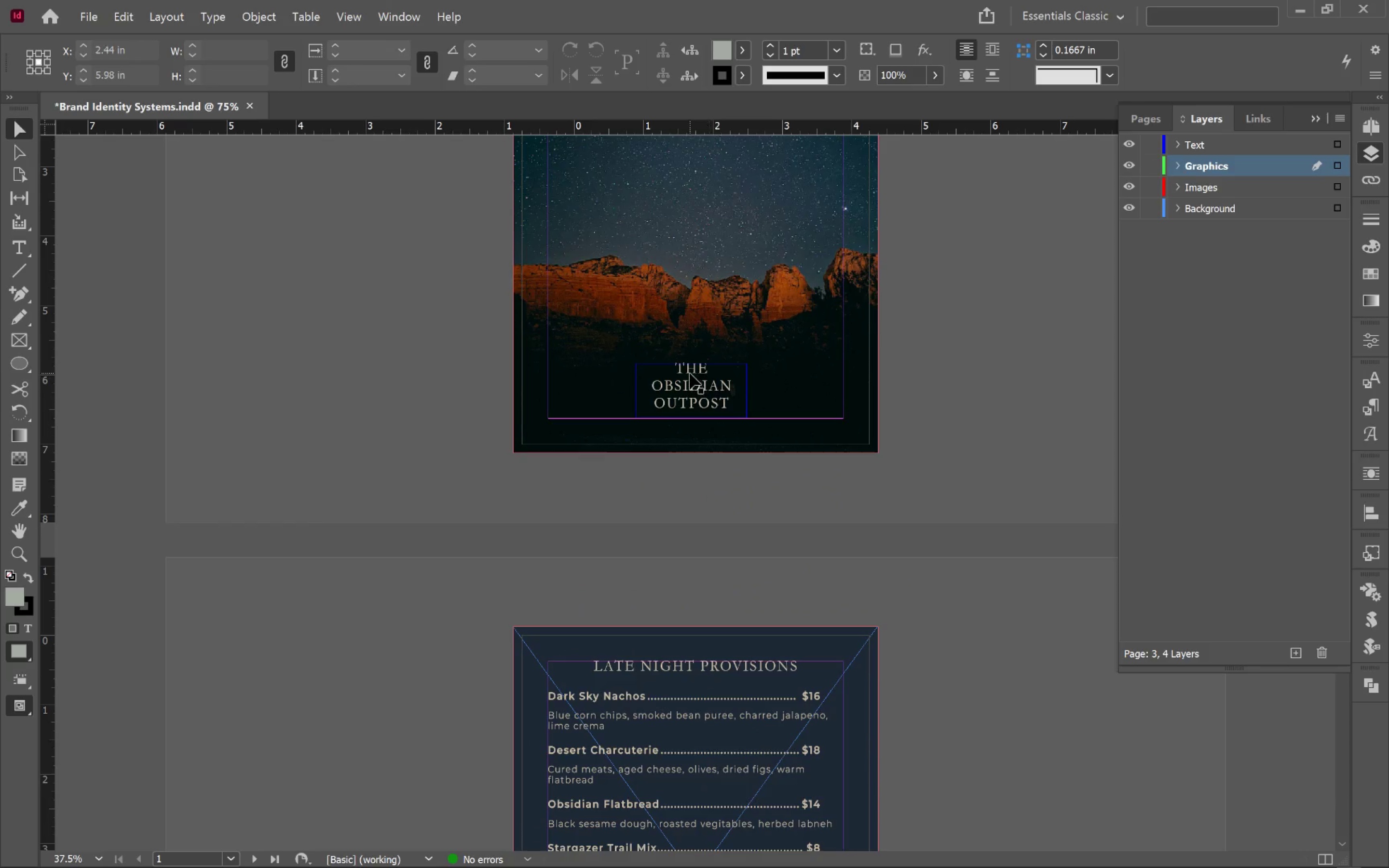 
left_click([688, 372])
 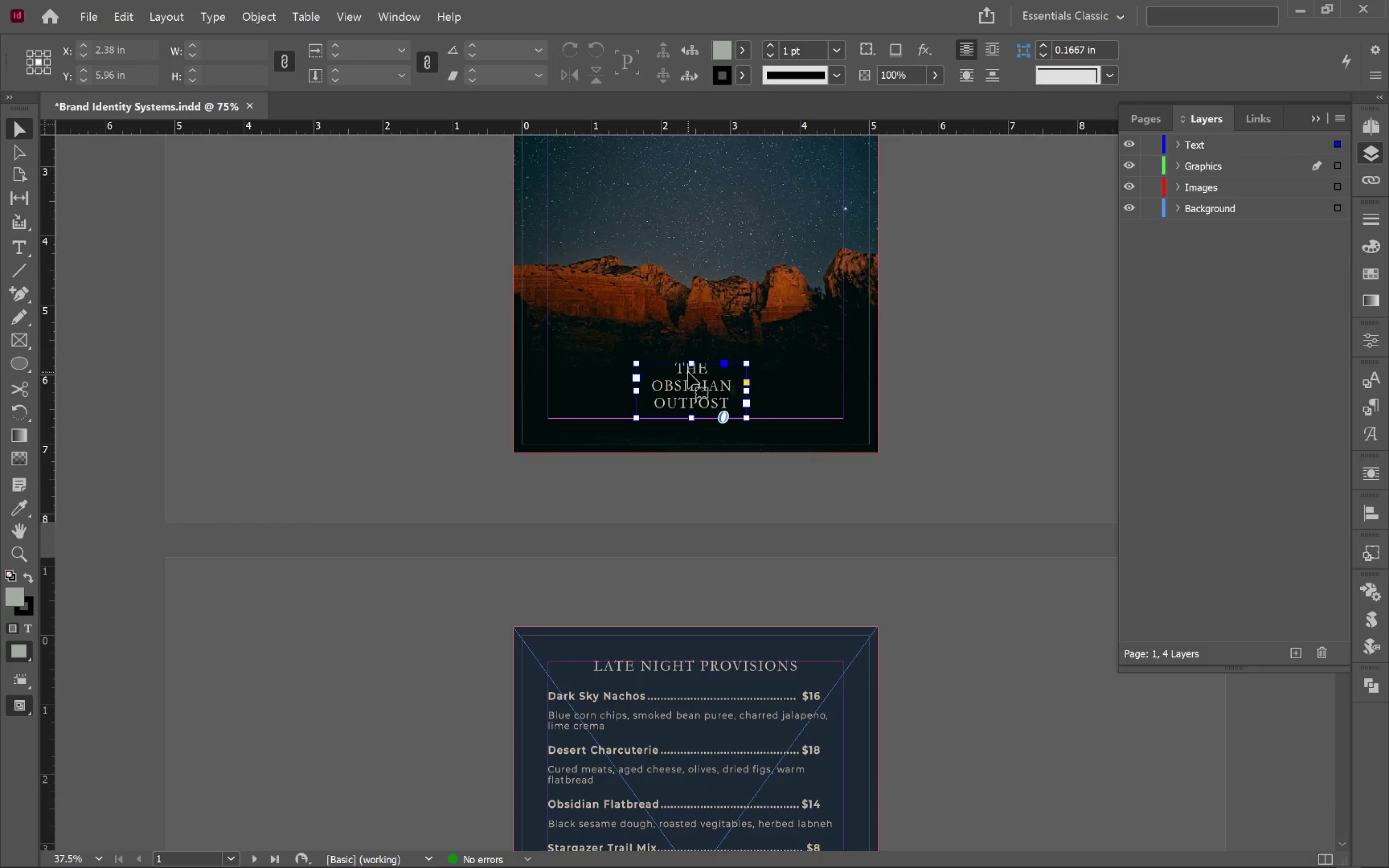 
key(Control+C)
 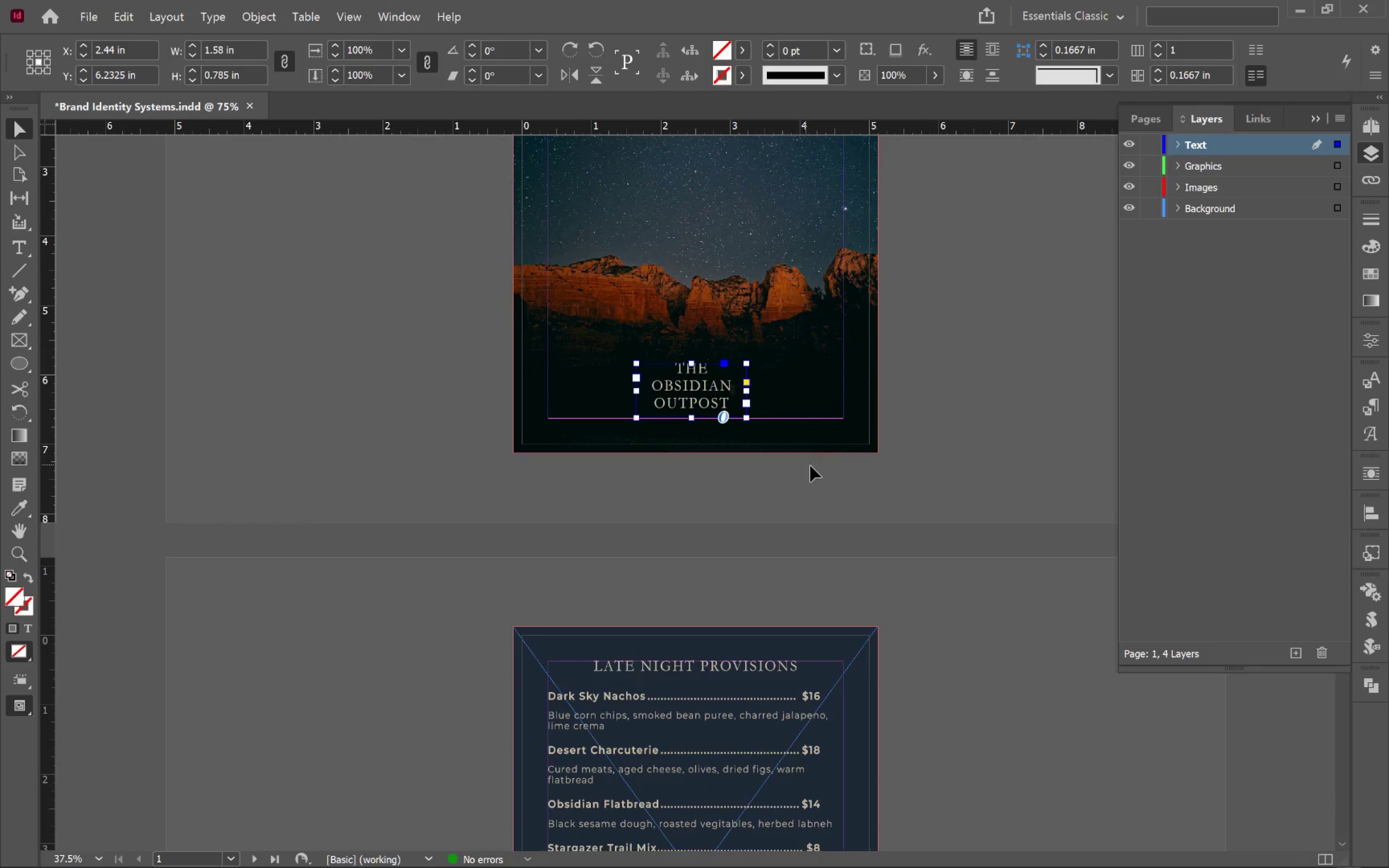 
left_click([895, 450])
 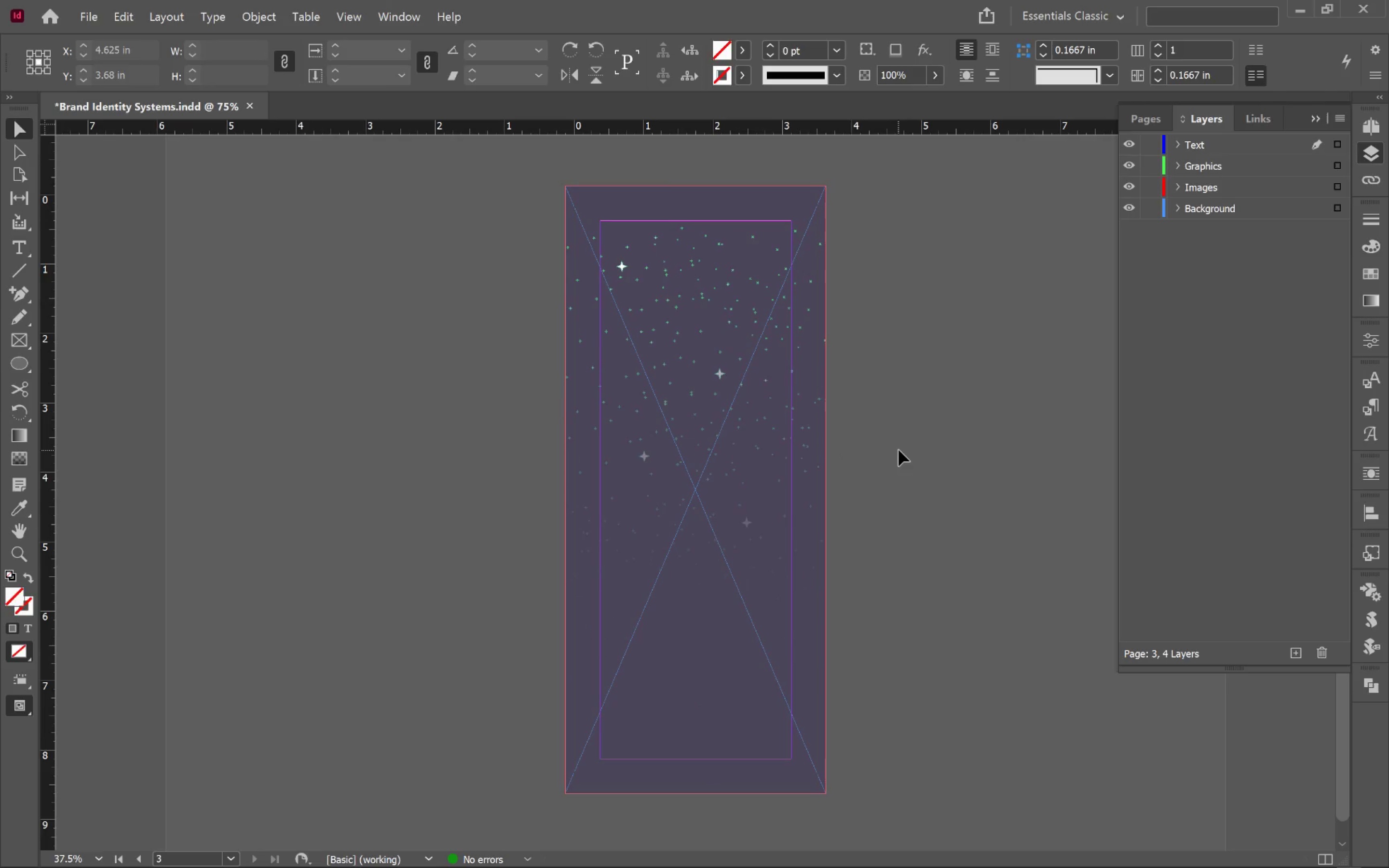 
scroll: coordinate [820, 460], scroll_direction: down, amount: 19.0
 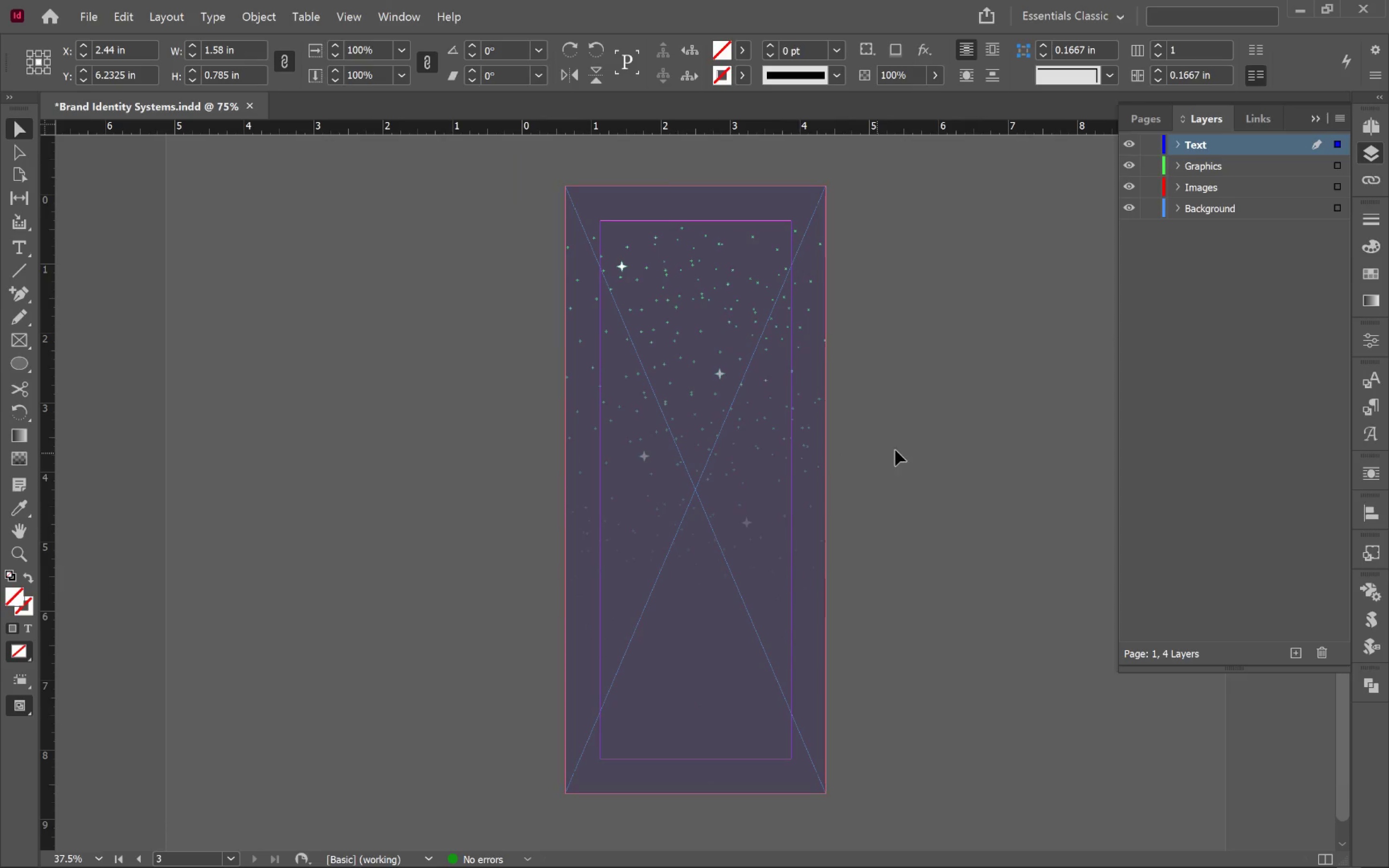 
key(Alt+Control+Shift+V)
 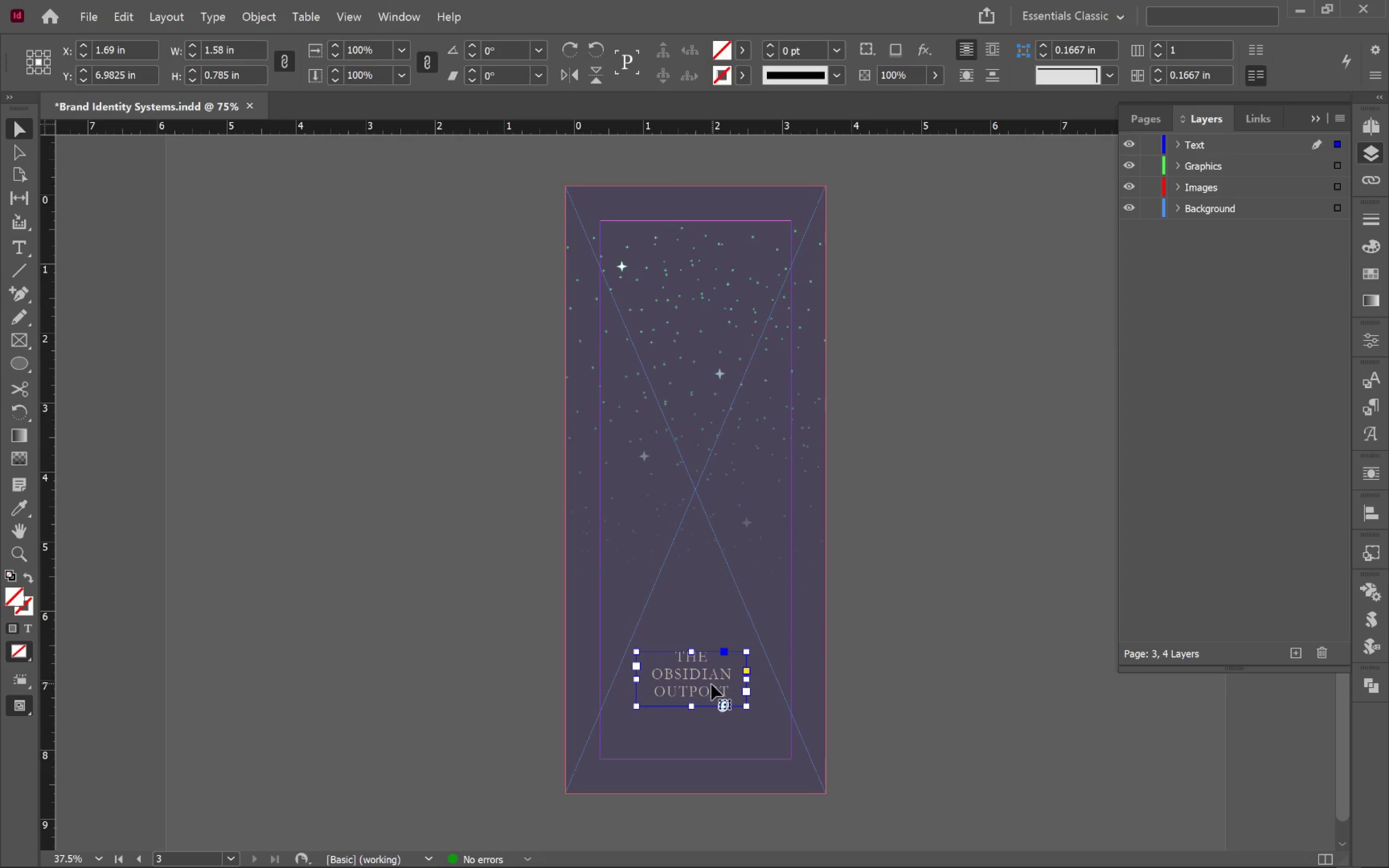 
left_click_drag(start_coordinate=[709, 677], to_coordinate=[739, 250])
 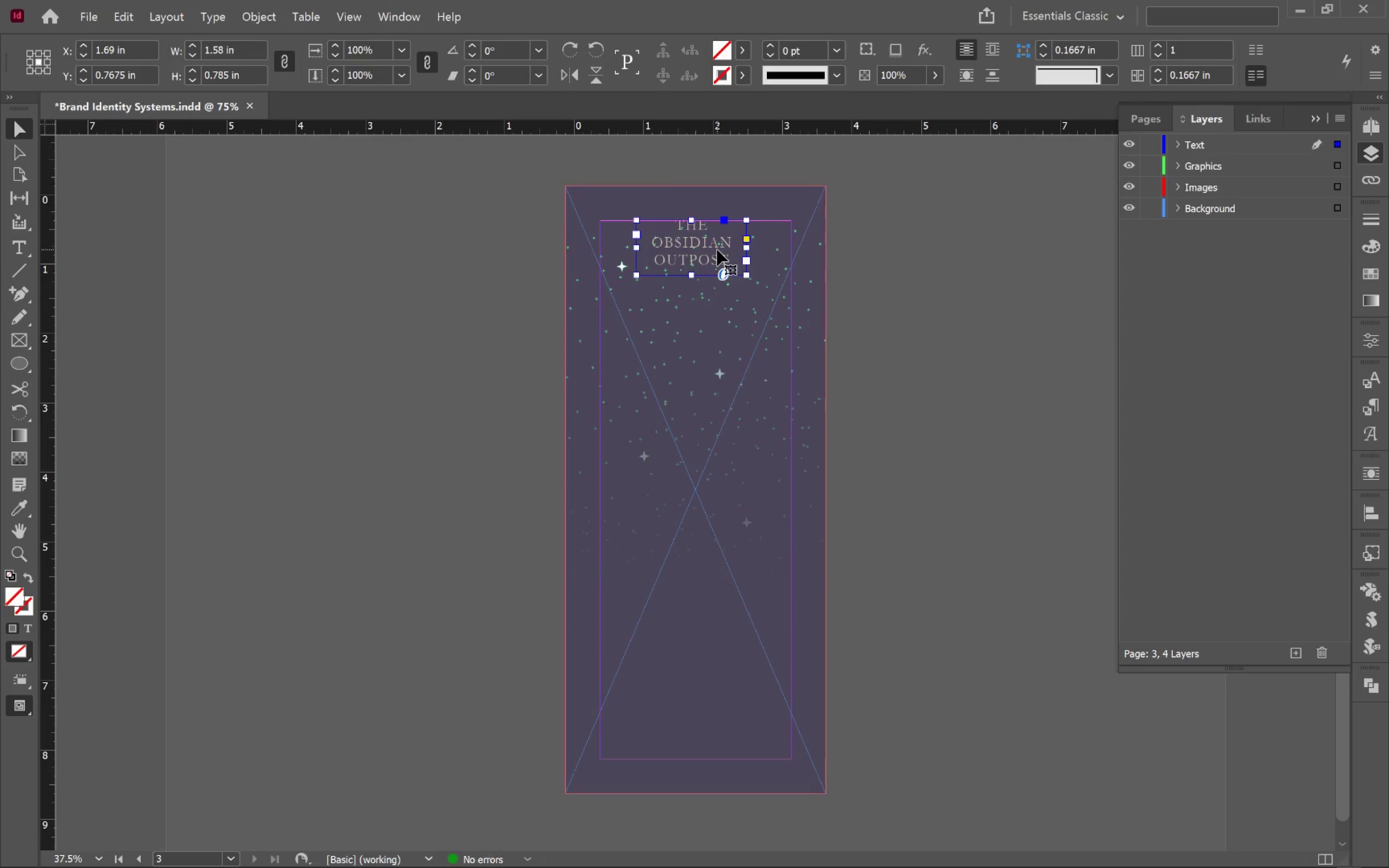 
hold_key(key=ShiftLeft, duration=2.66)
 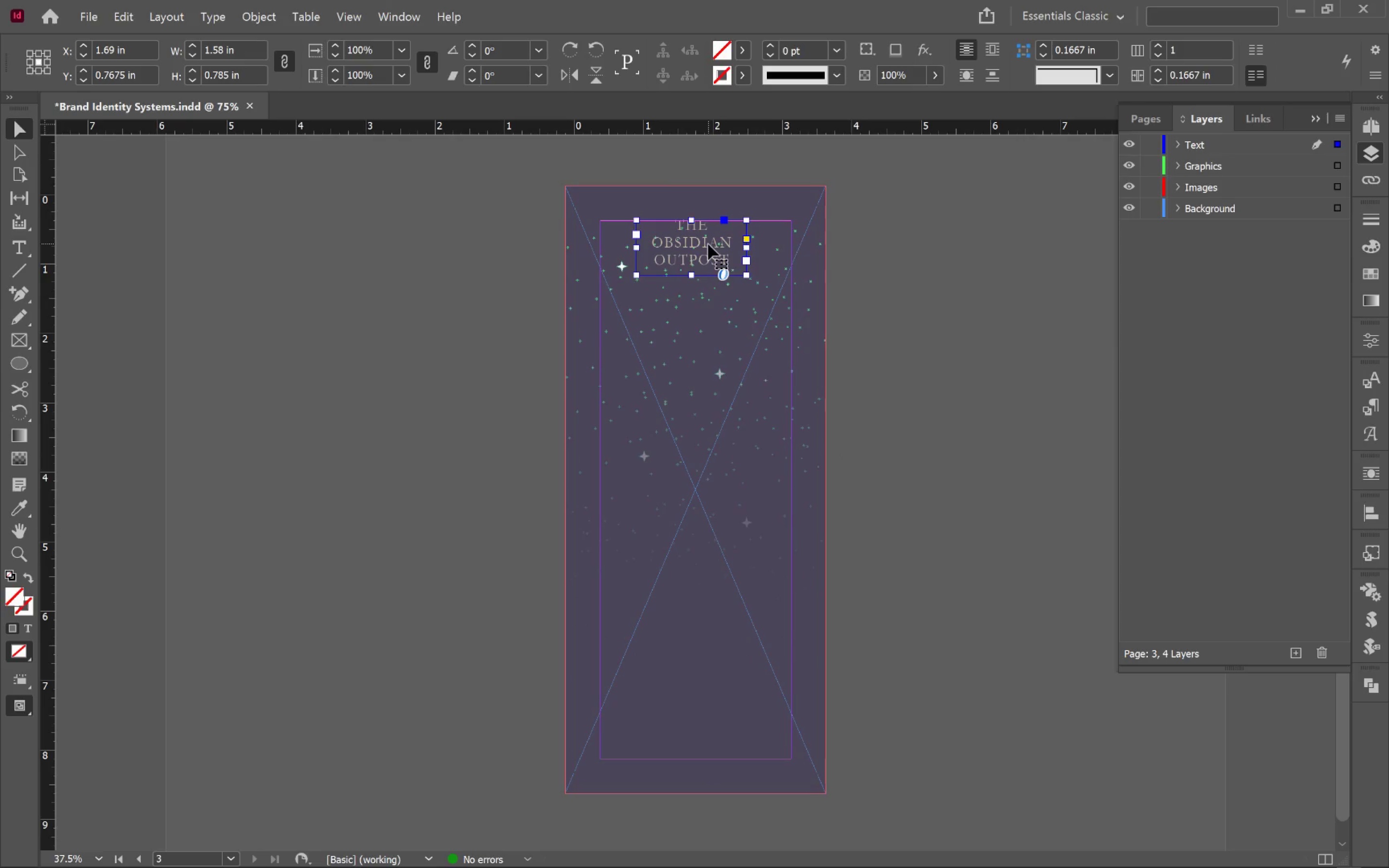 
double_click([708, 244])
 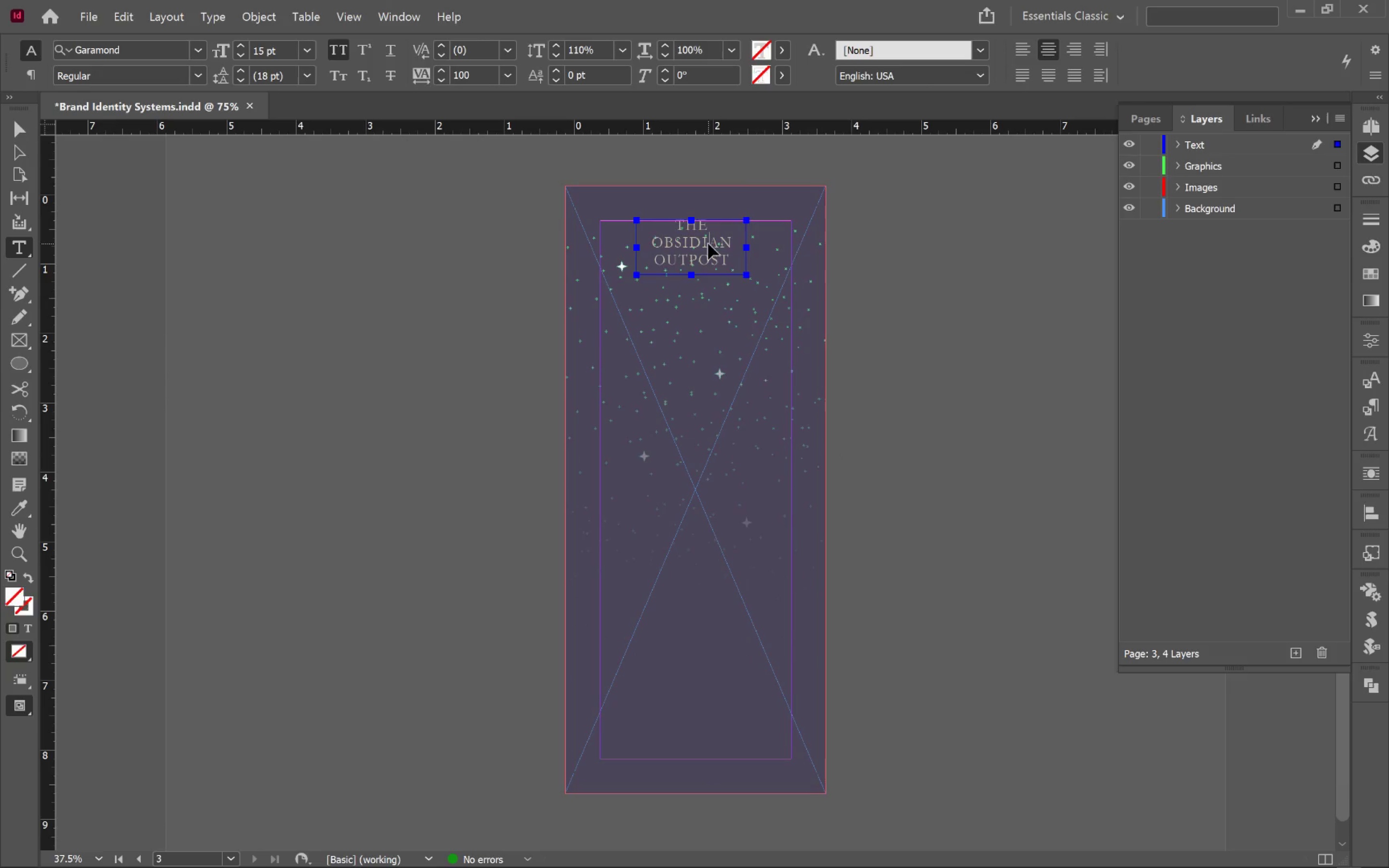 
key(Control+A)
 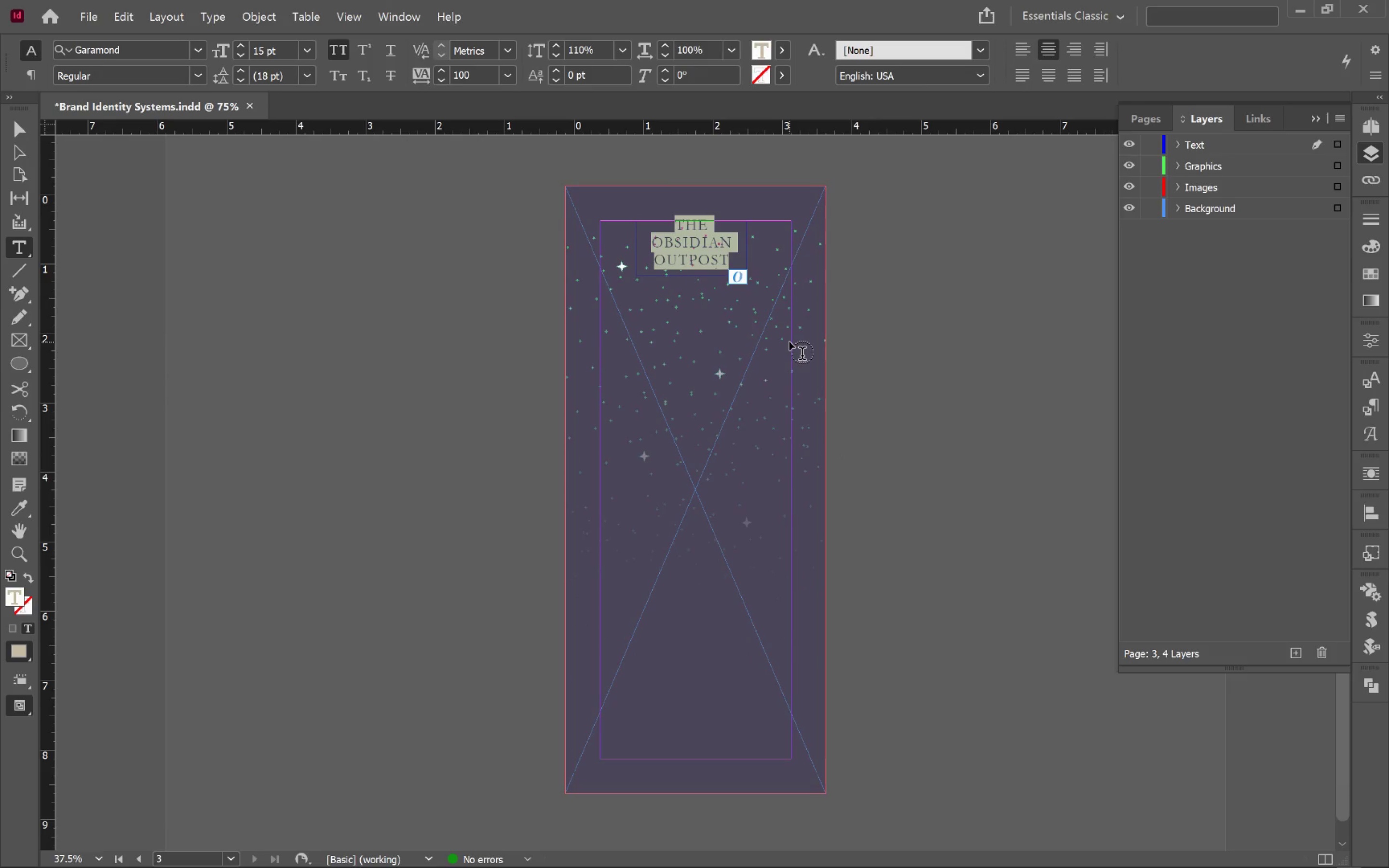 
type(Service )
key(Backspace)
type( needed)
 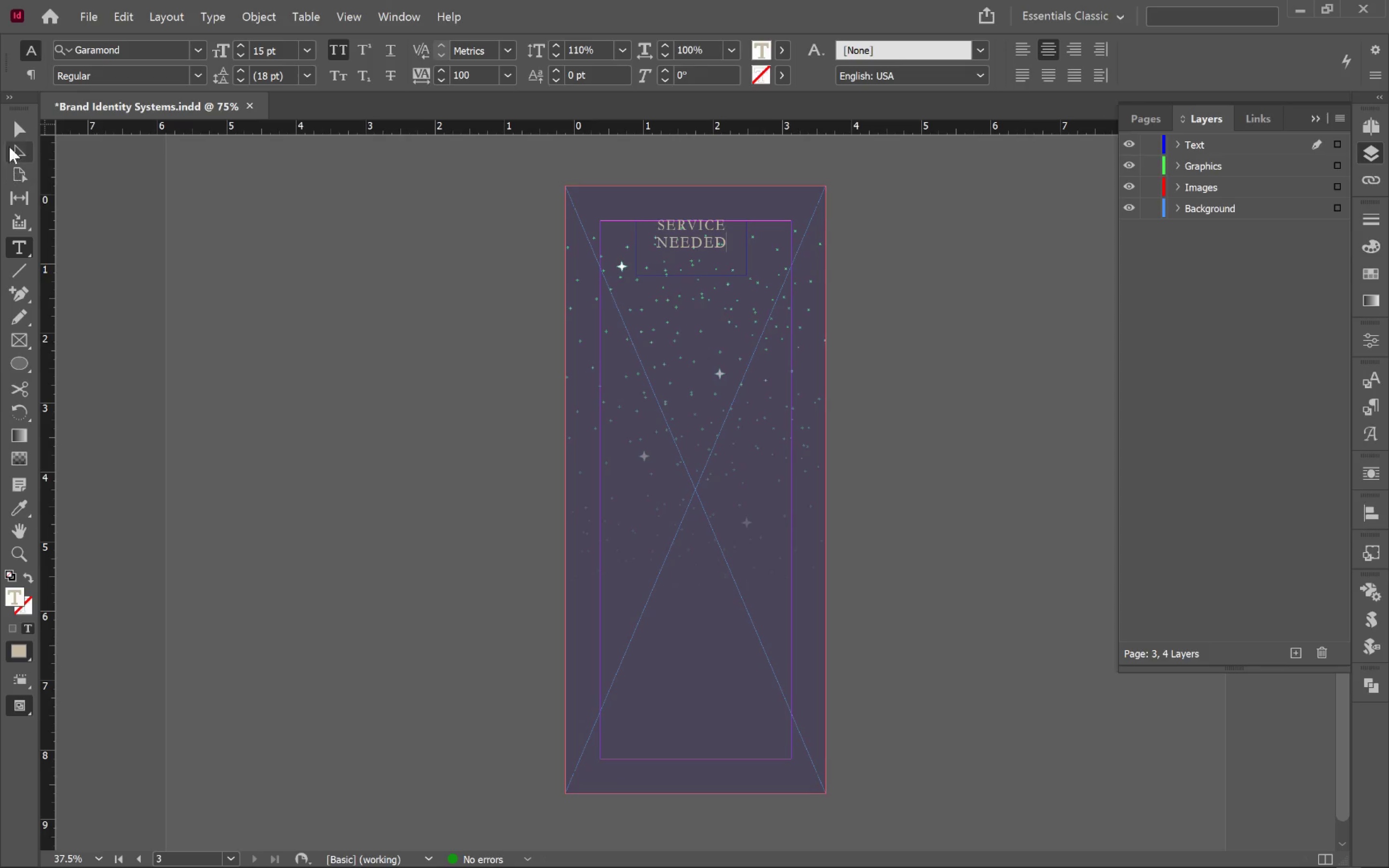 
left_click([11, 130])
 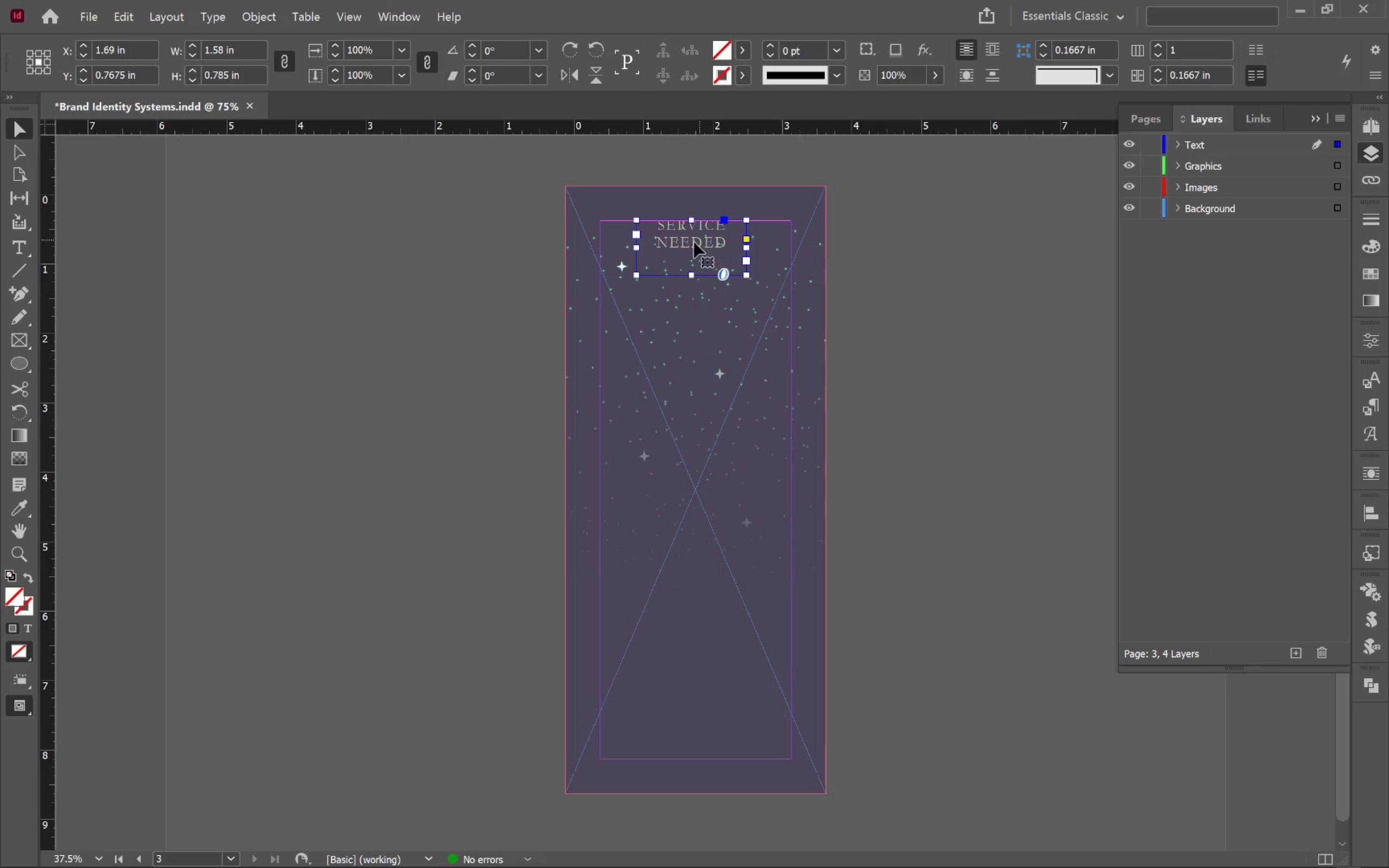 
left_click_drag(start_coordinate=[694, 242], to_coordinate=[708, 473])
 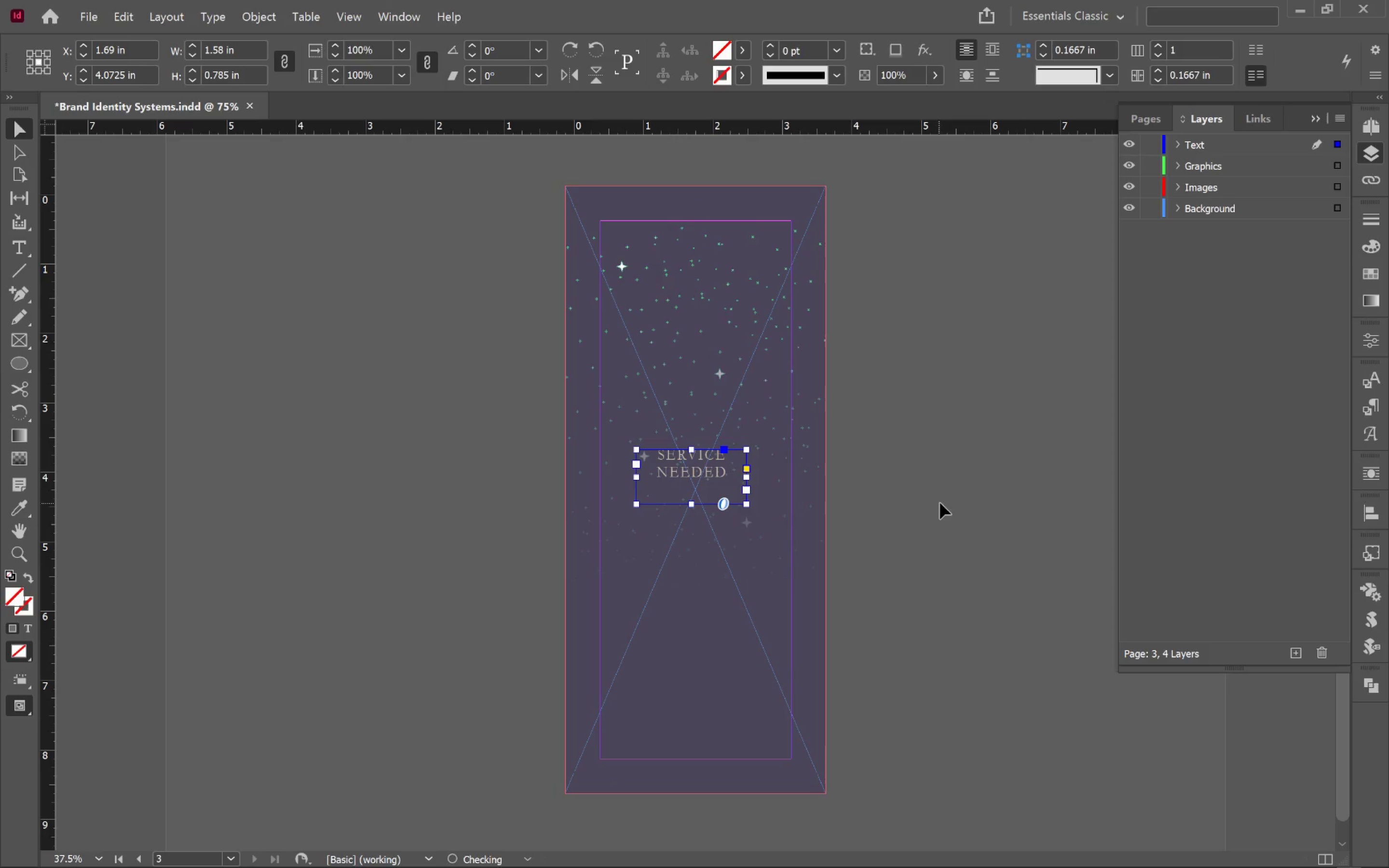 
hold_key(key=ShiftLeft, duration=1.84)
 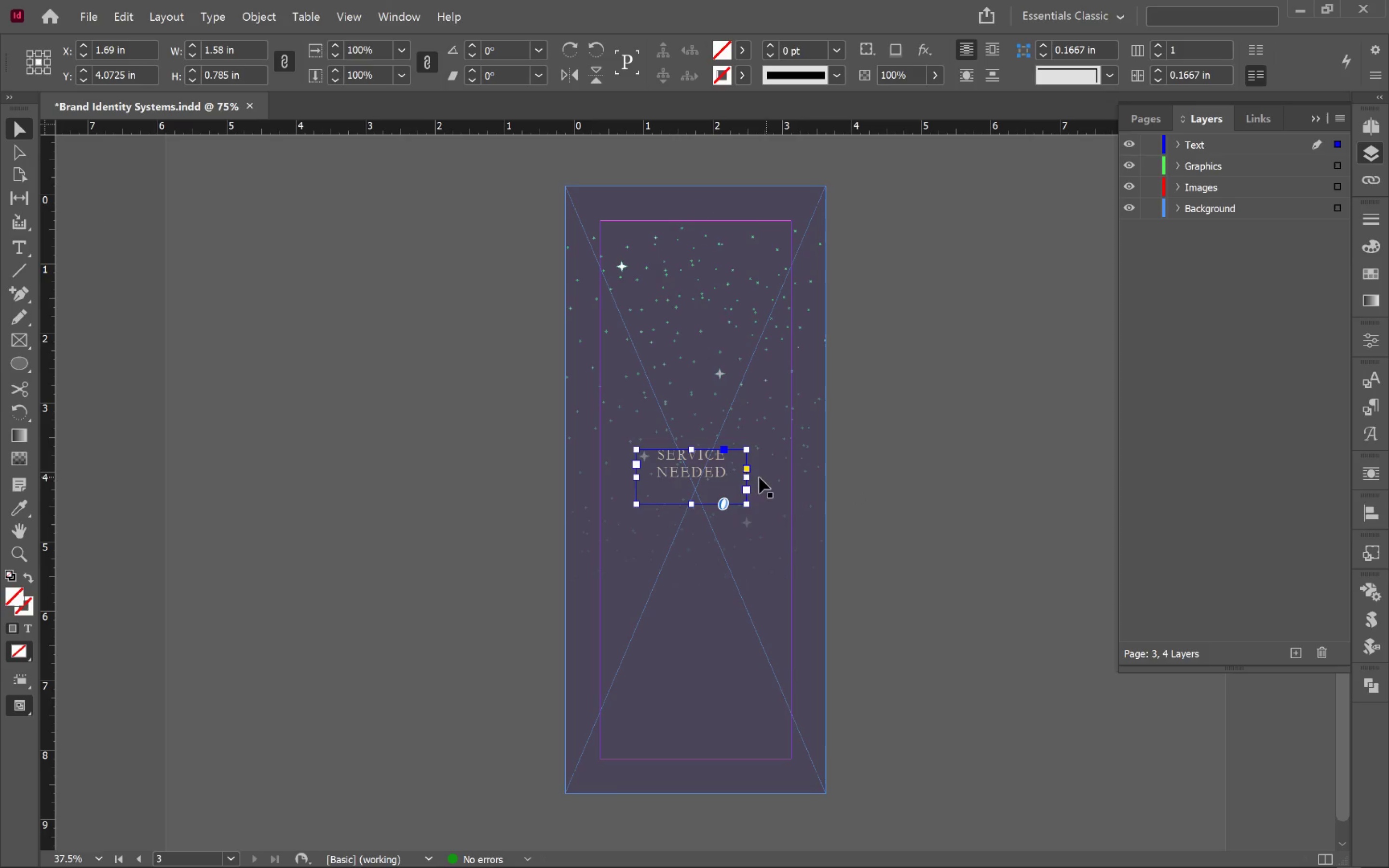 
hold_key(key=AltLeft, duration=0.72)
scroll: coordinate [749, 486], scroll_direction: up, amount: 3.0
 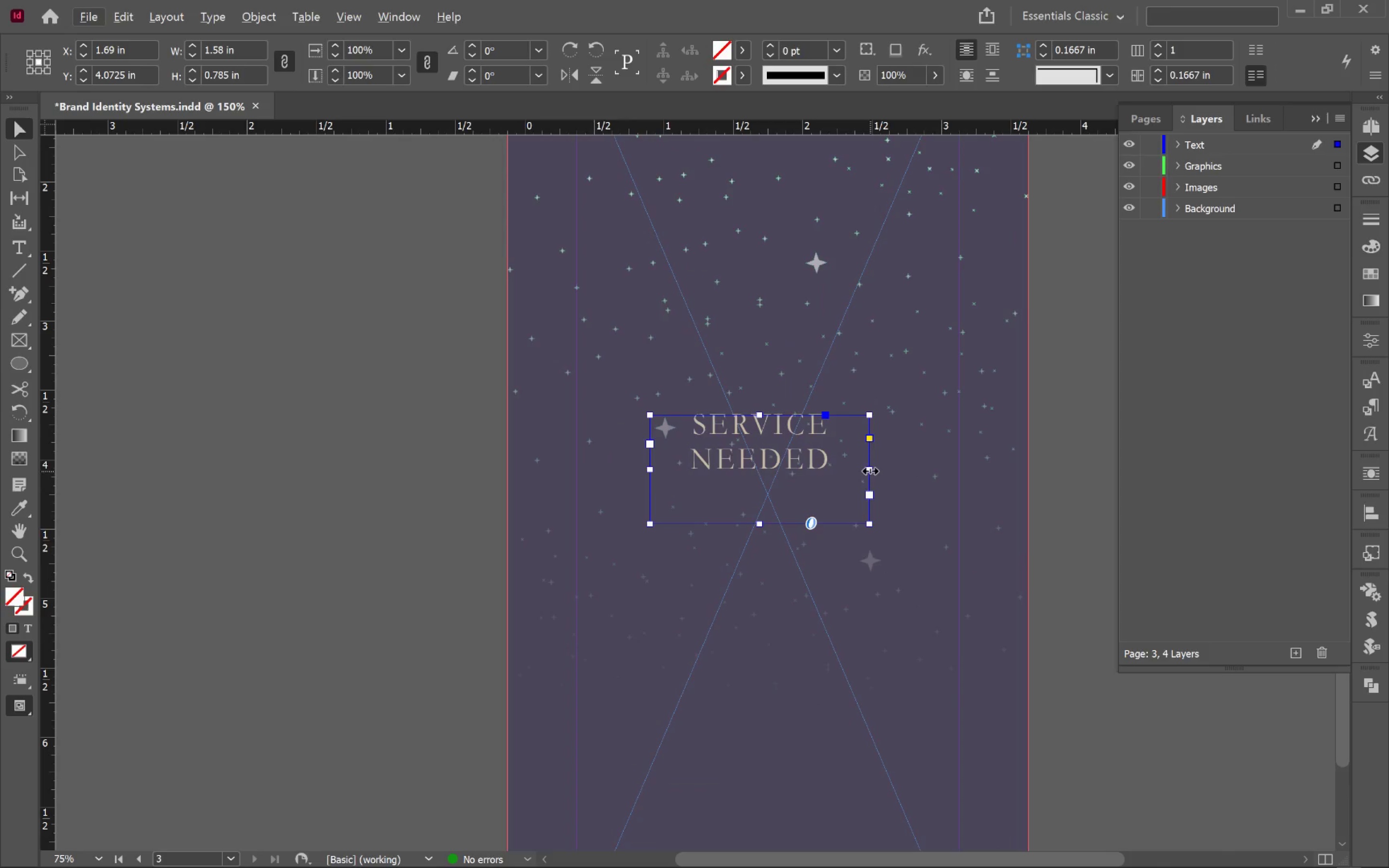 
hold_key(key=AltLeft, duration=1.31)
left_click_drag(start_coordinate=[871, 471], to_coordinate=[960, 475])
 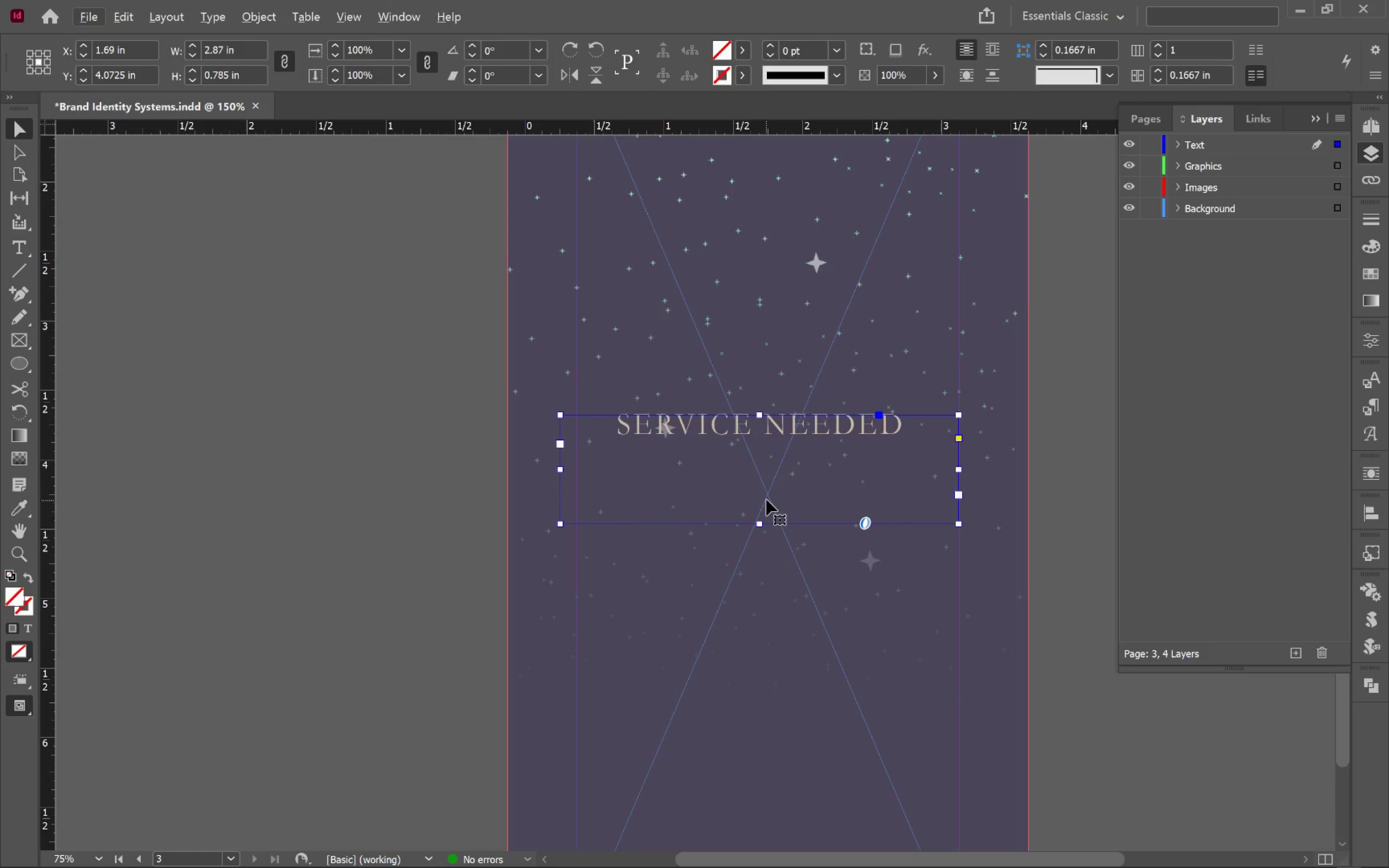 
left_click([1379, 411])
 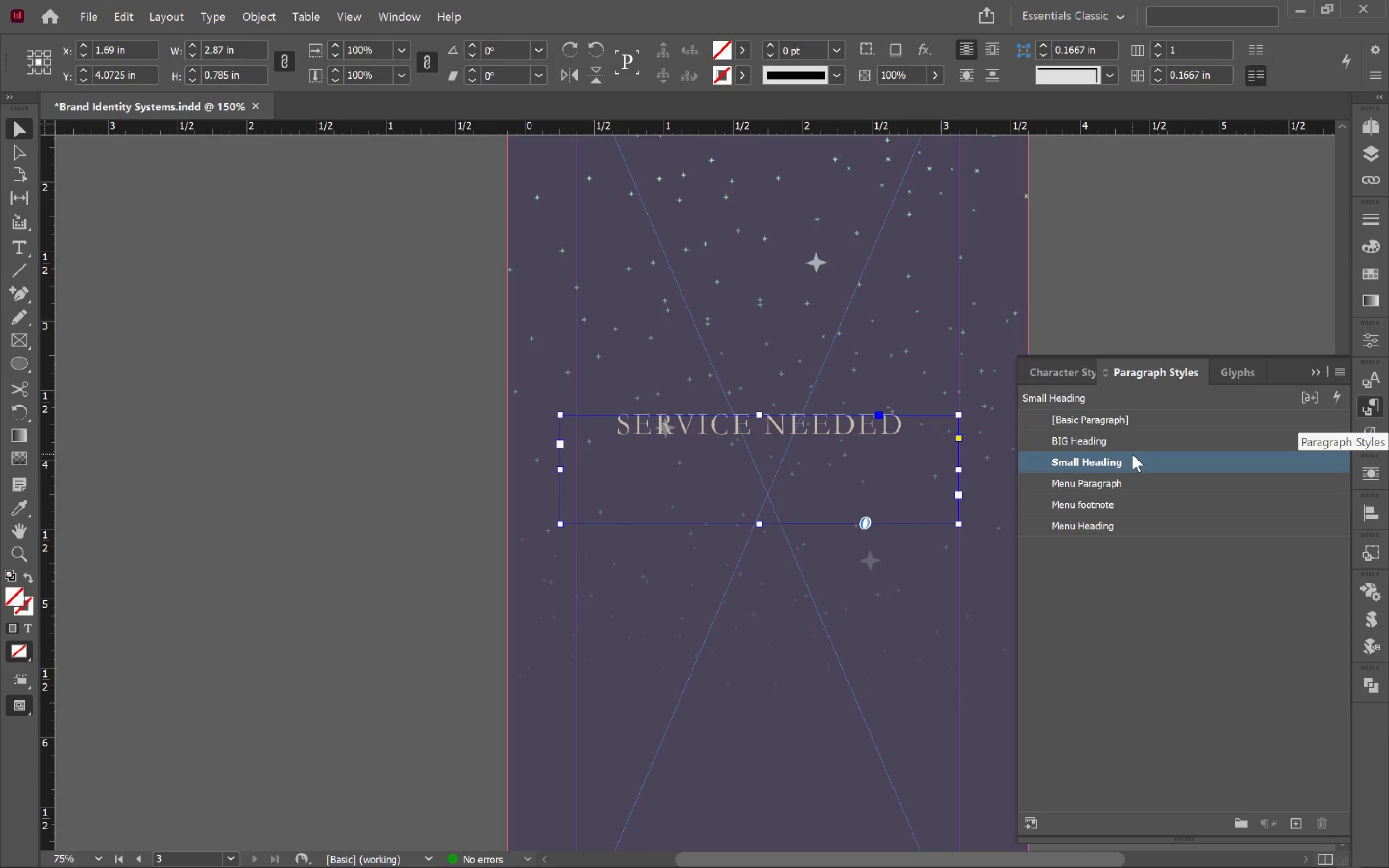 
wait(5.39)
 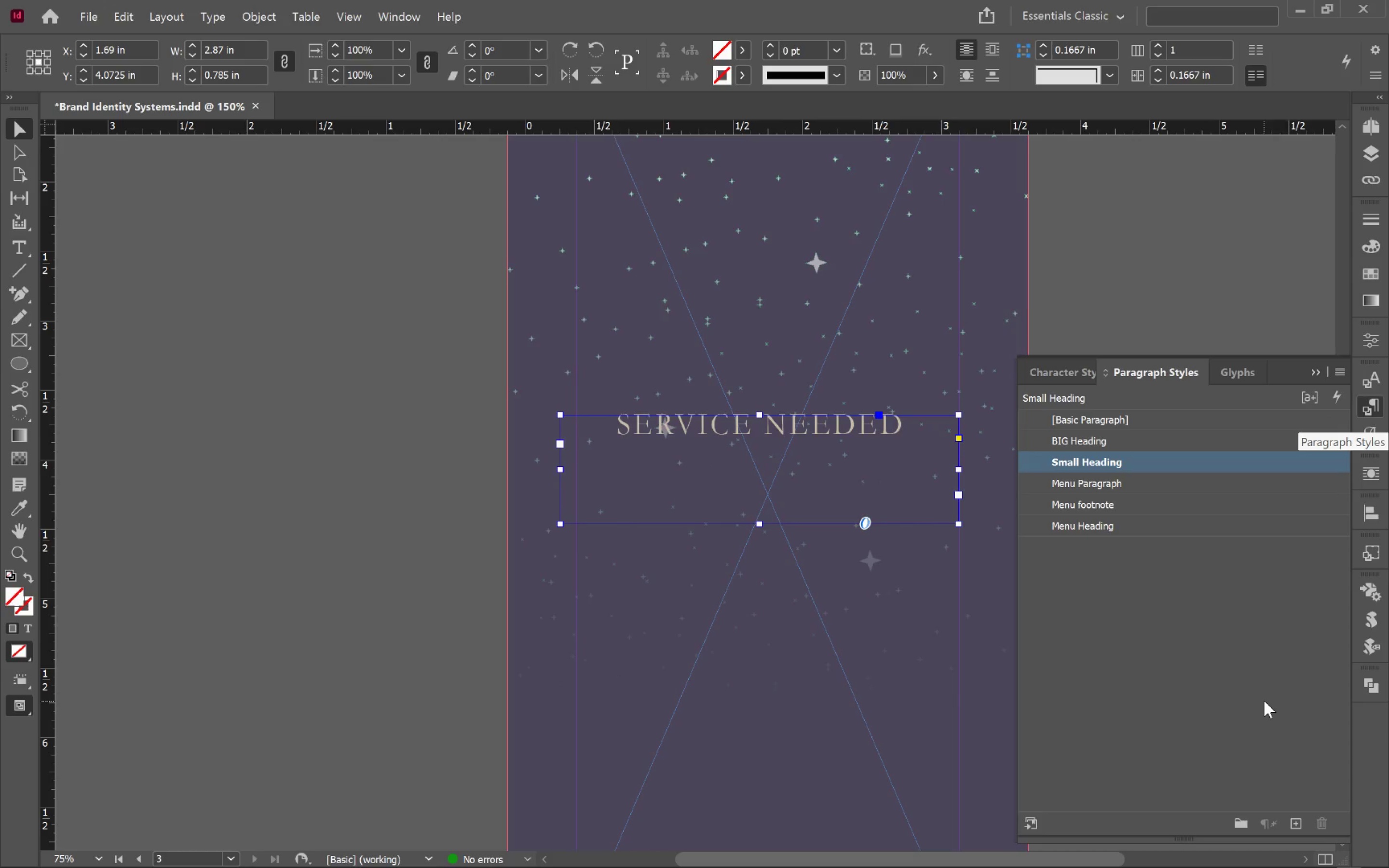 
left_click([1297, 822])
 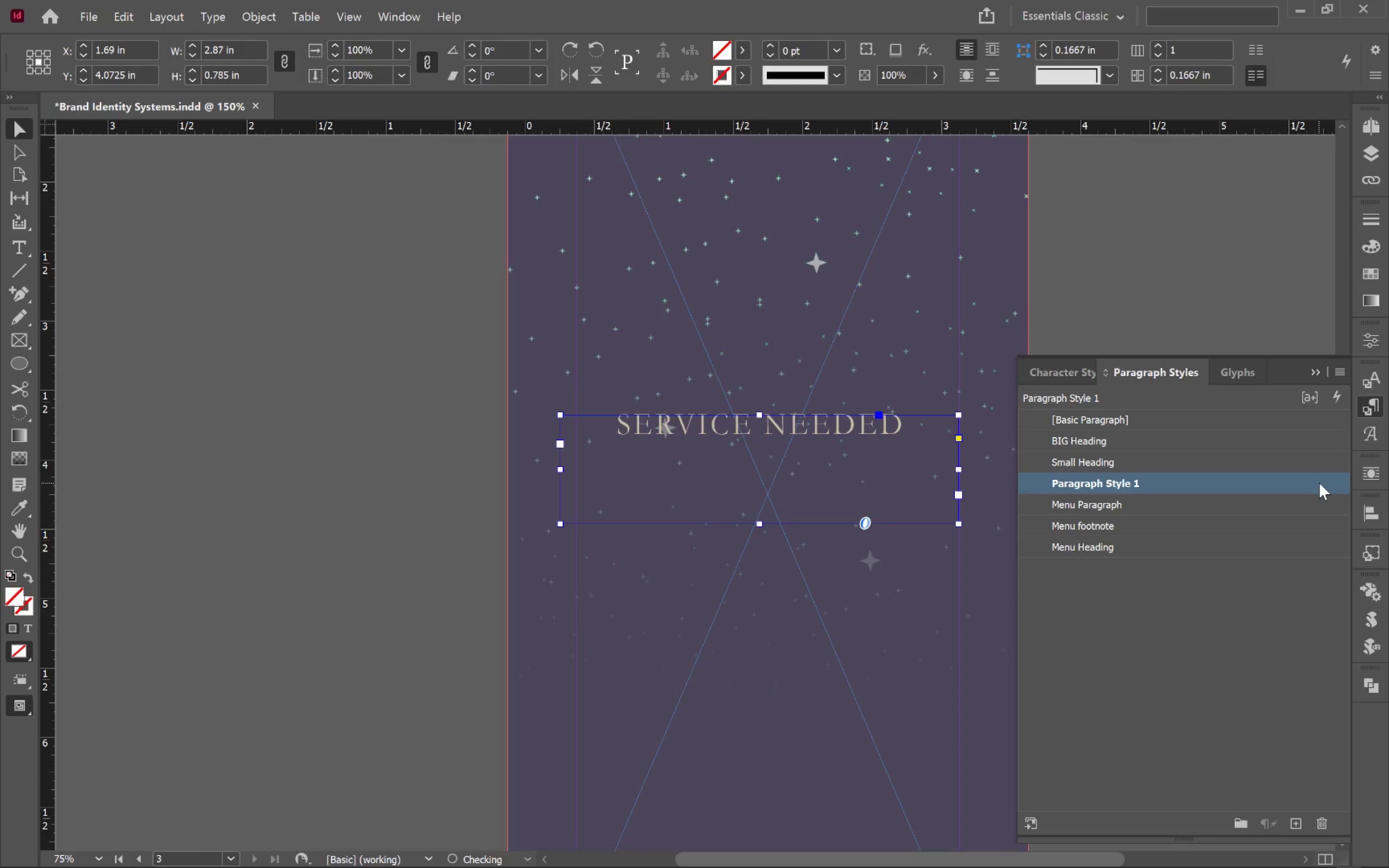 
double_click([1319, 483])
 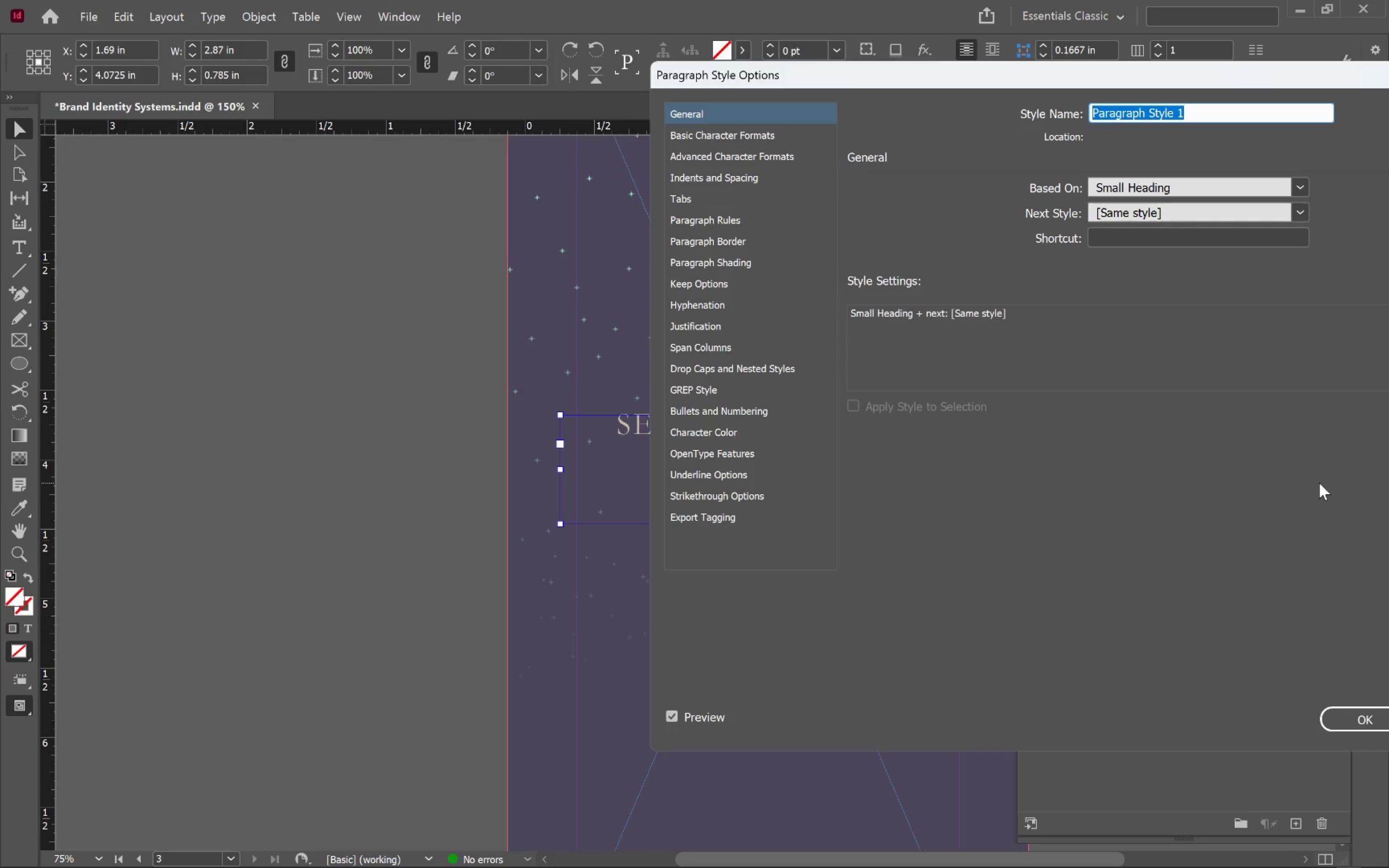 
type(Hanger Menu H)
key(Backspace)
key(Backspace)
key(Backspace)
key(Backspace)
key(Backspace)
key(Backspace)
type(Heade)
key(Backspace)
type(ing)
 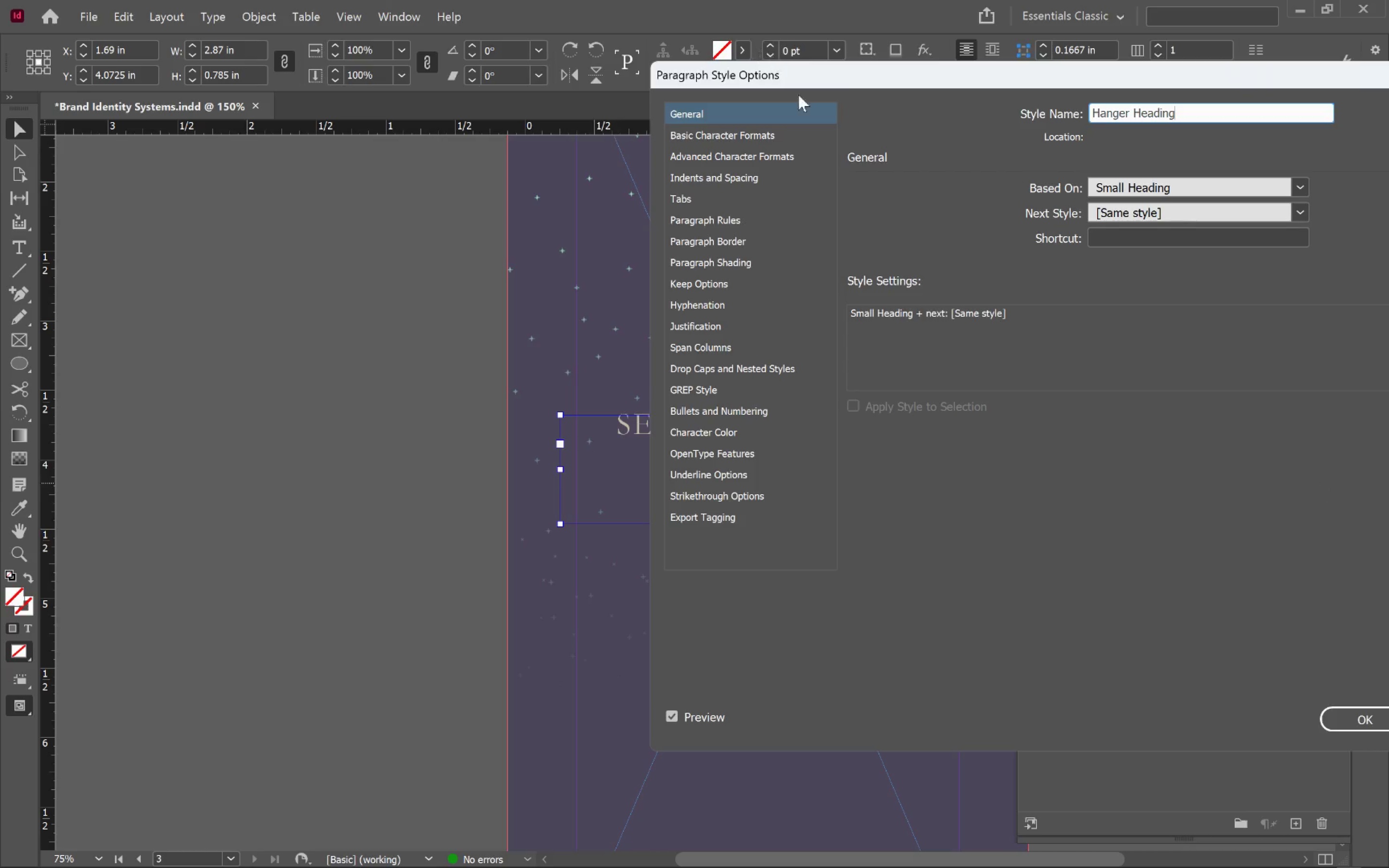 
left_click_drag(start_coordinate=[829, 76], to_coordinate=[1082, 101])
 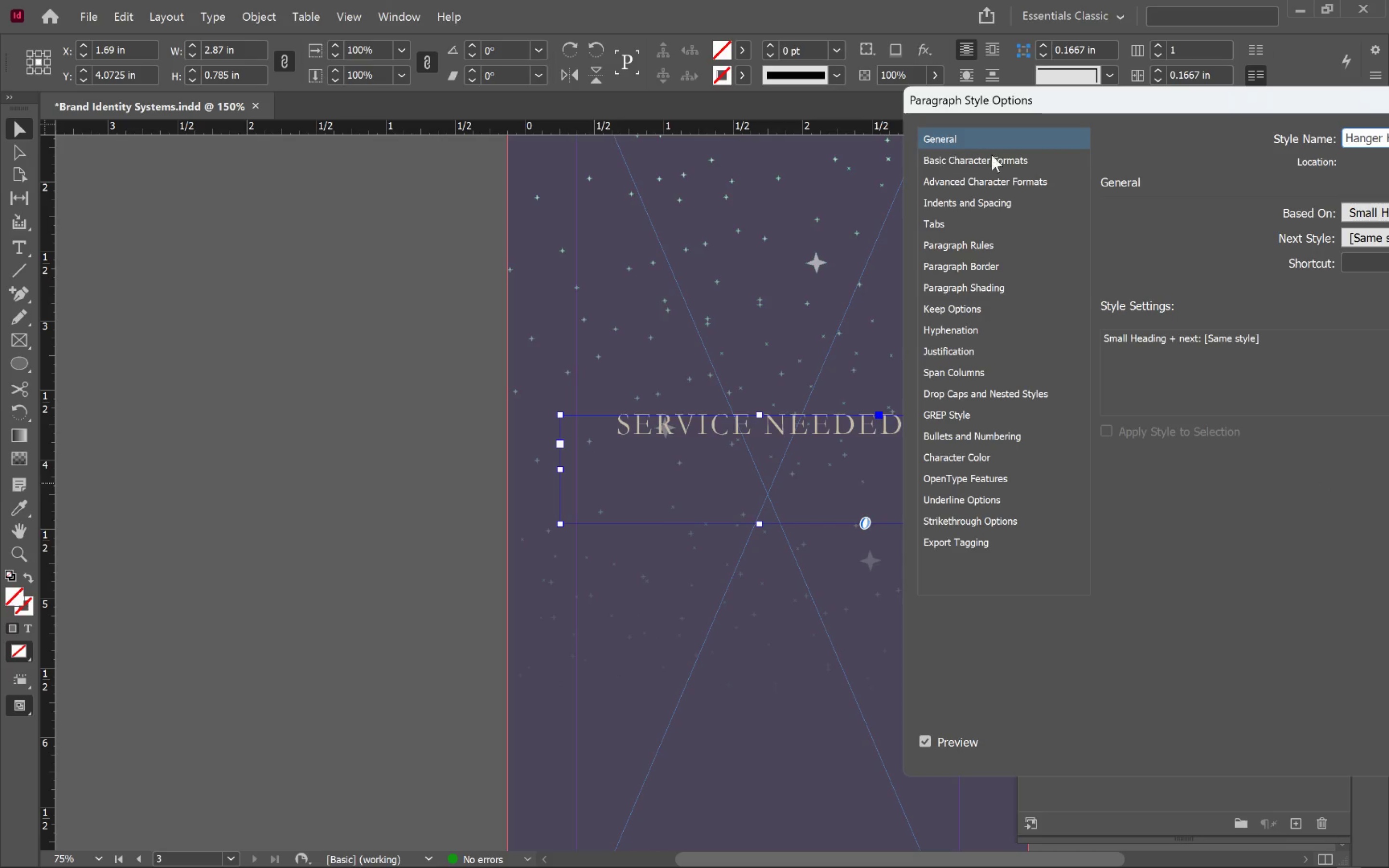 
left_click([994, 156])
 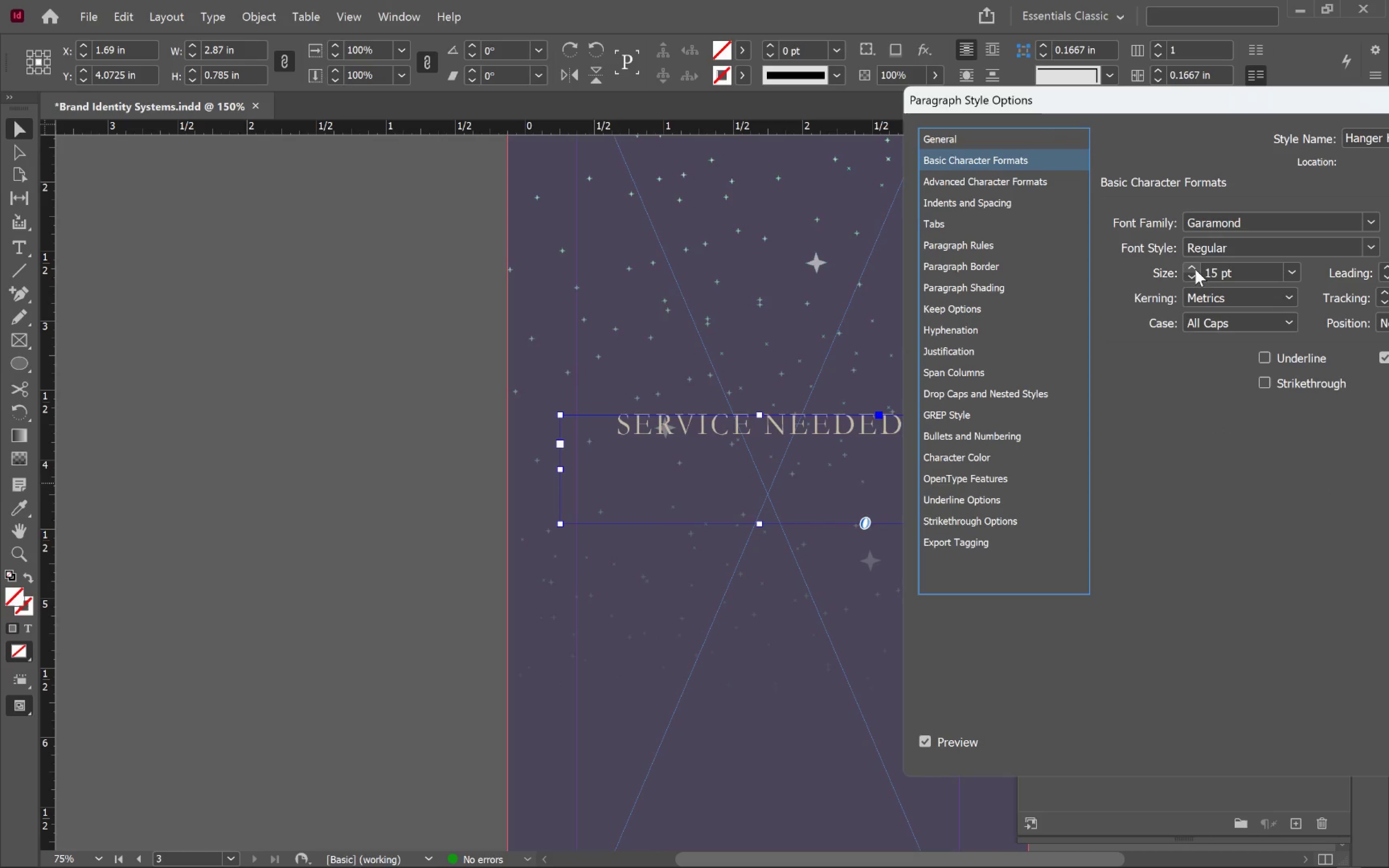 
double_click([1195, 269])
 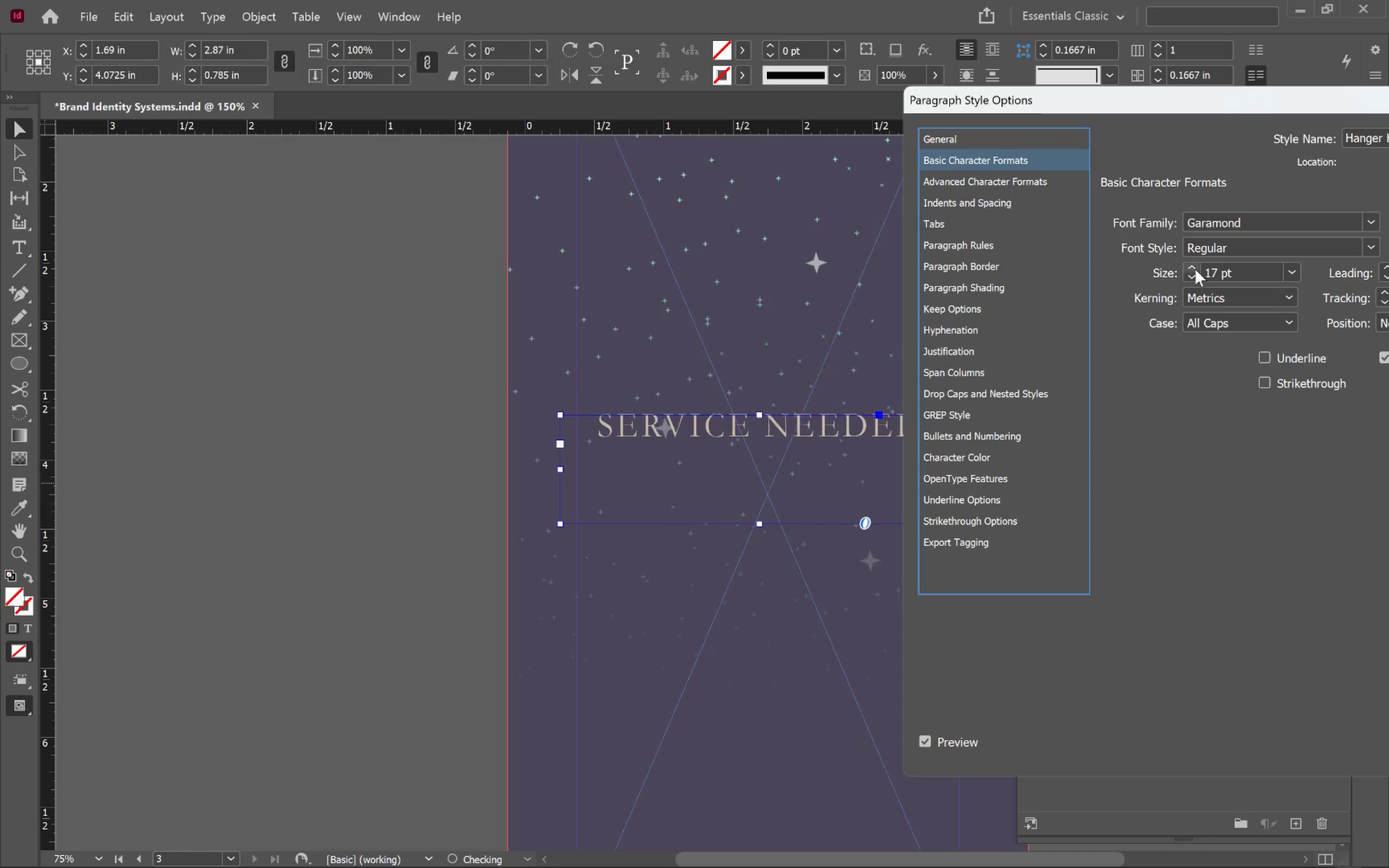 
triple_click([1195, 269])
 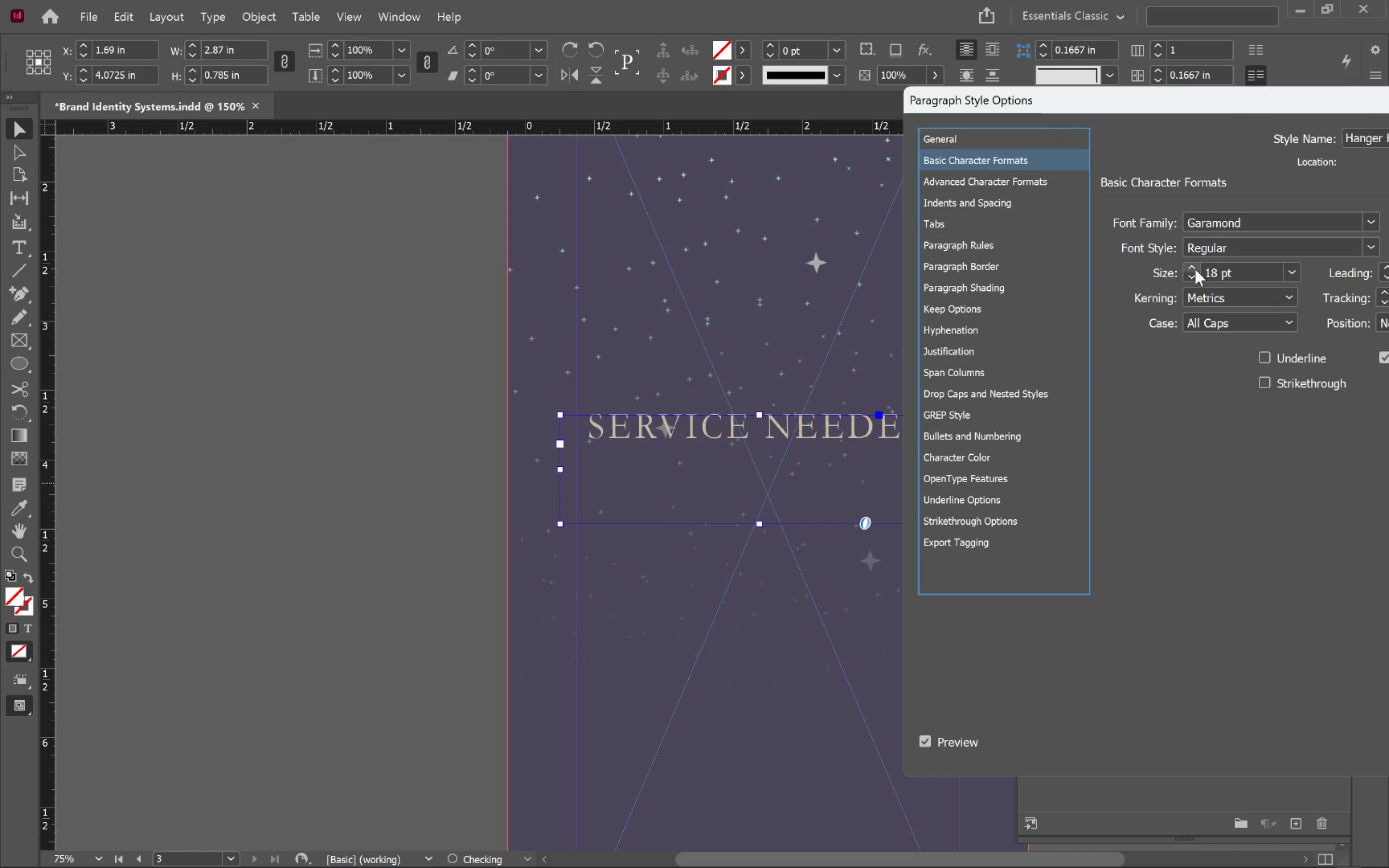 
triple_click([1195, 269])
 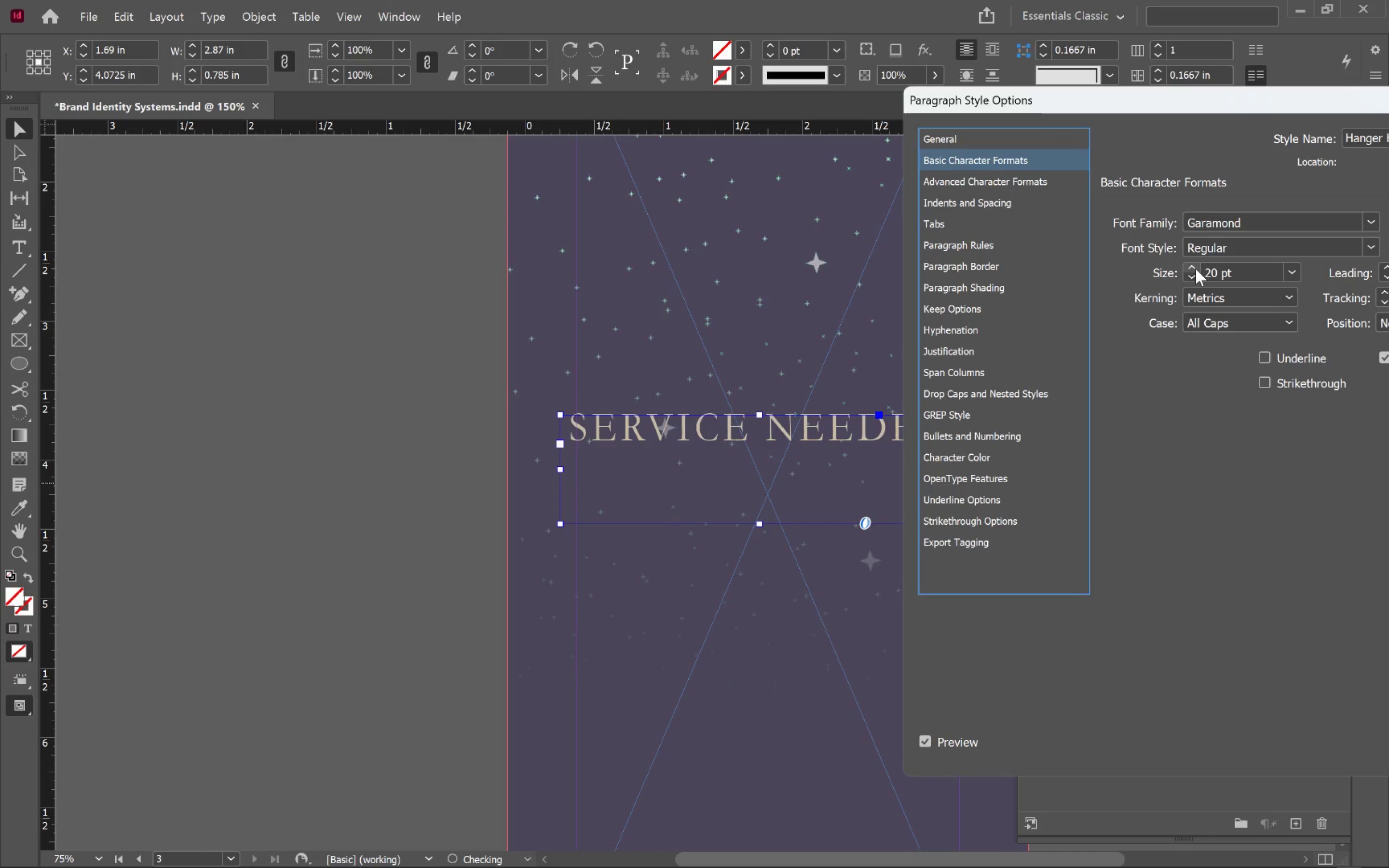 
left_click([1196, 269])
 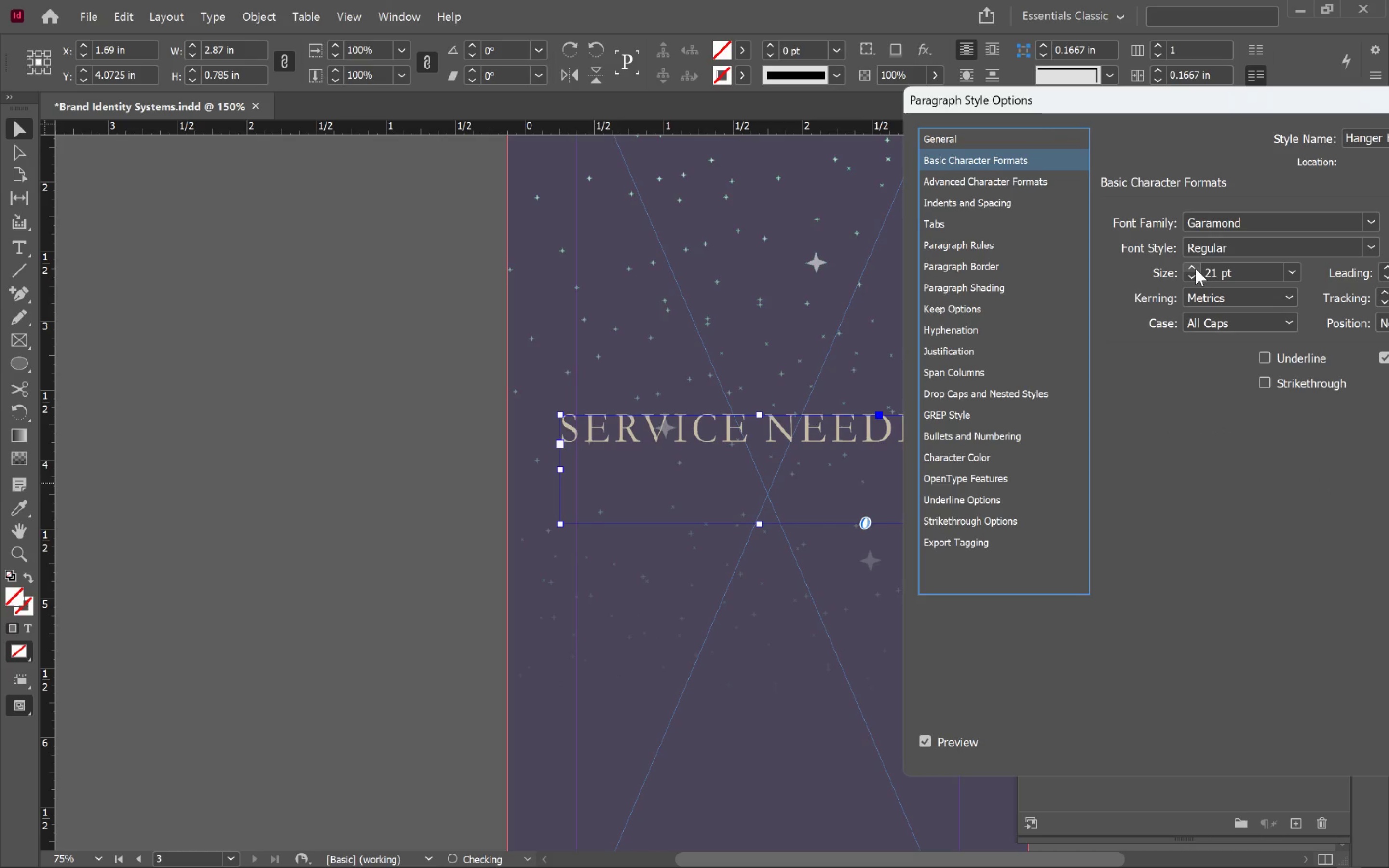 
left_click([1196, 269])
 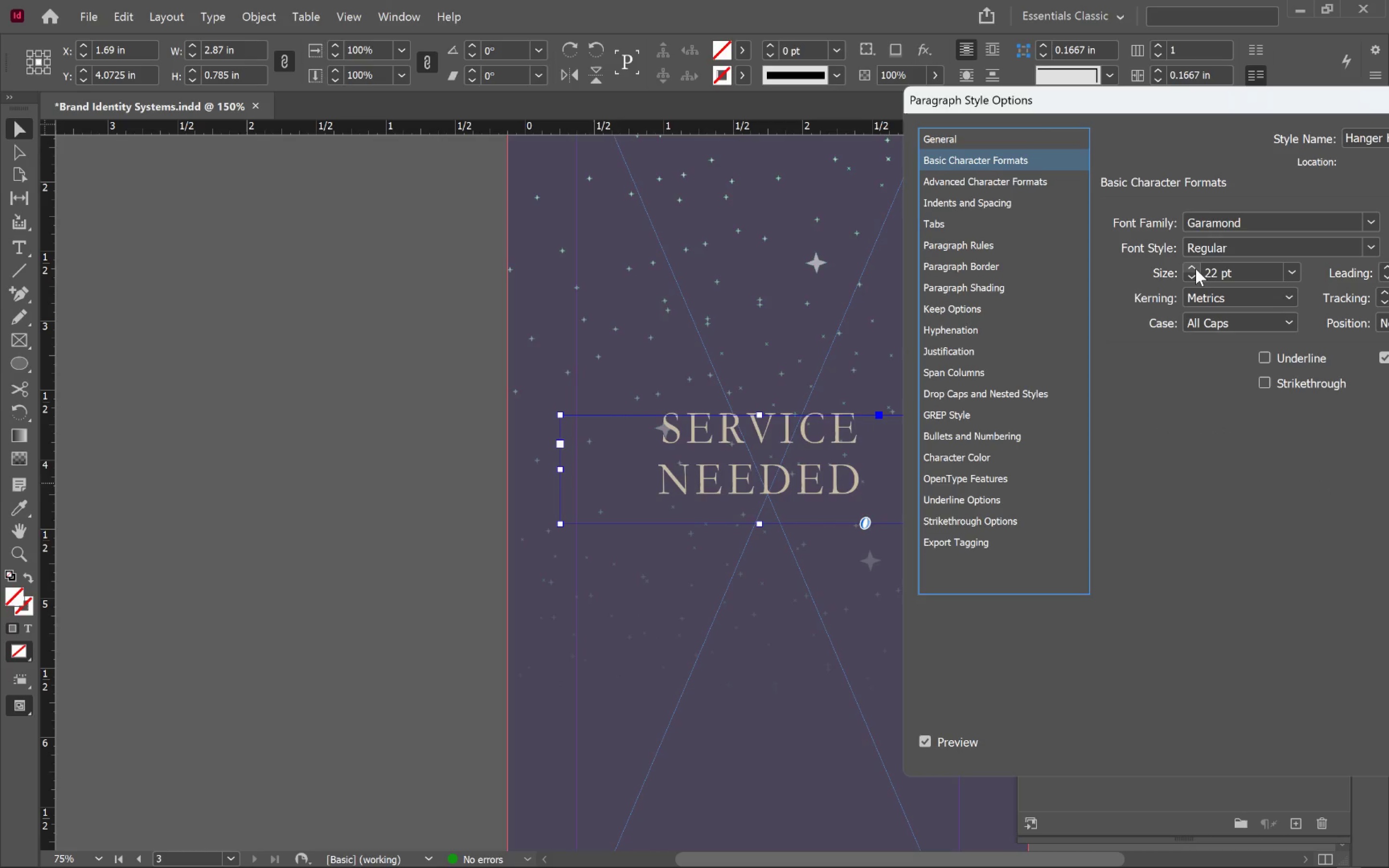 
double_click([1196, 269])
 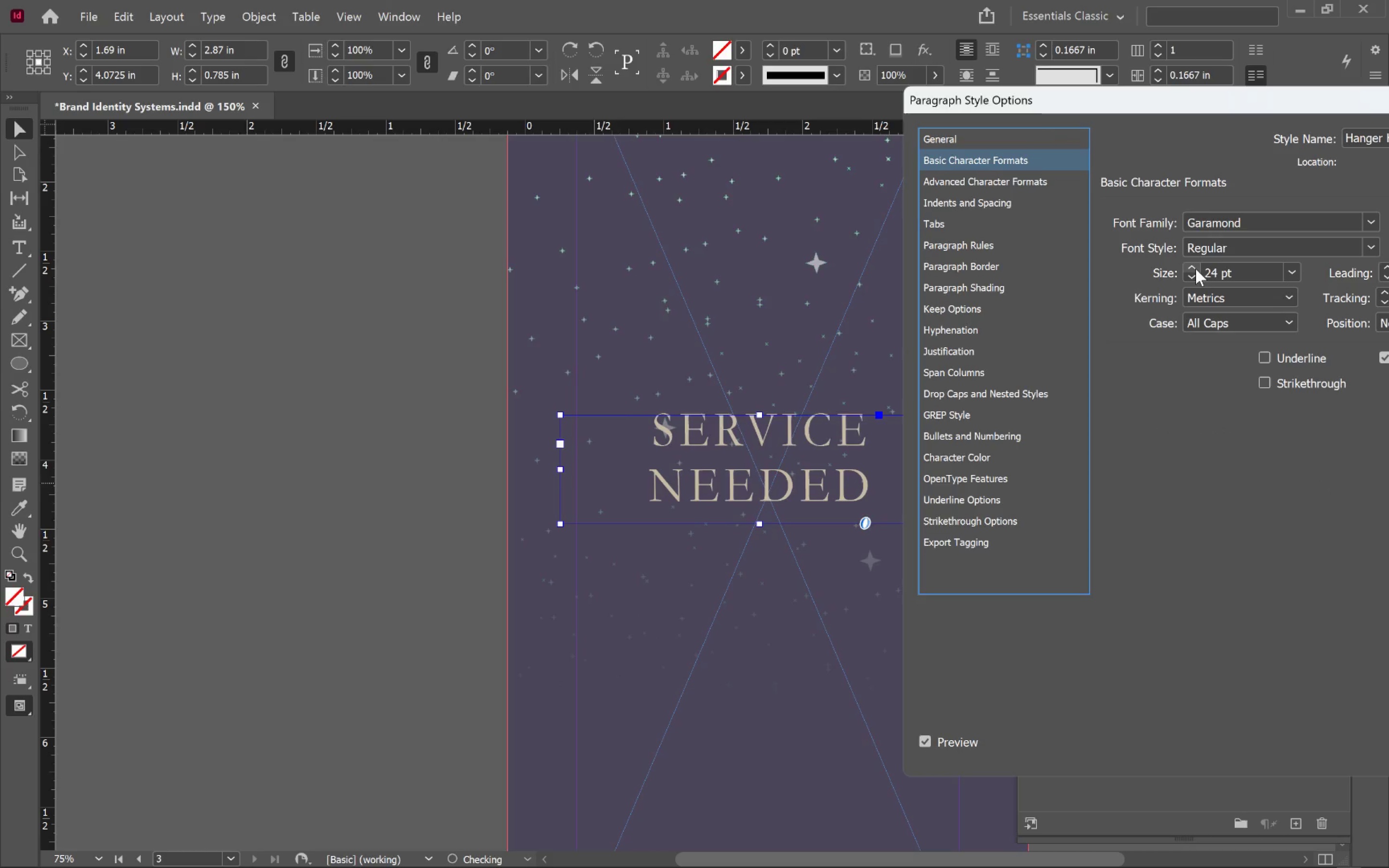 
left_click([1196, 269])
 